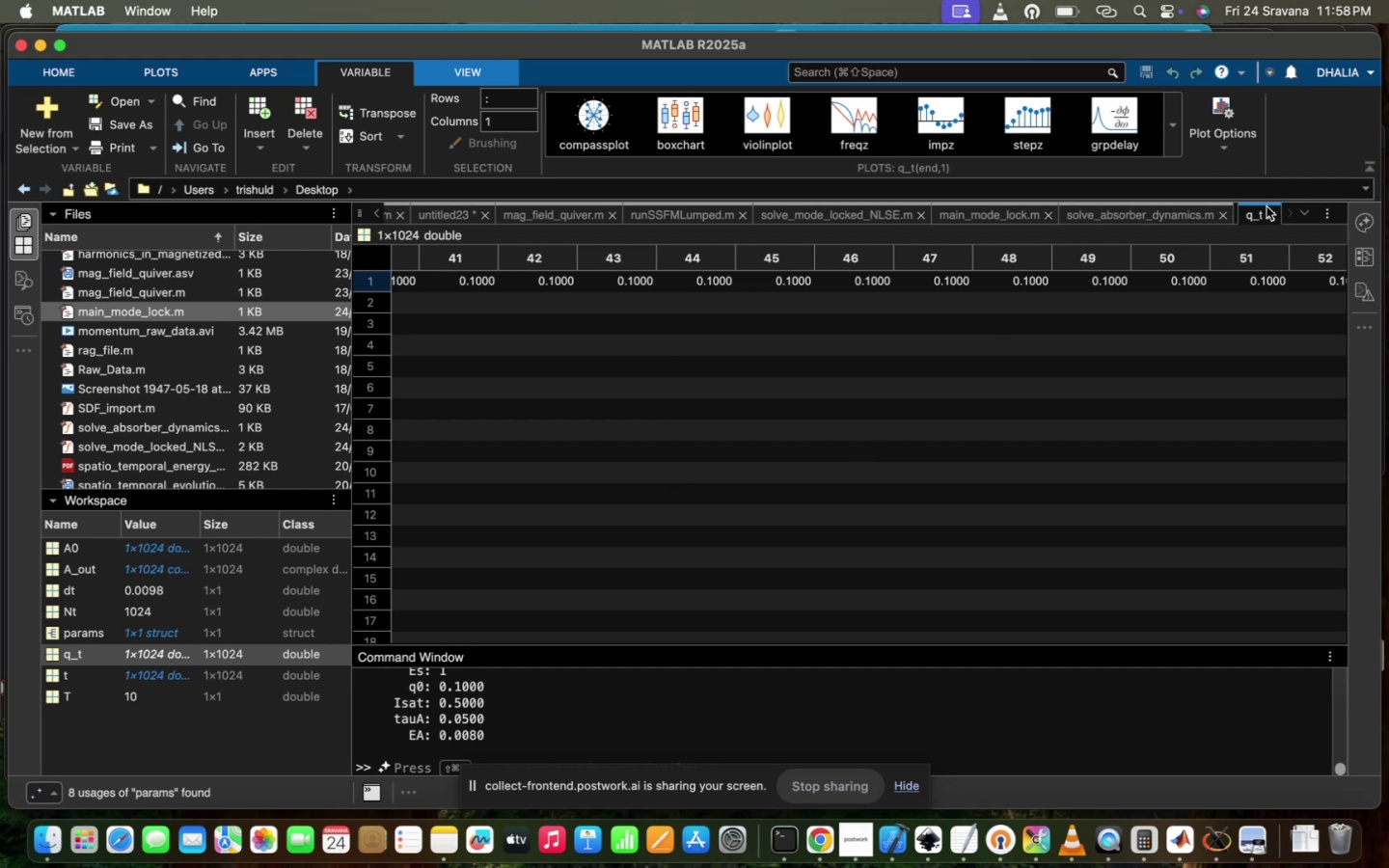 
left_click([1274, 213])
 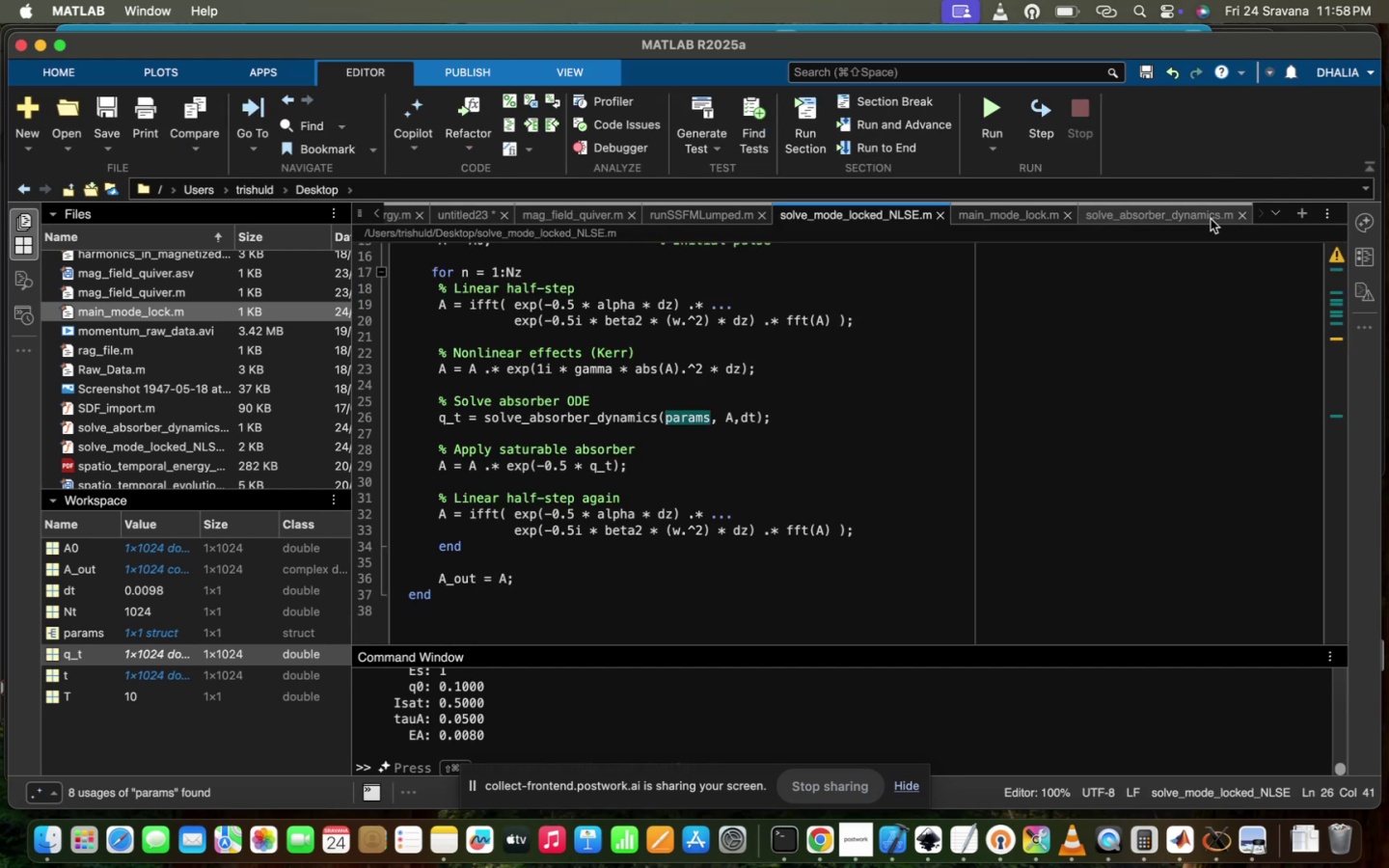 
left_click([1211, 219])
 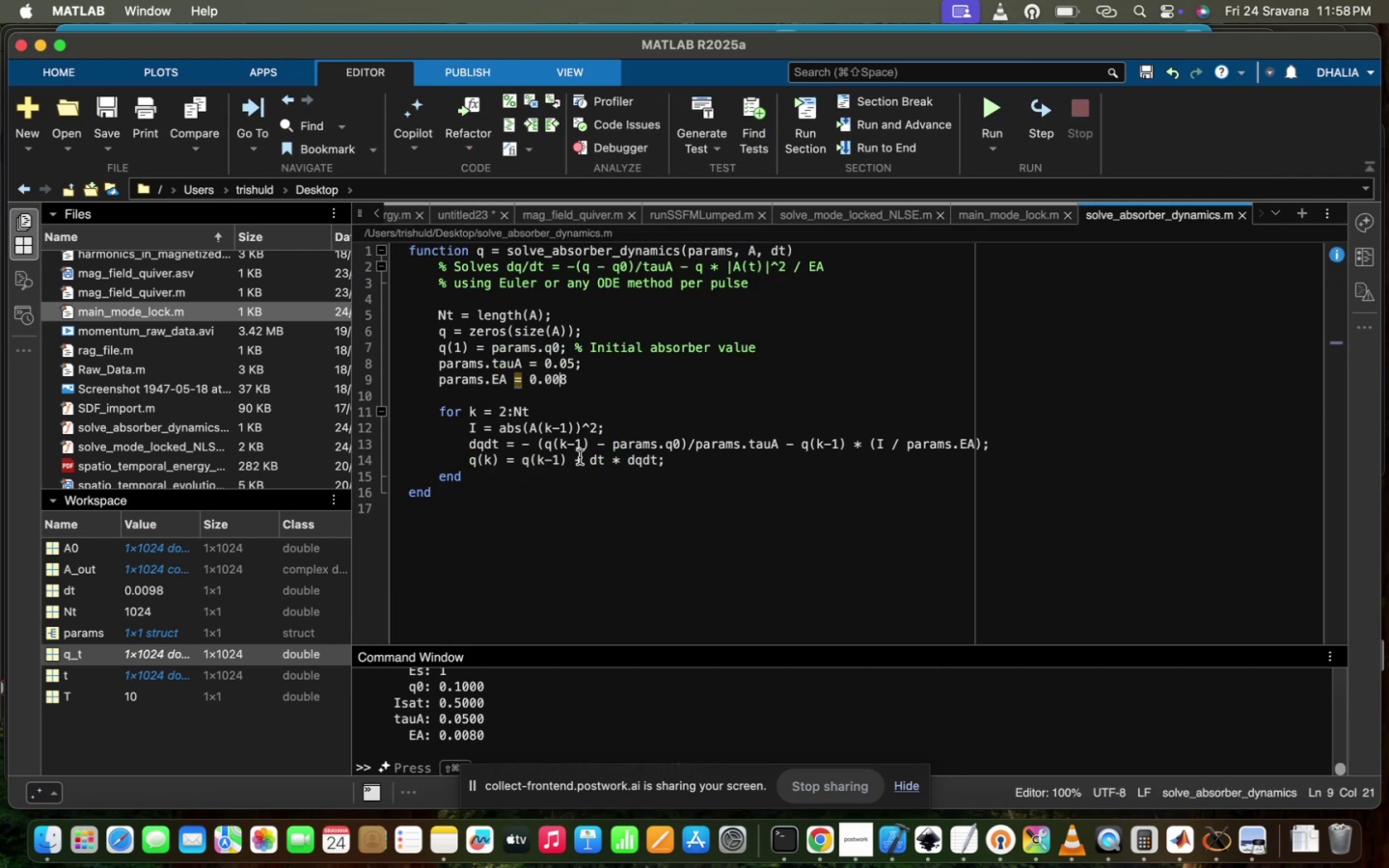 
scroll: coordinate [645, 476], scroll_direction: up, amount: 6.0
 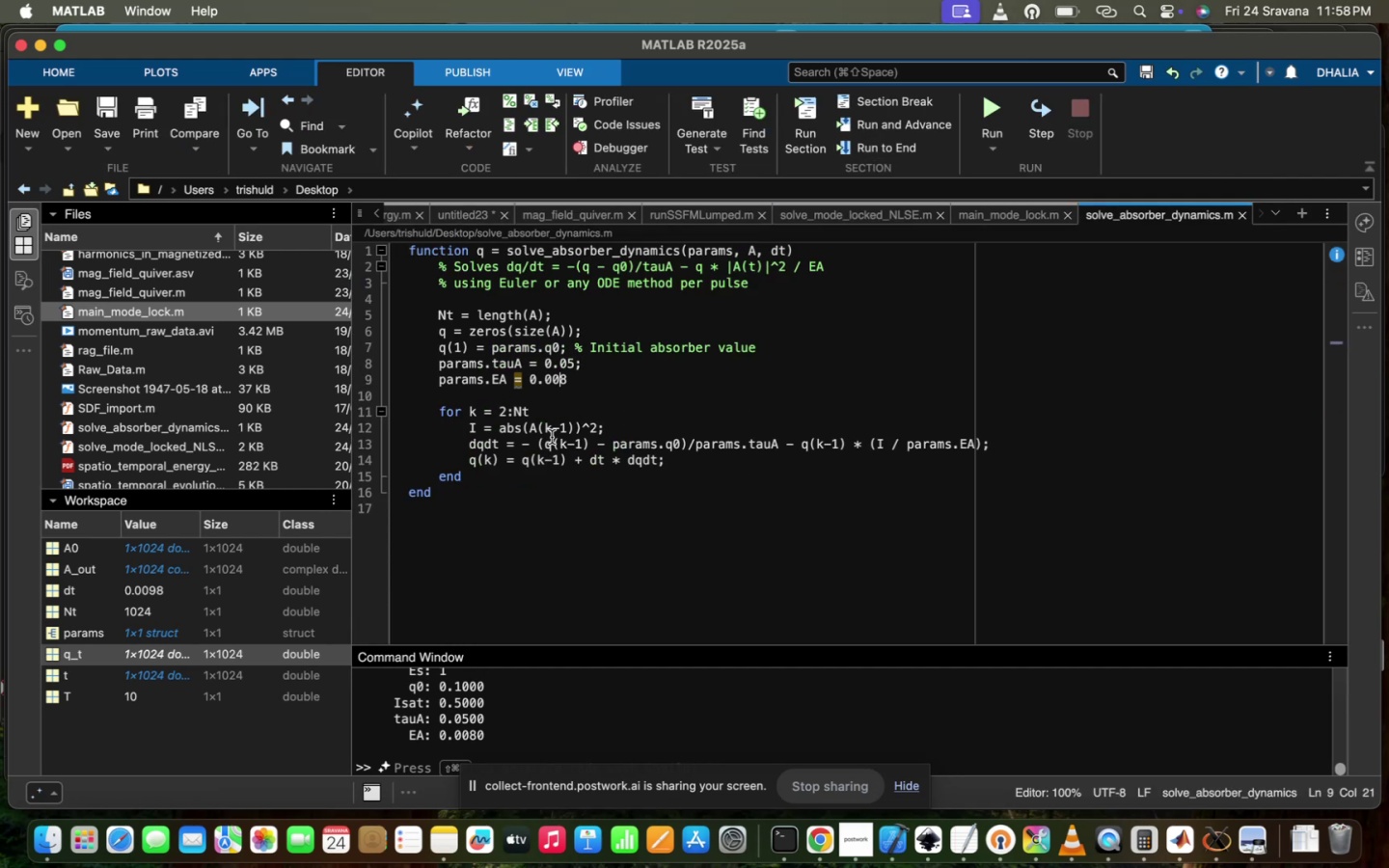 
left_click([569, 414])
 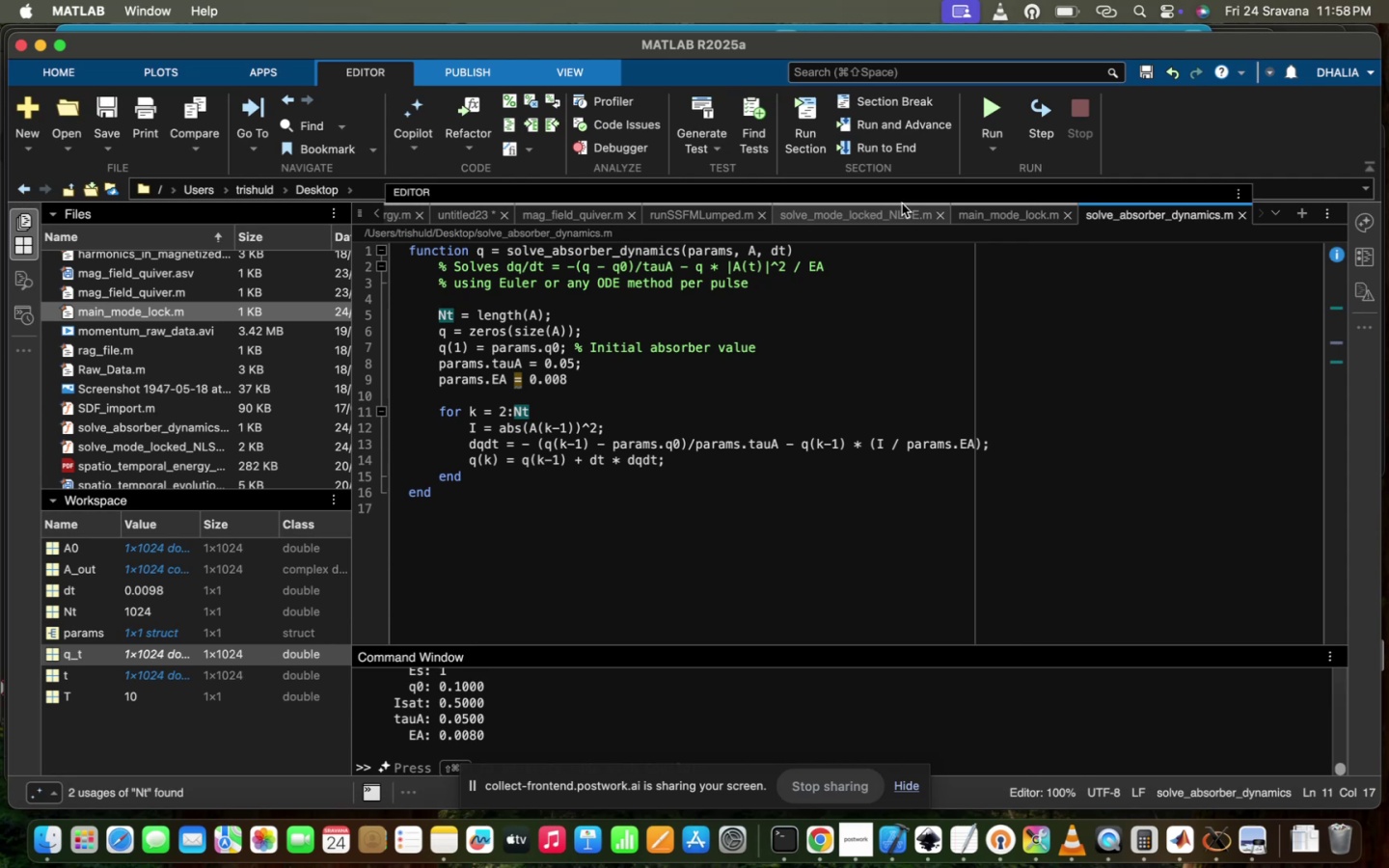 
left_click([899, 214])
 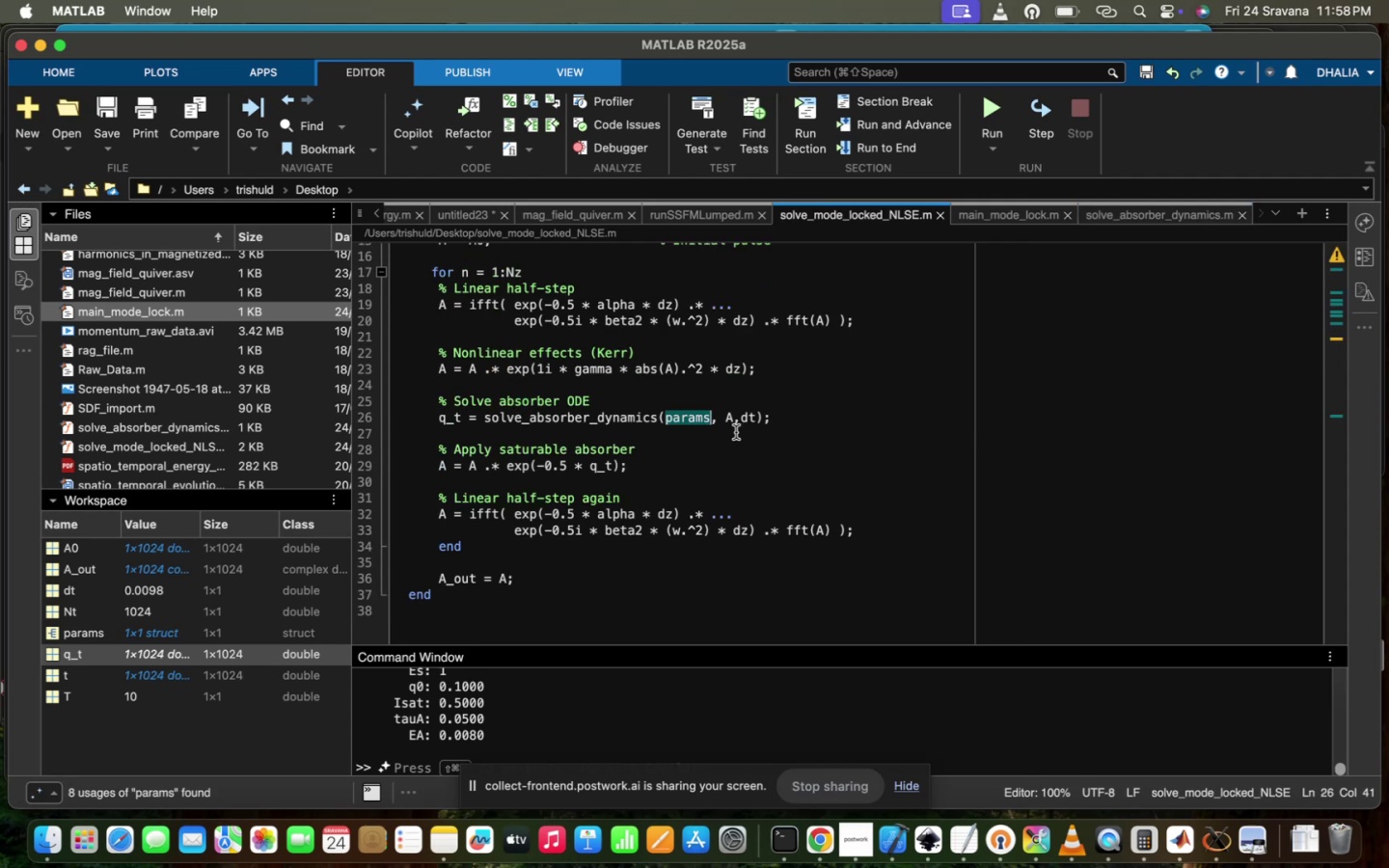 
left_click([745, 419])
 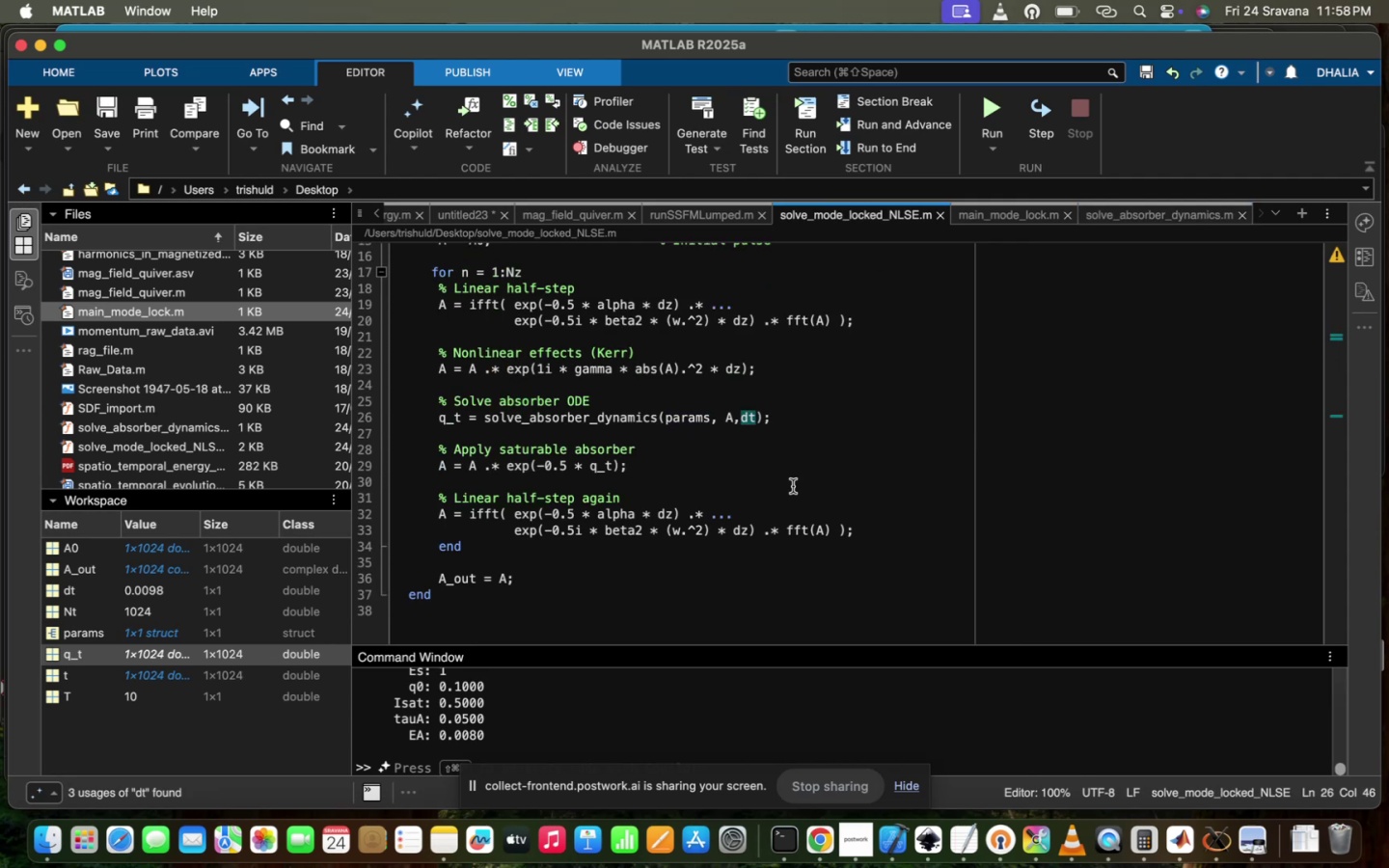 
key(ArrowLeft)
 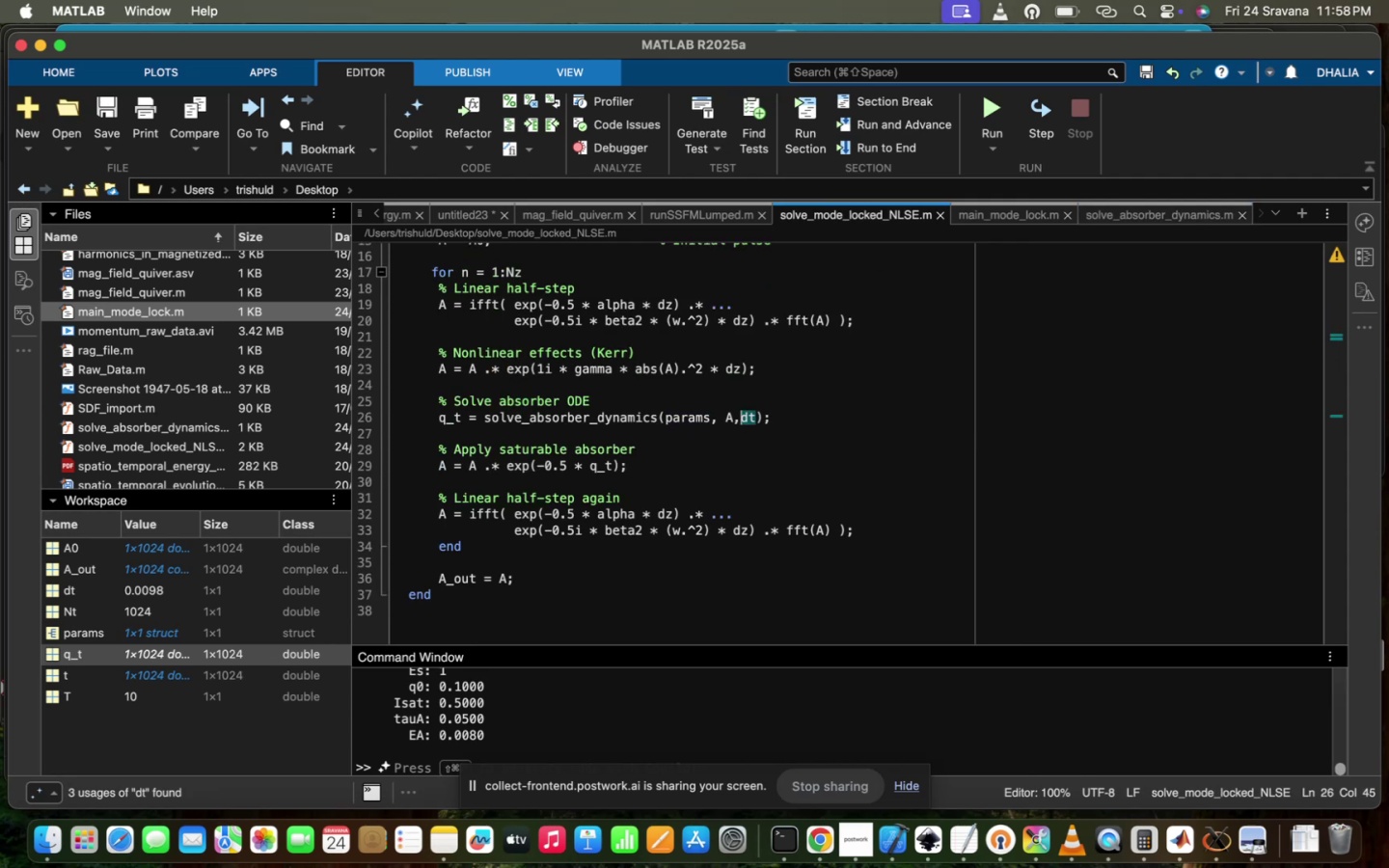 
key(Space)
 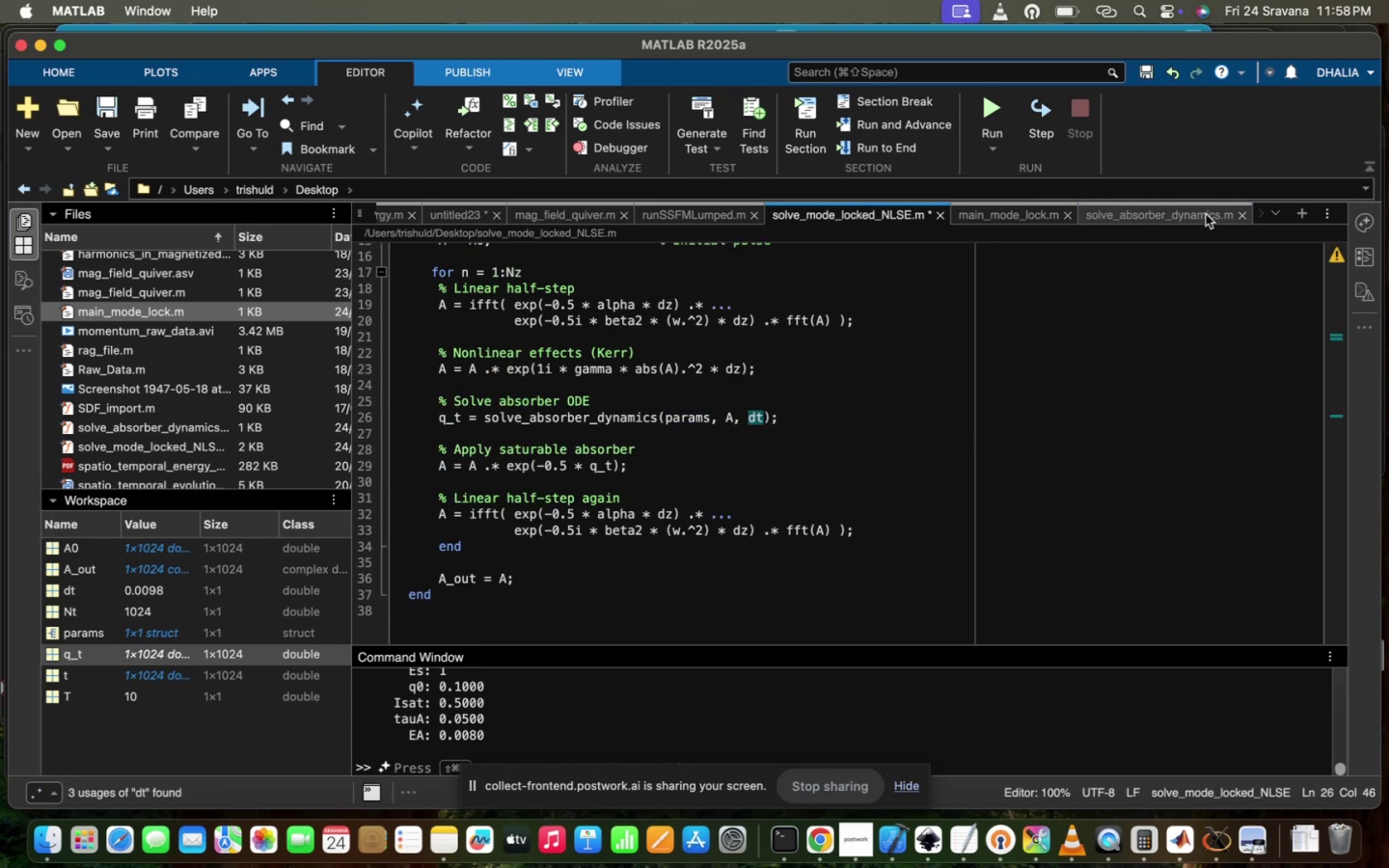 
left_click([1201, 212])
 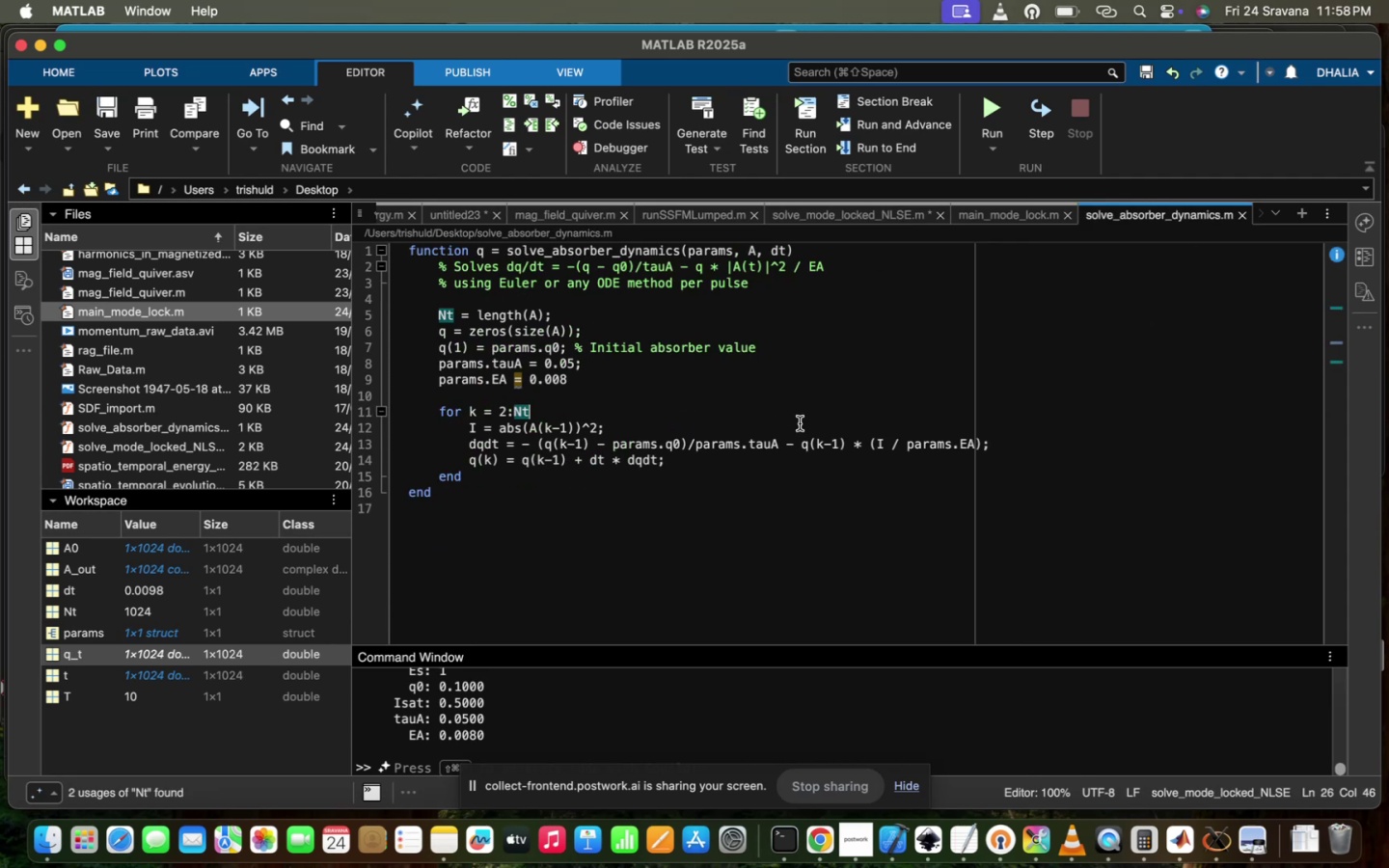 
scroll: coordinate [800, 423], scroll_direction: up, amount: 6.0
 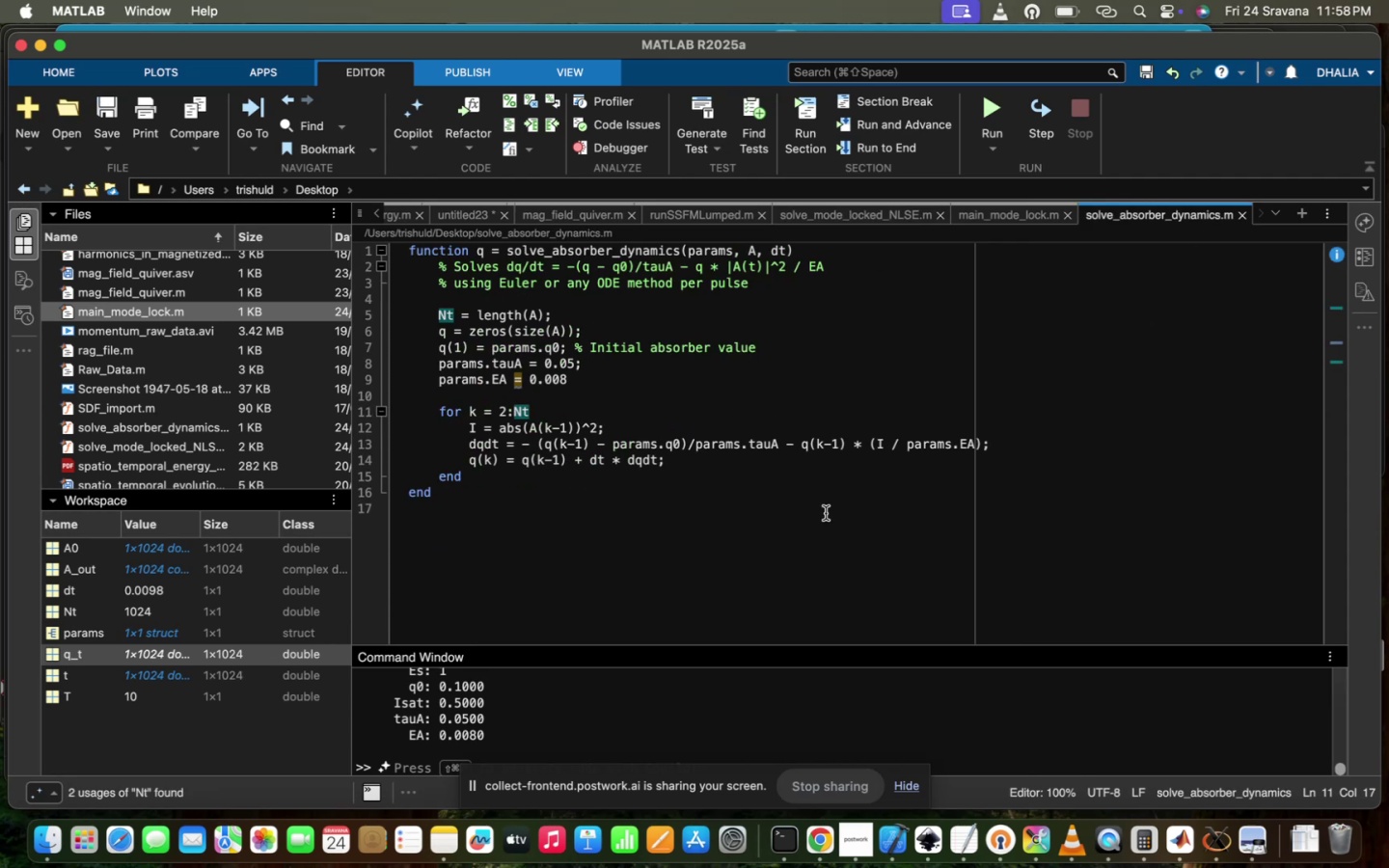 
left_click([907, 432])
 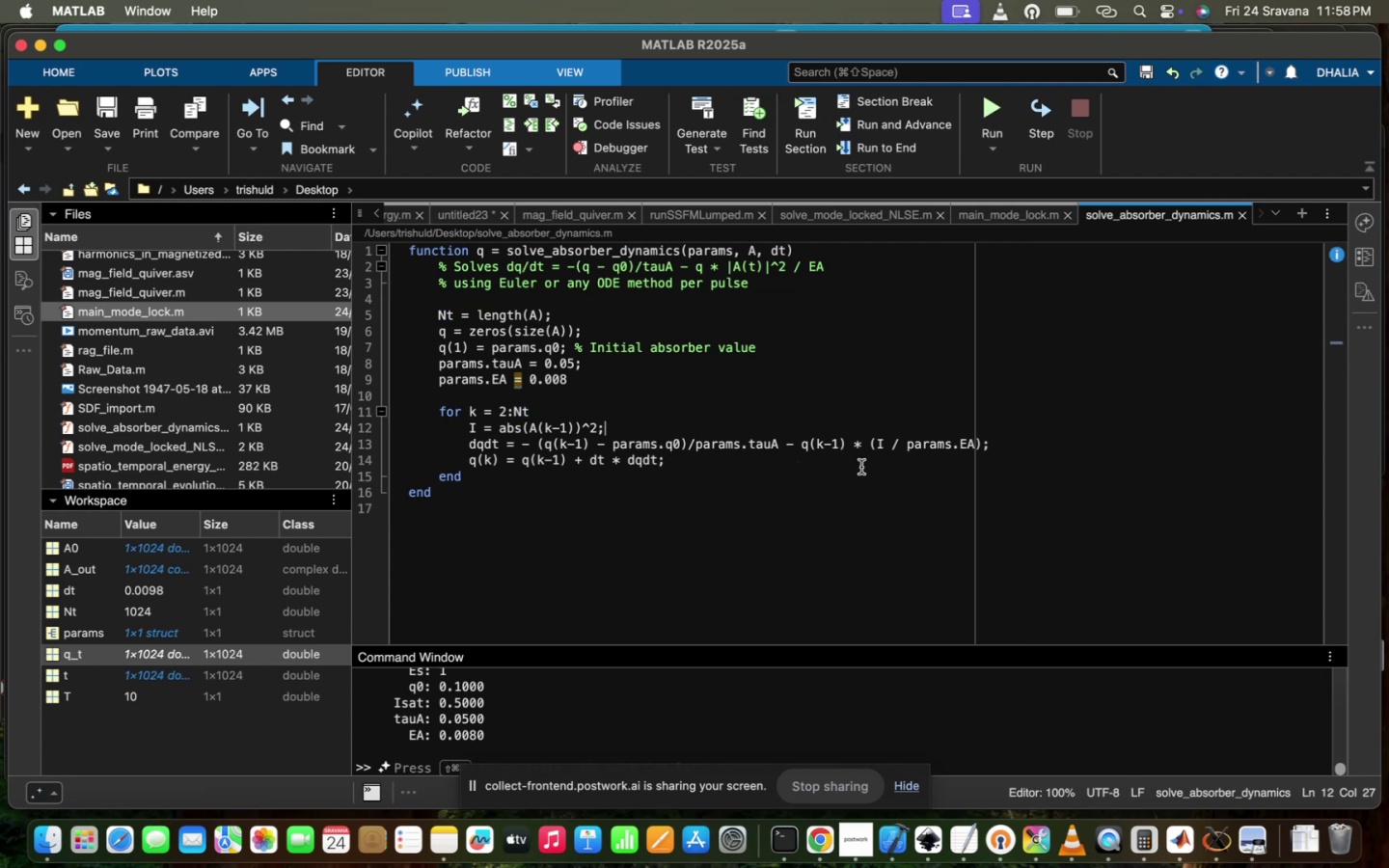 
wait(5.25)
 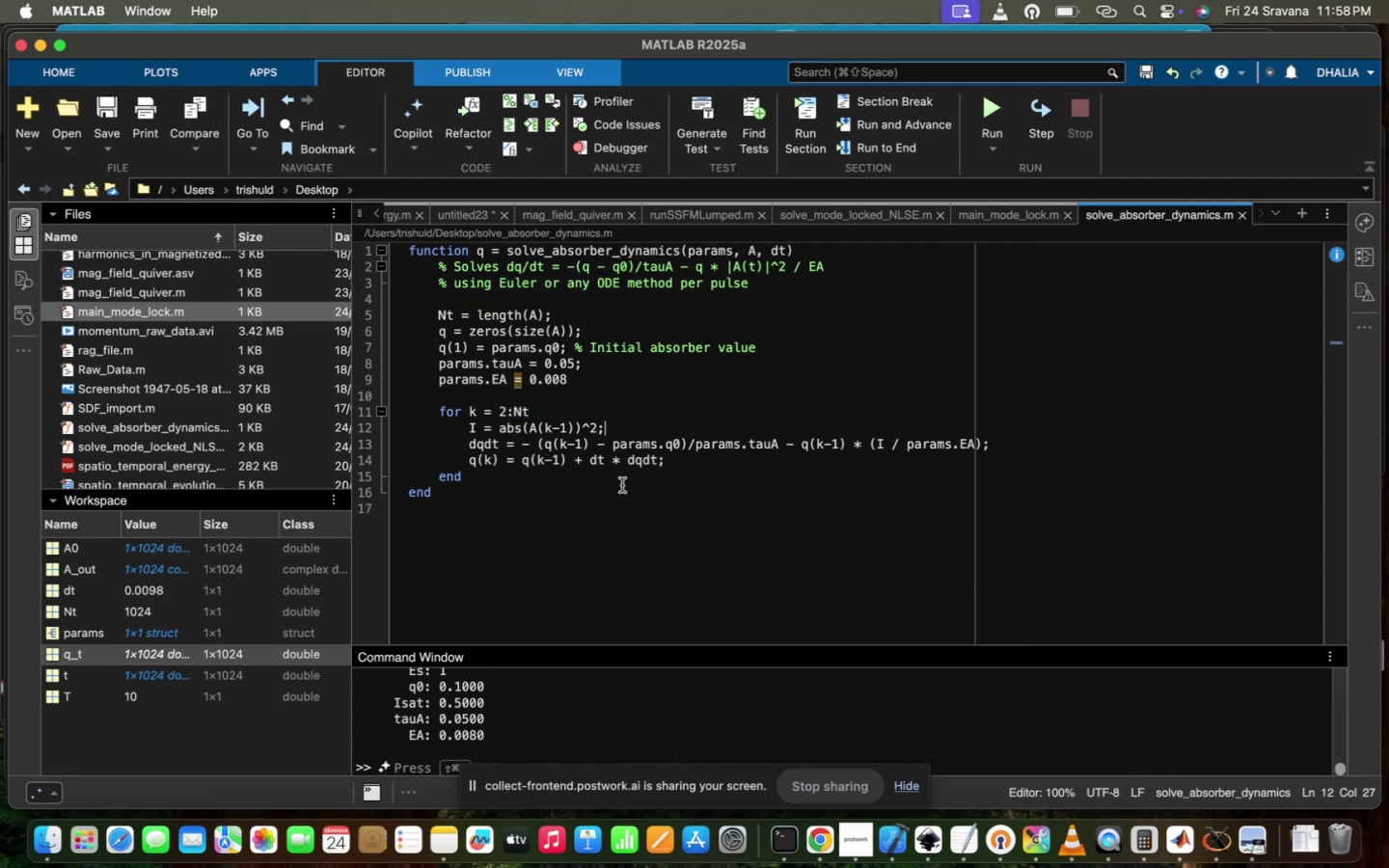 
left_click([821, 444])
 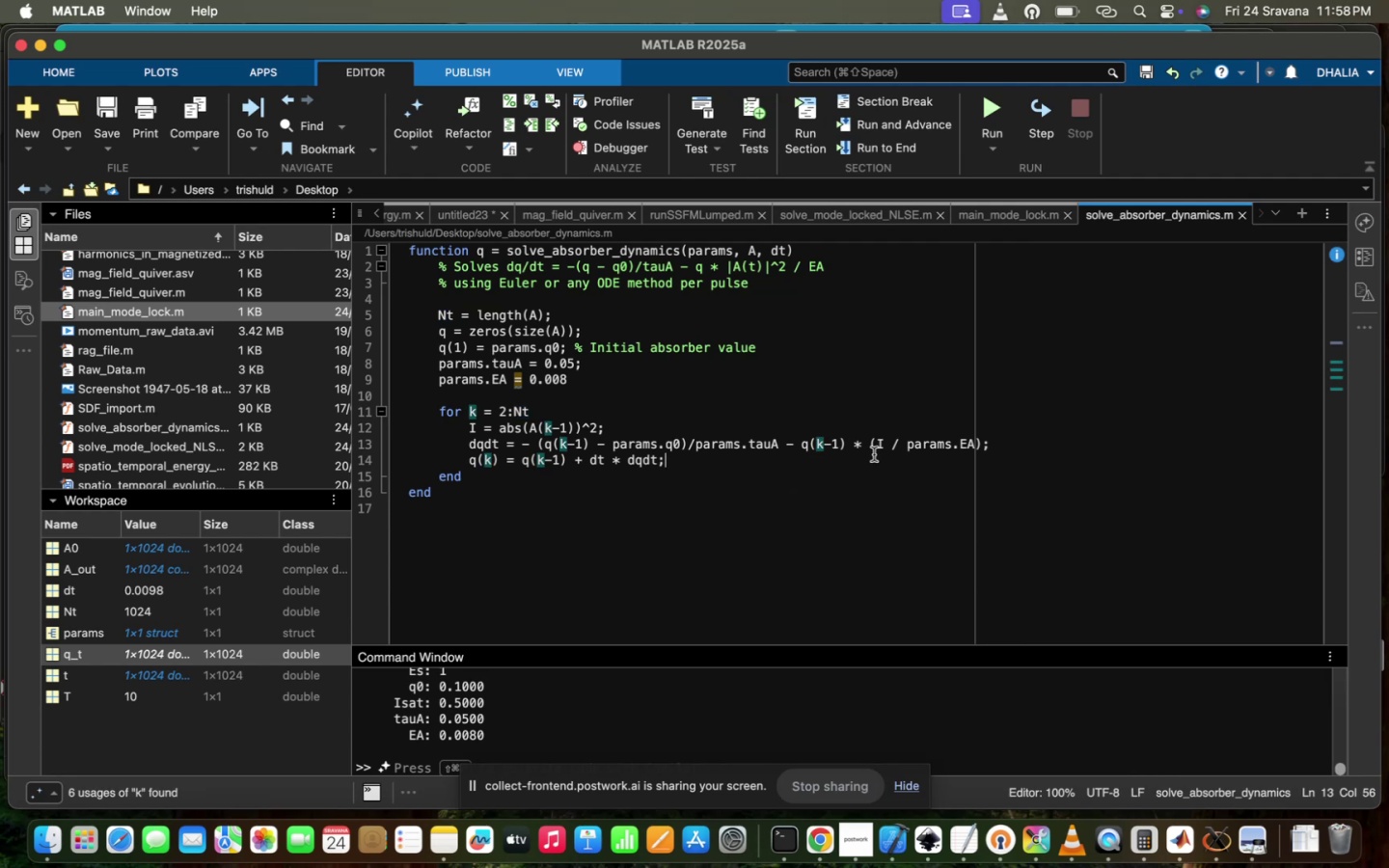 
left_click([874, 454])
 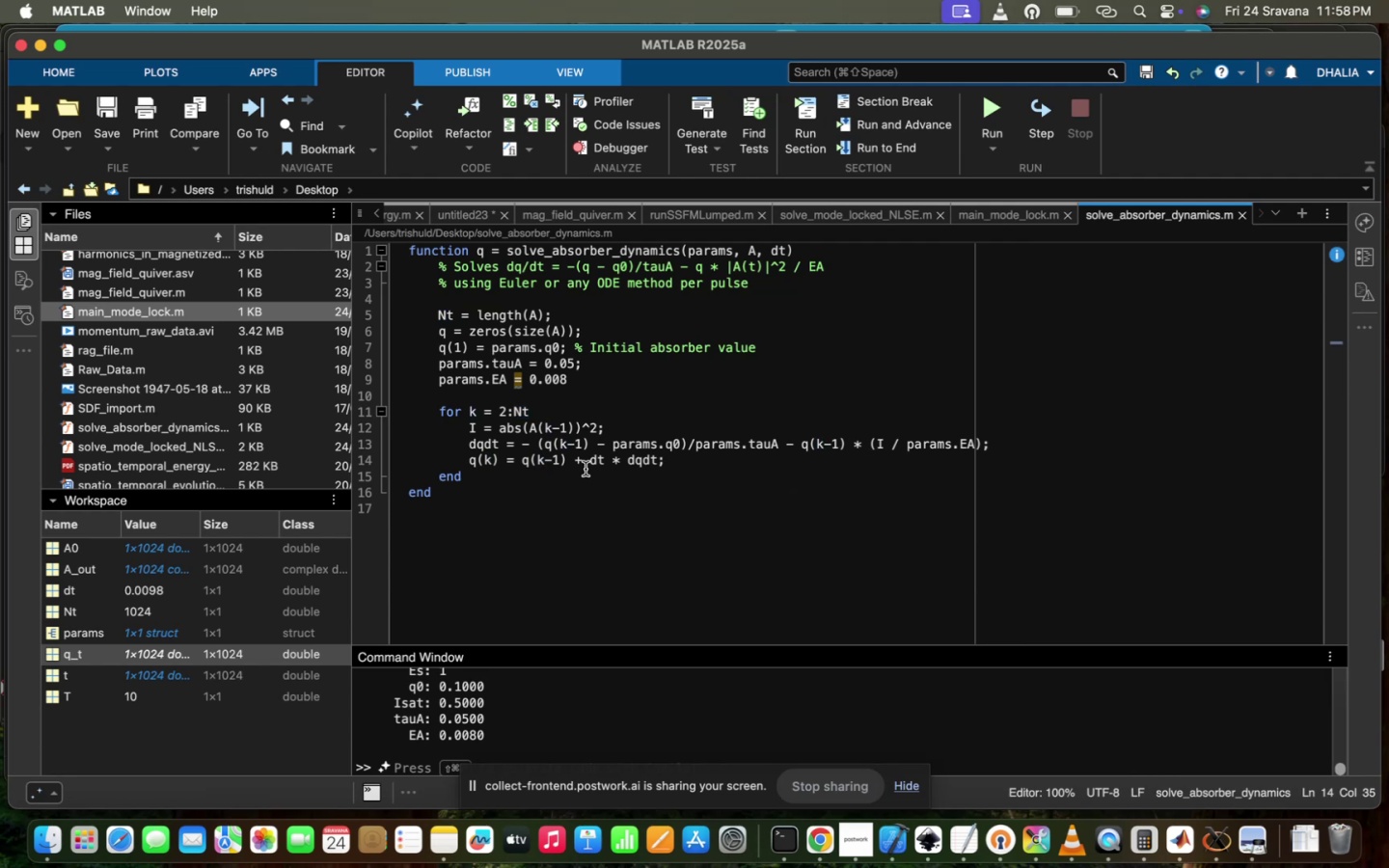 
left_click([580, 461])
 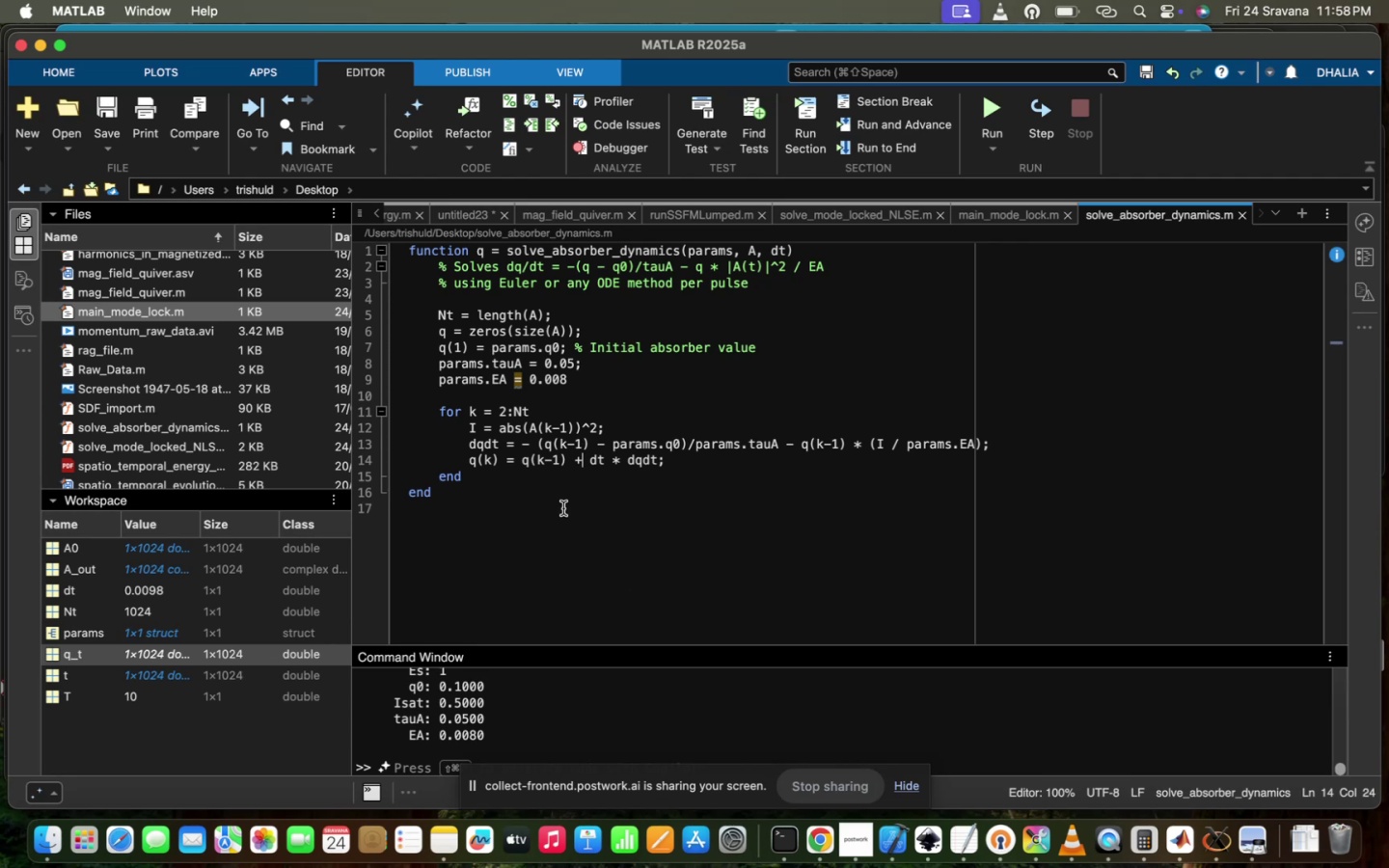 
wait(8.88)
 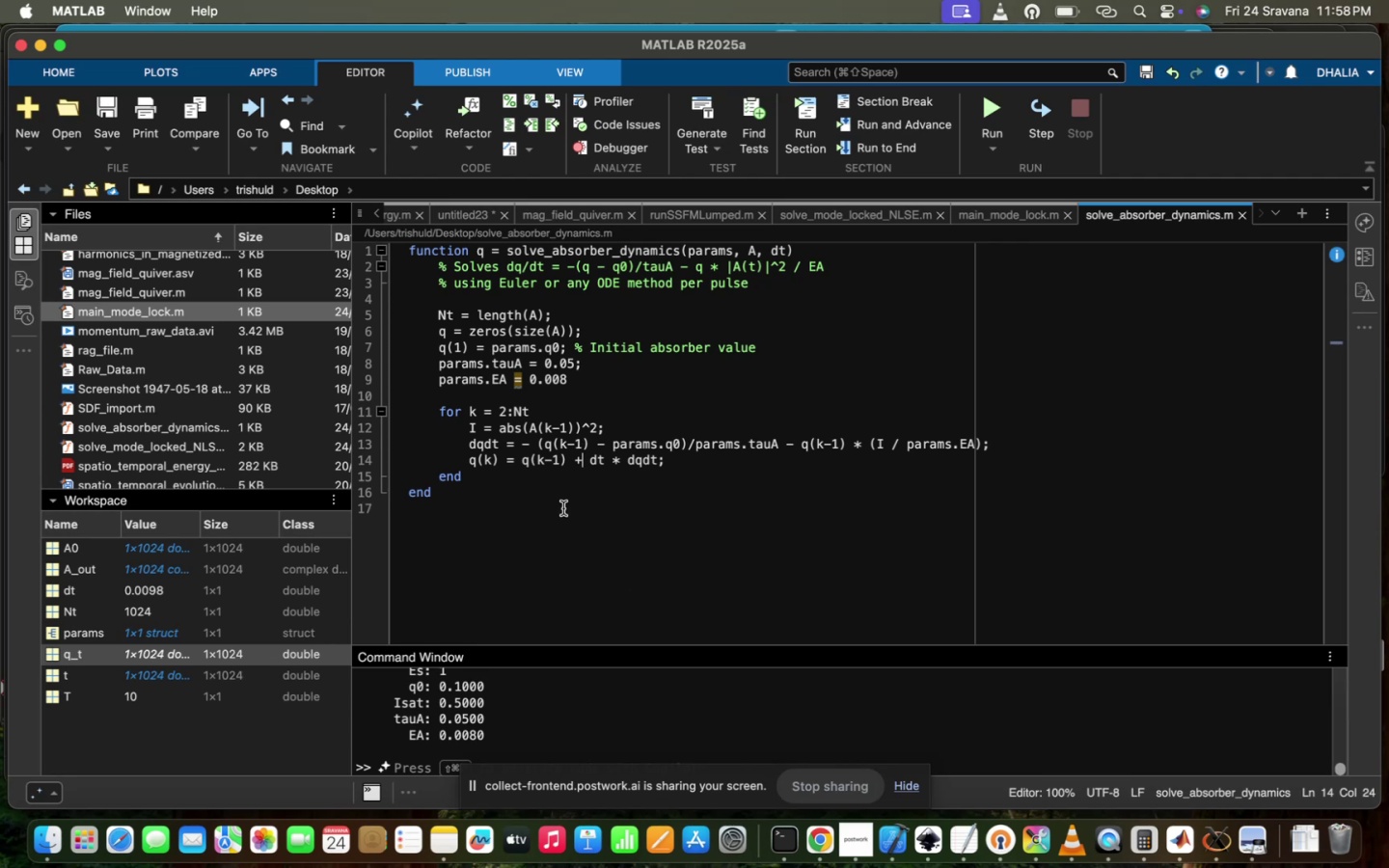 
left_click([561, 351])
 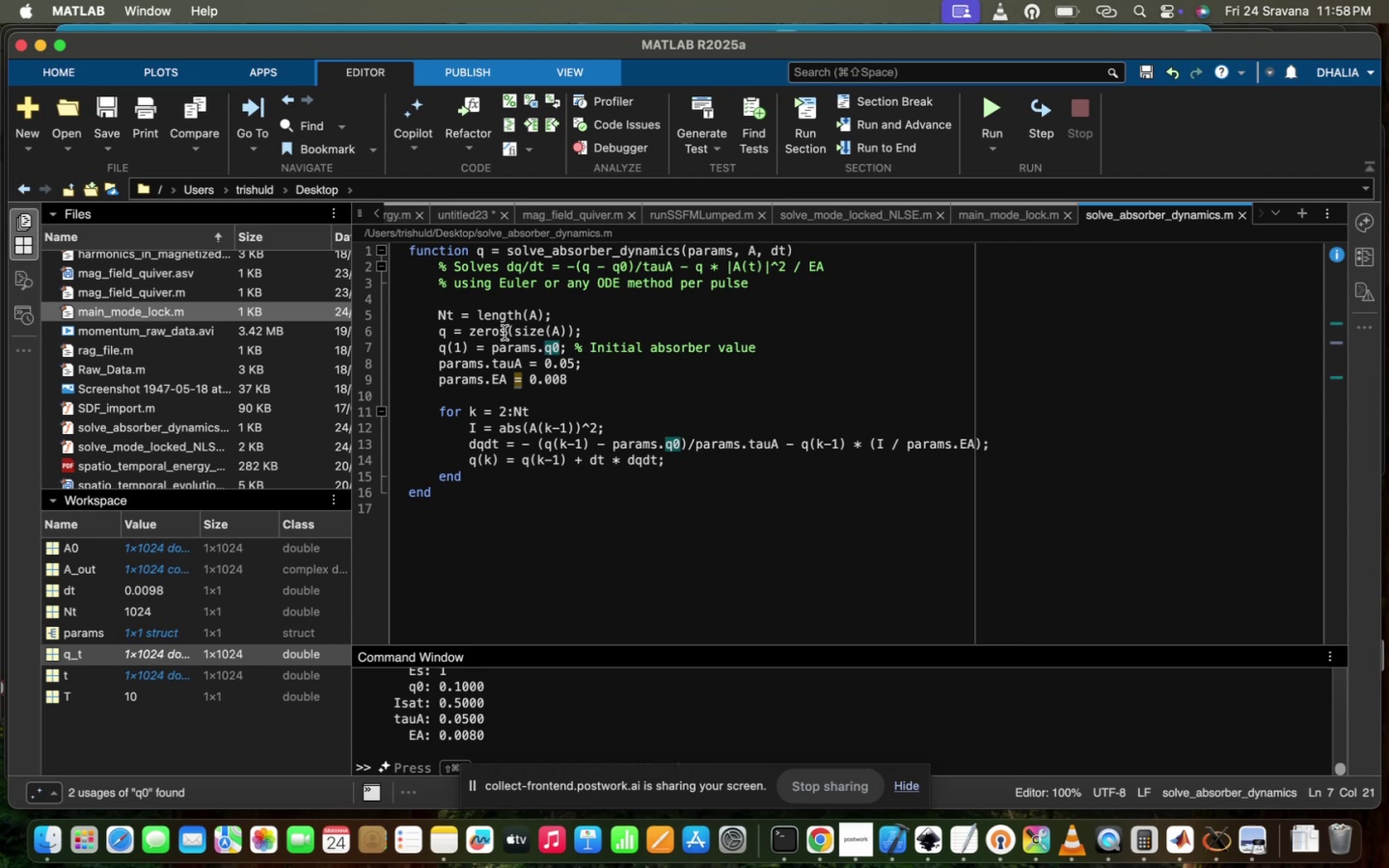 
left_click([504, 332])
 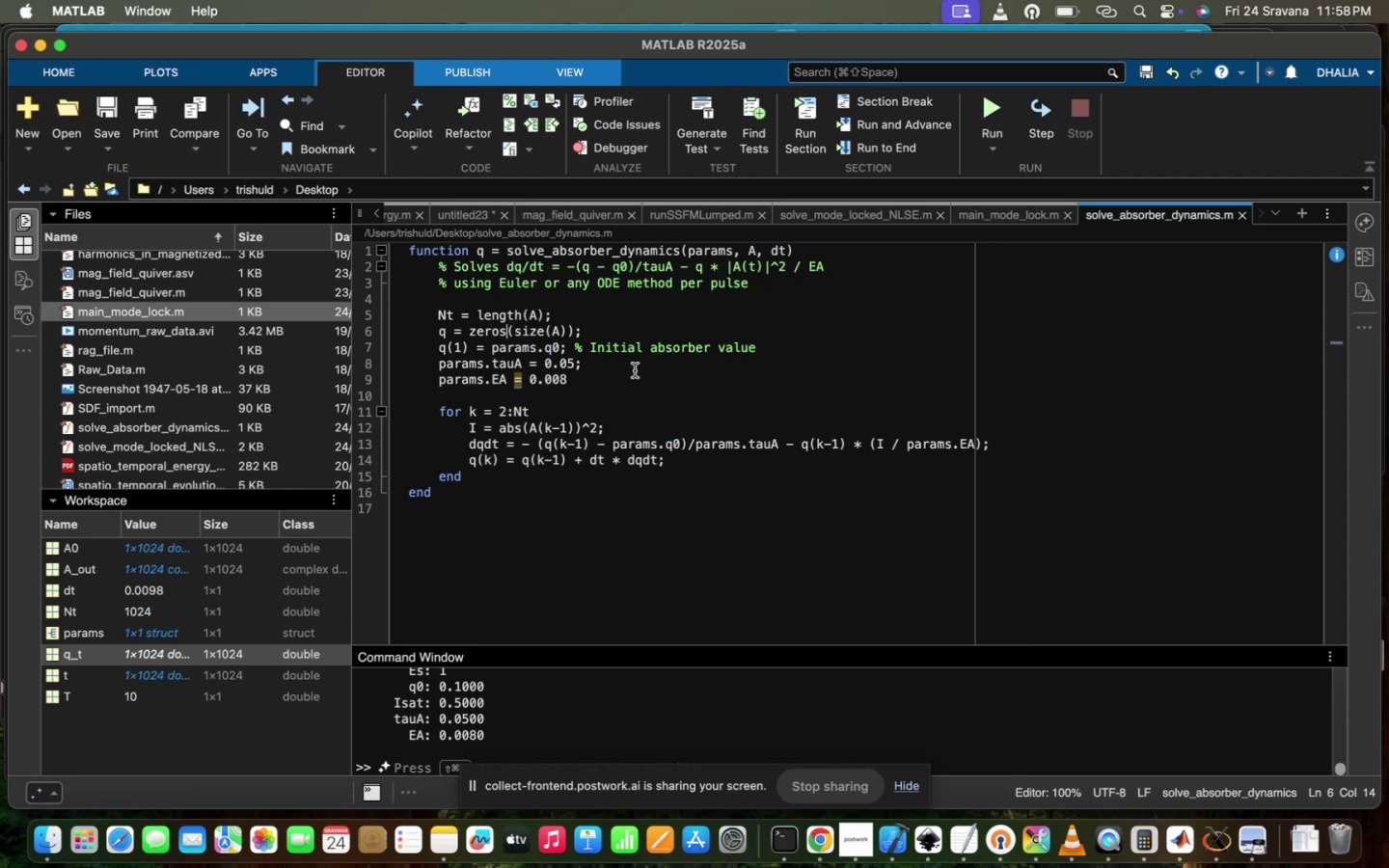 
left_click([635, 370])
 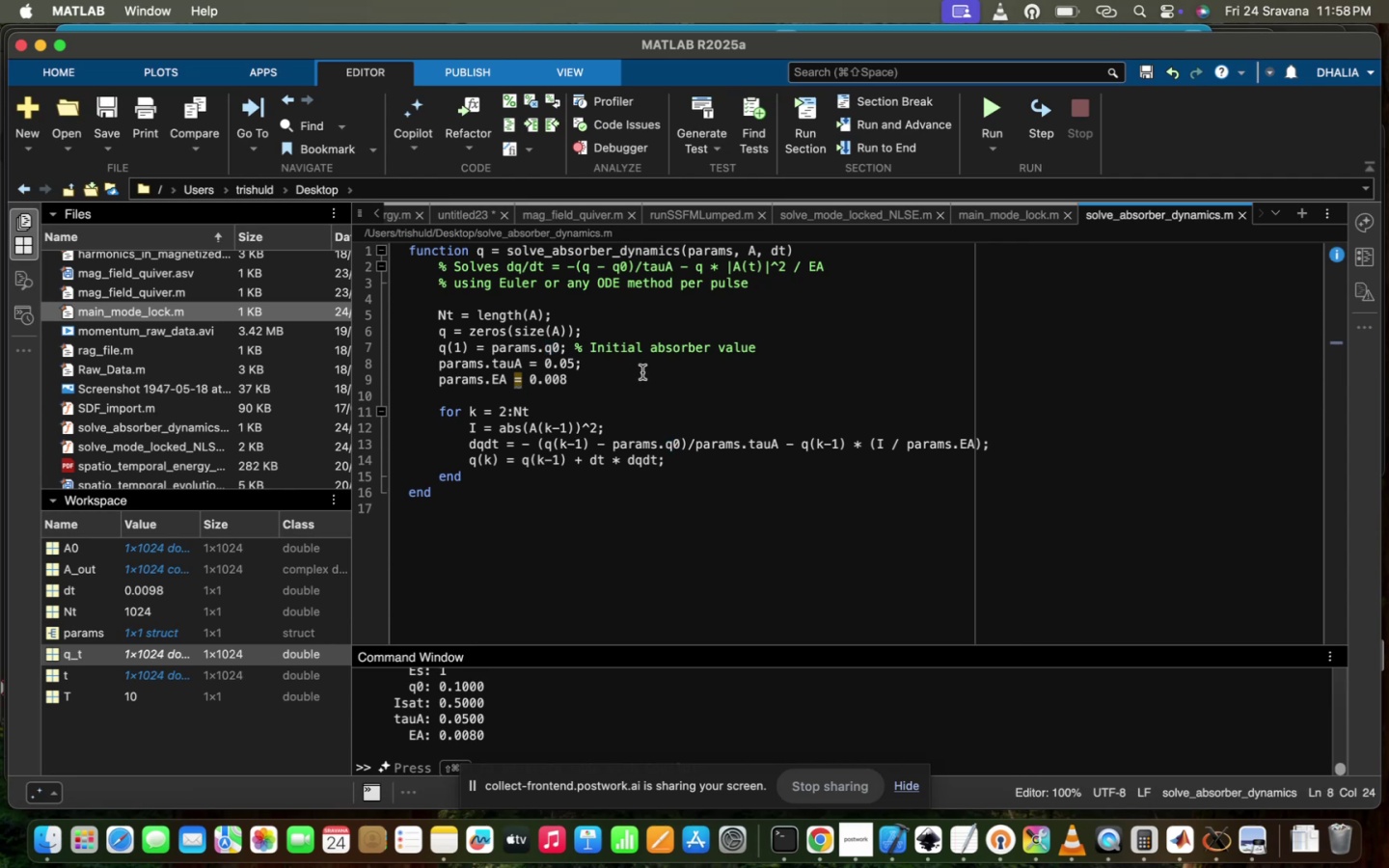 
wait(8.25)
 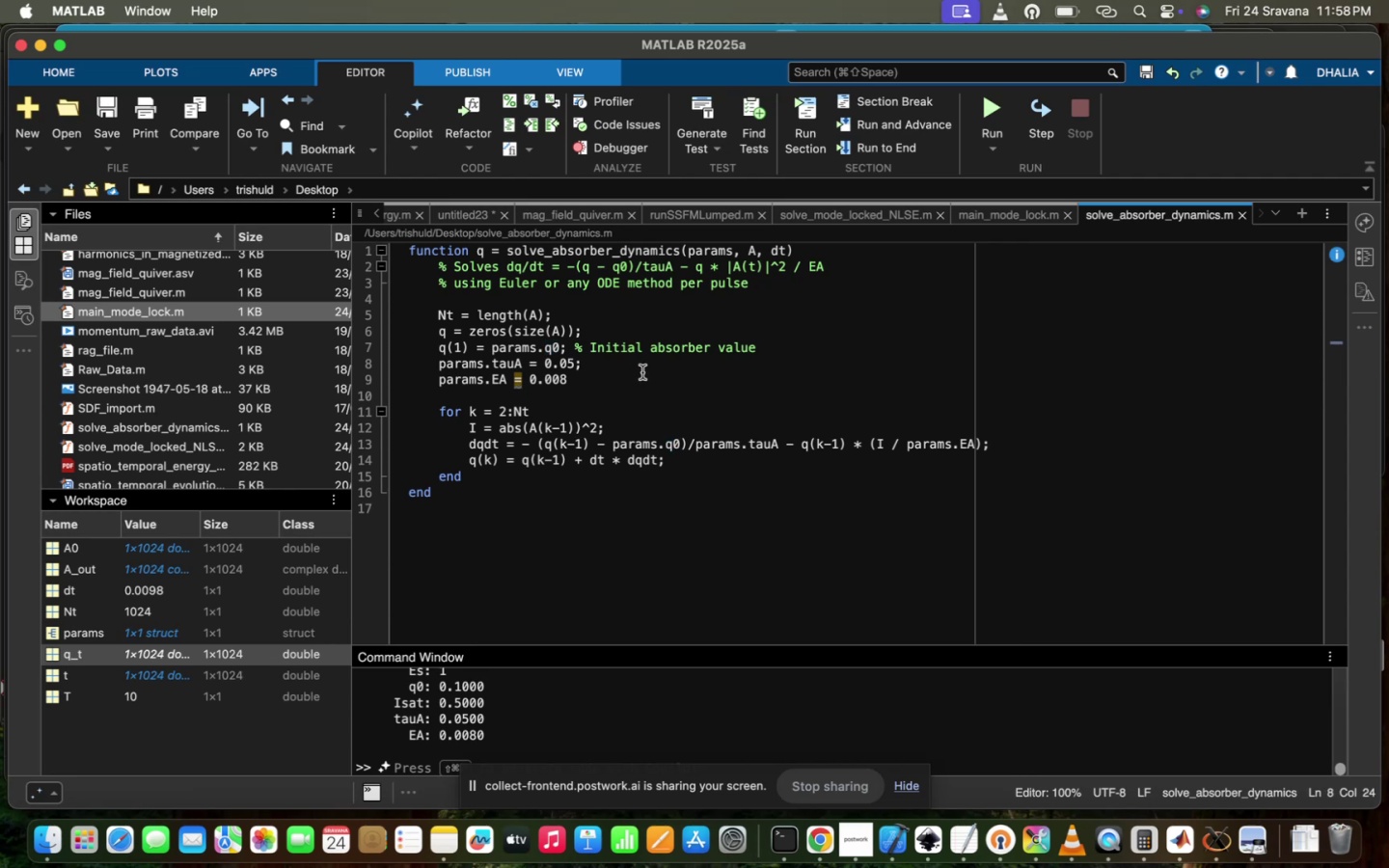 
scroll: coordinate [634, 373], scroll_direction: down, amount: 4.0
 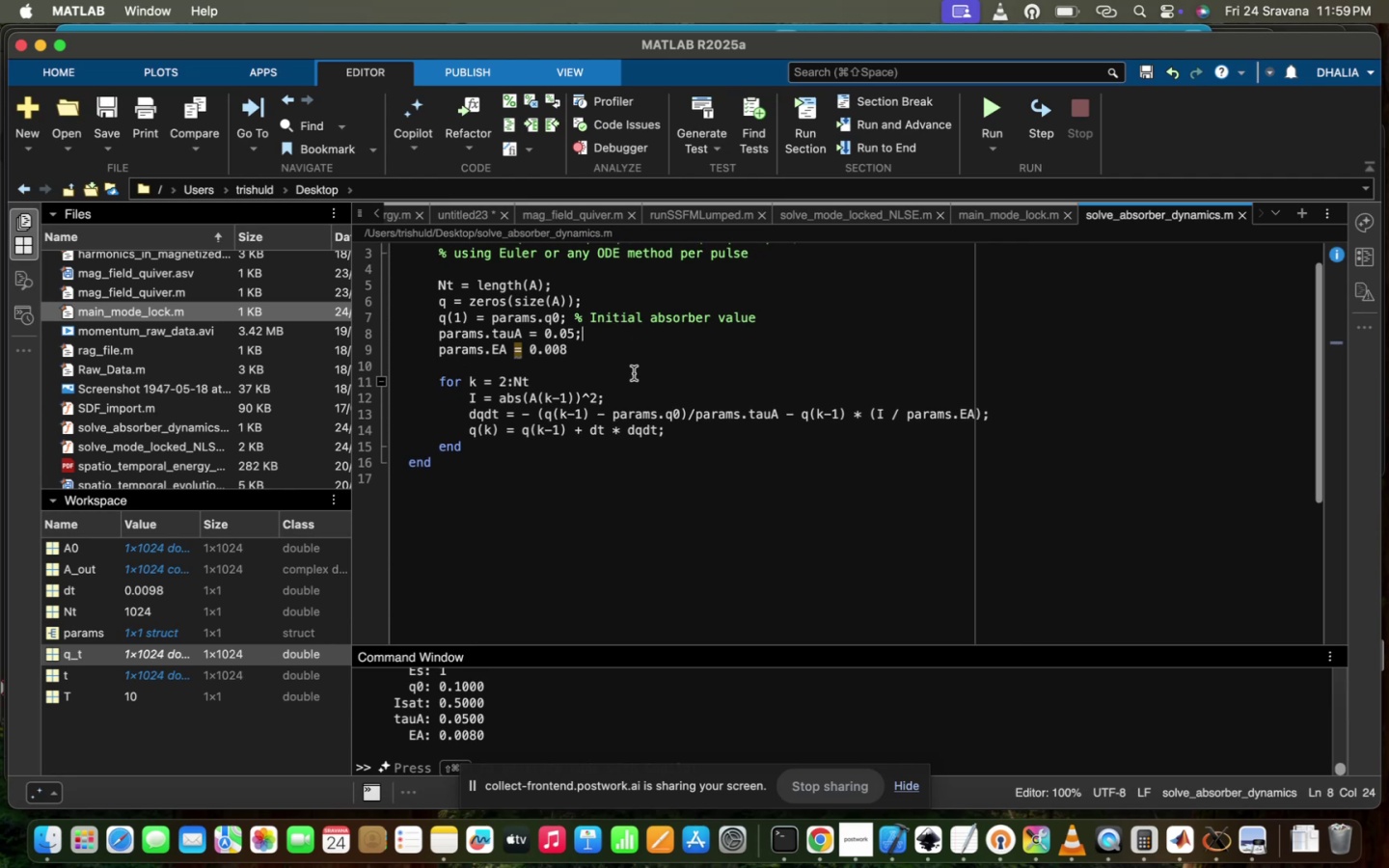 
scroll: coordinate [634, 373], scroll_direction: up, amount: 8.0
 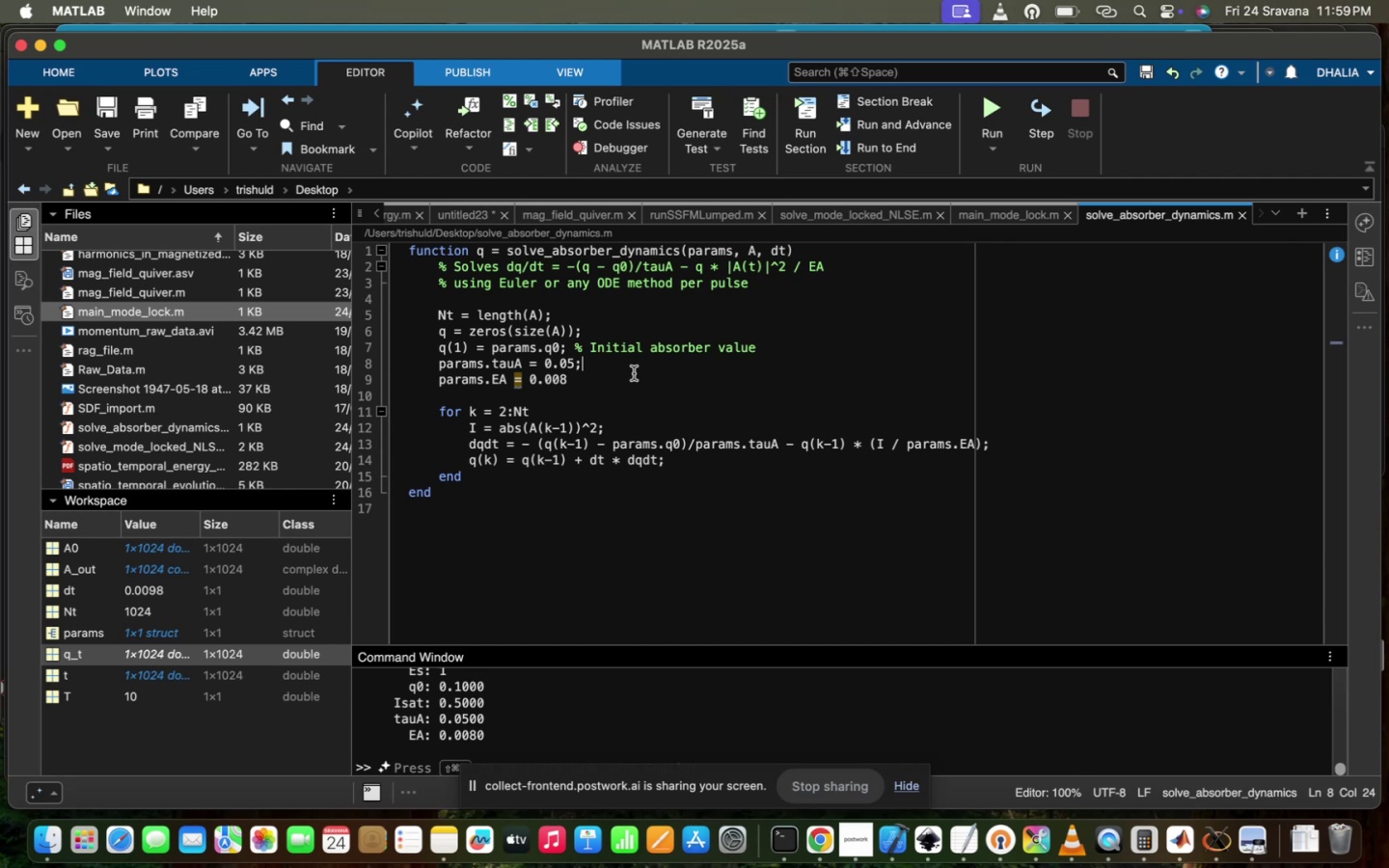 
wait(16.02)
 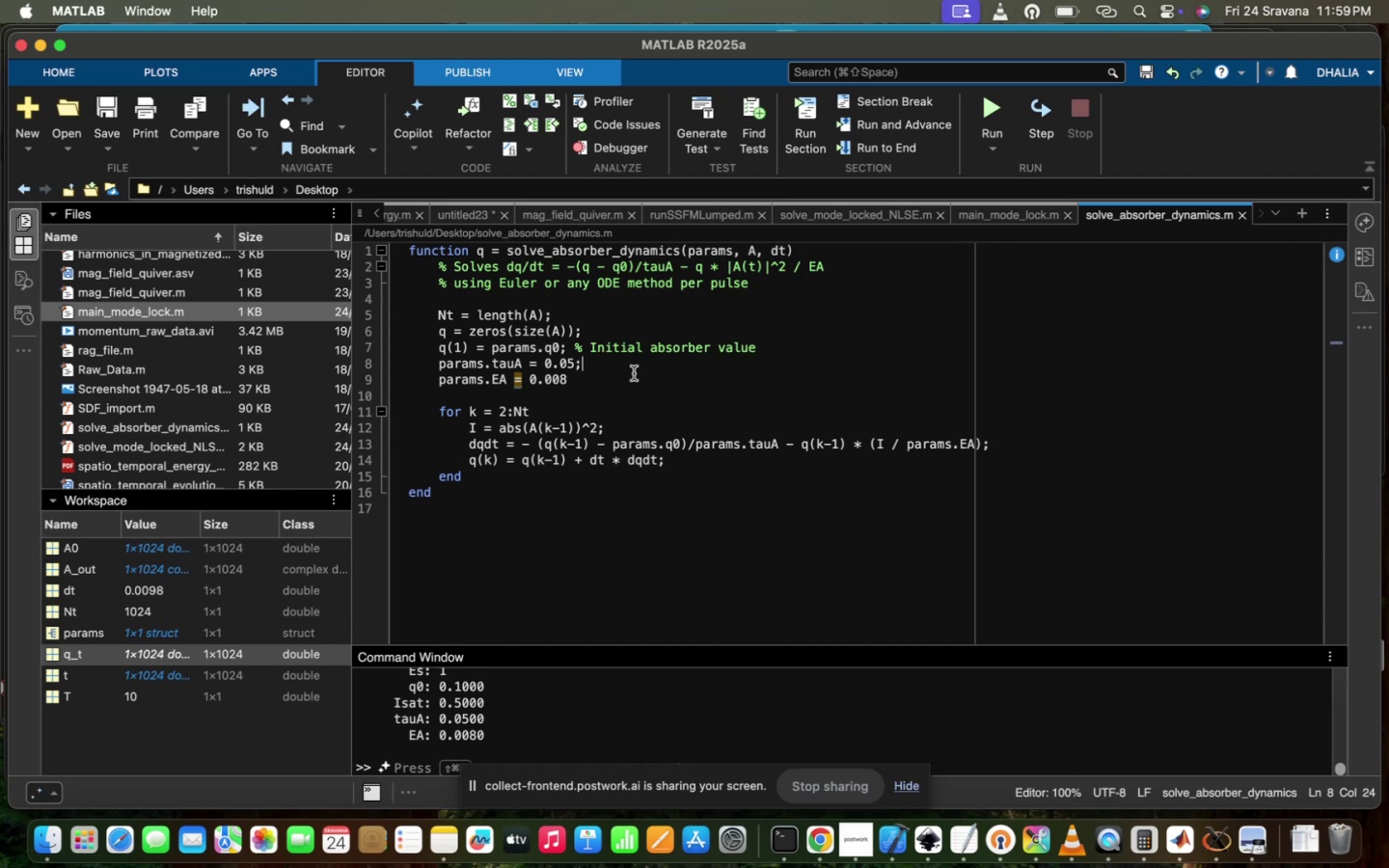 
scroll: coordinate [634, 373], scroll_direction: up, amount: 66.0
 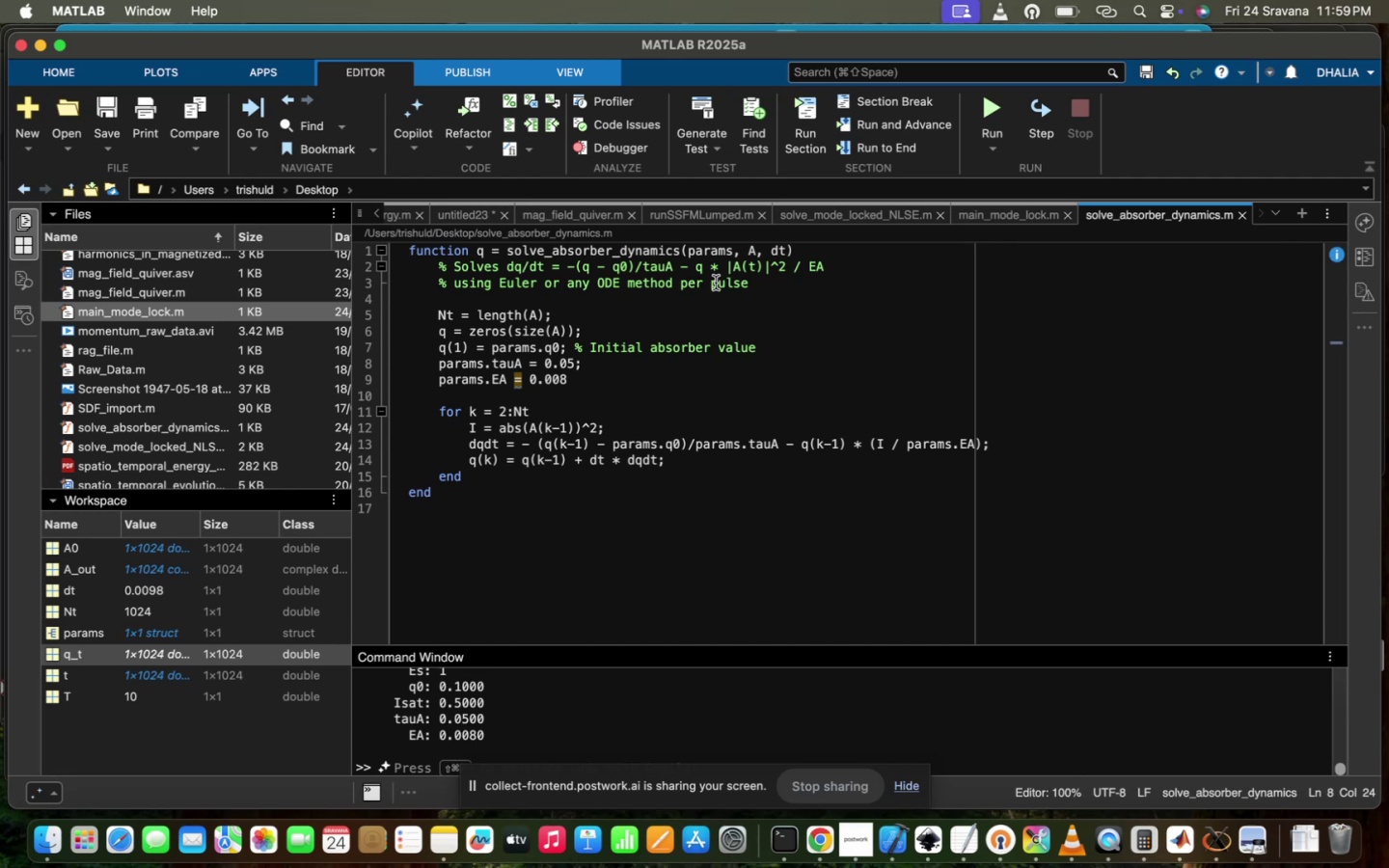 
left_click([716, 283])
 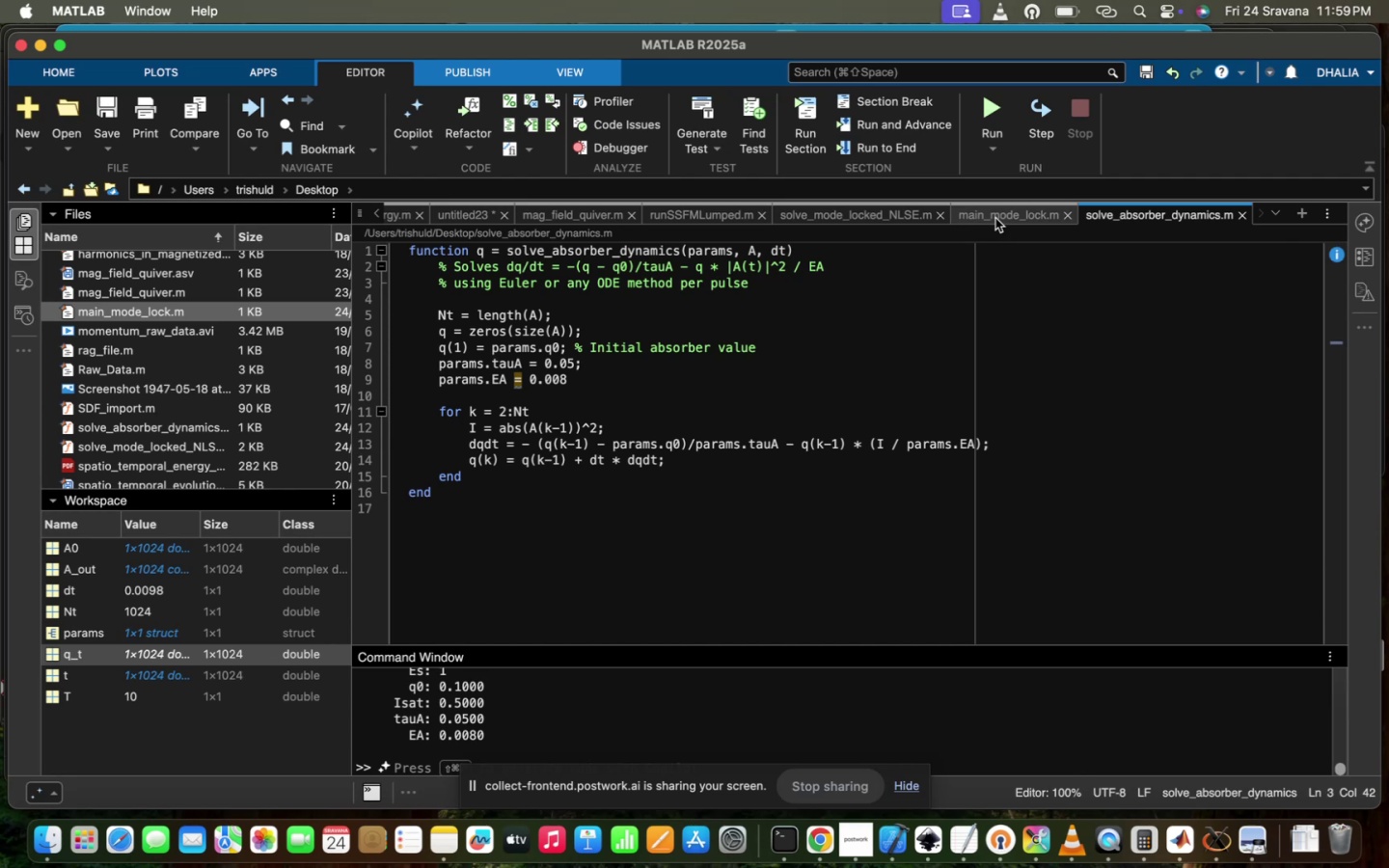 
left_click([995, 218])
 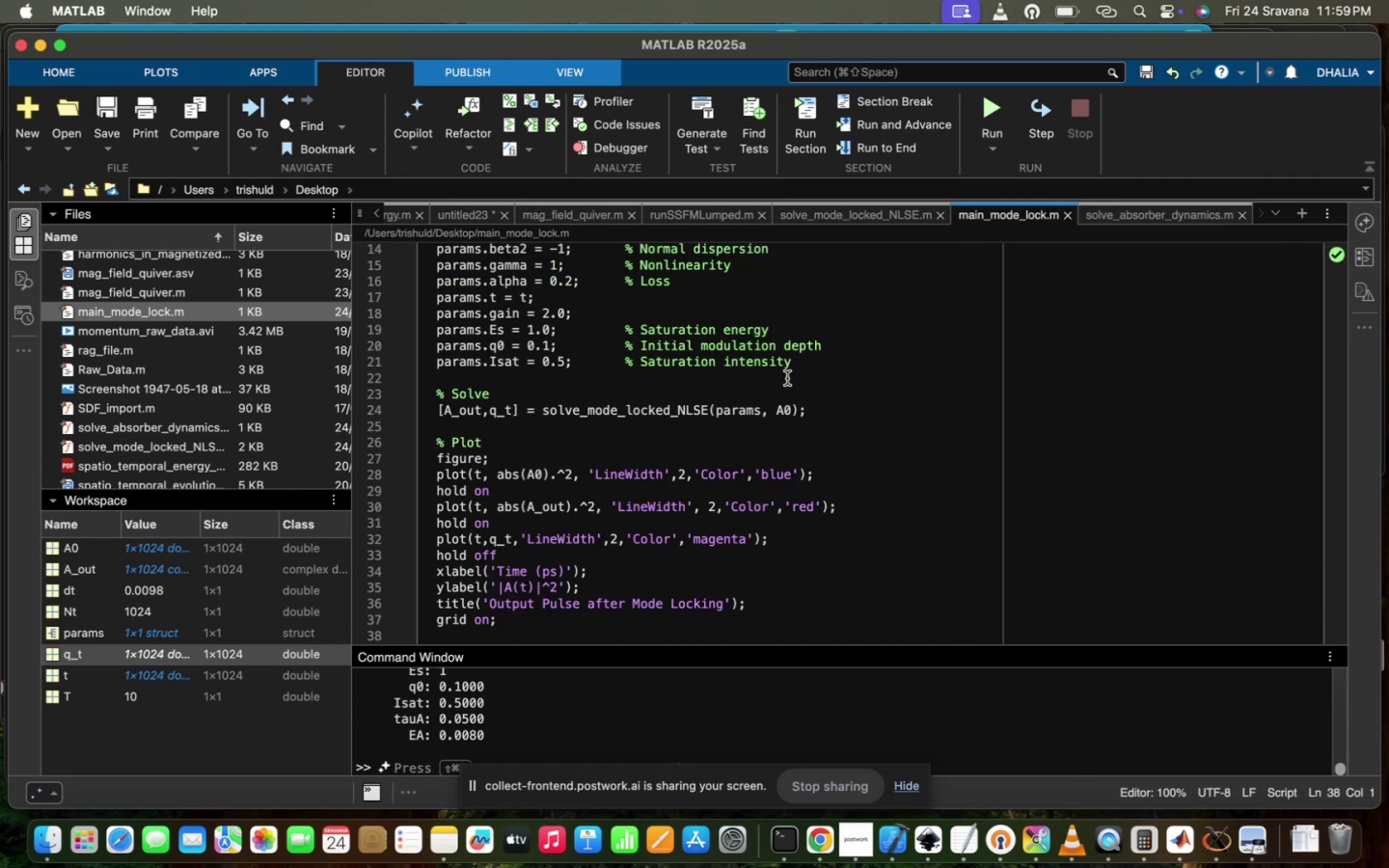 
scroll: coordinate [787, 378], scroll_direction: up, amount: 12.0
 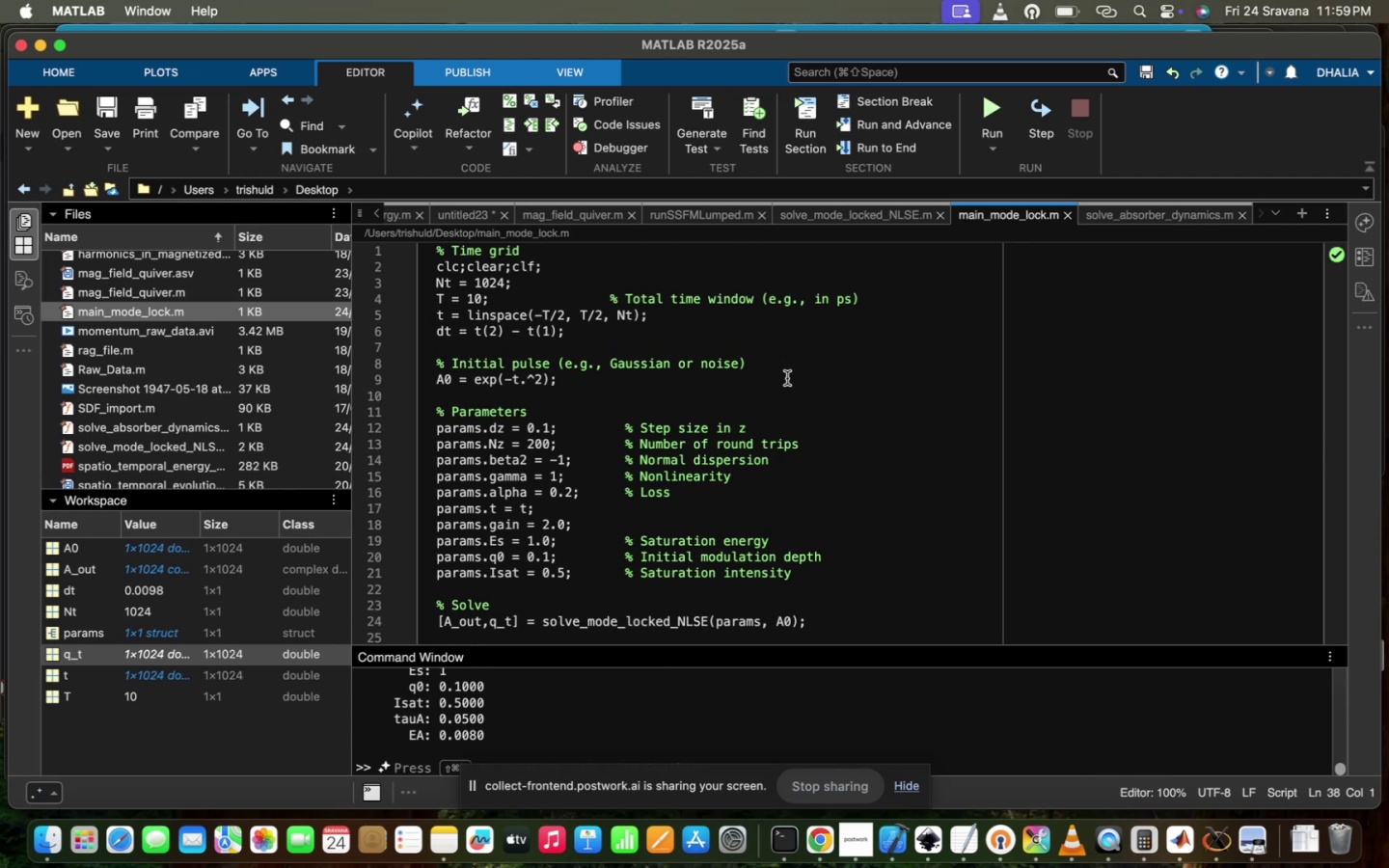 
wait(10.72)
 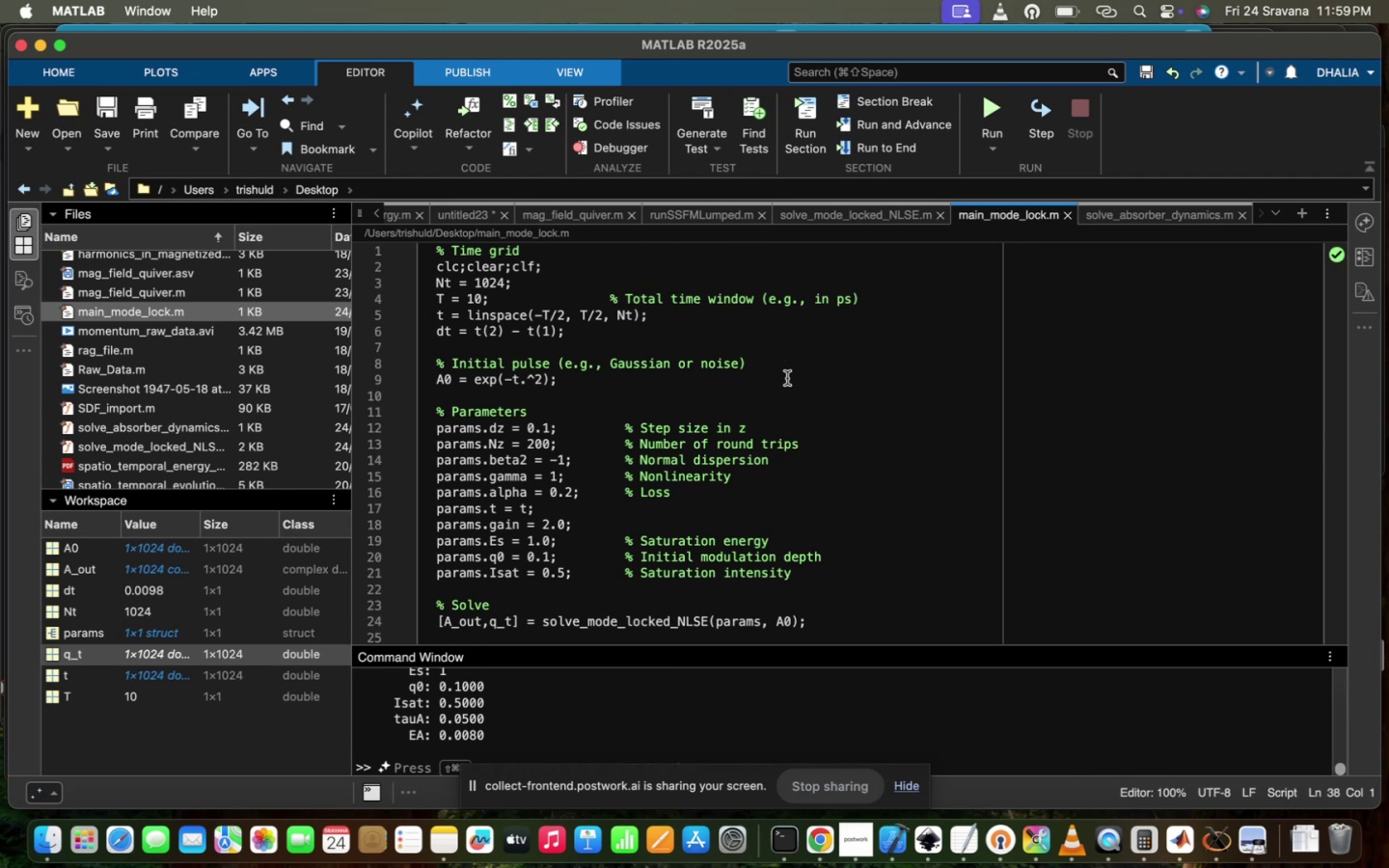 
scroll: coordinate [787, 378], scroll_direction: up, amount: 13.0
 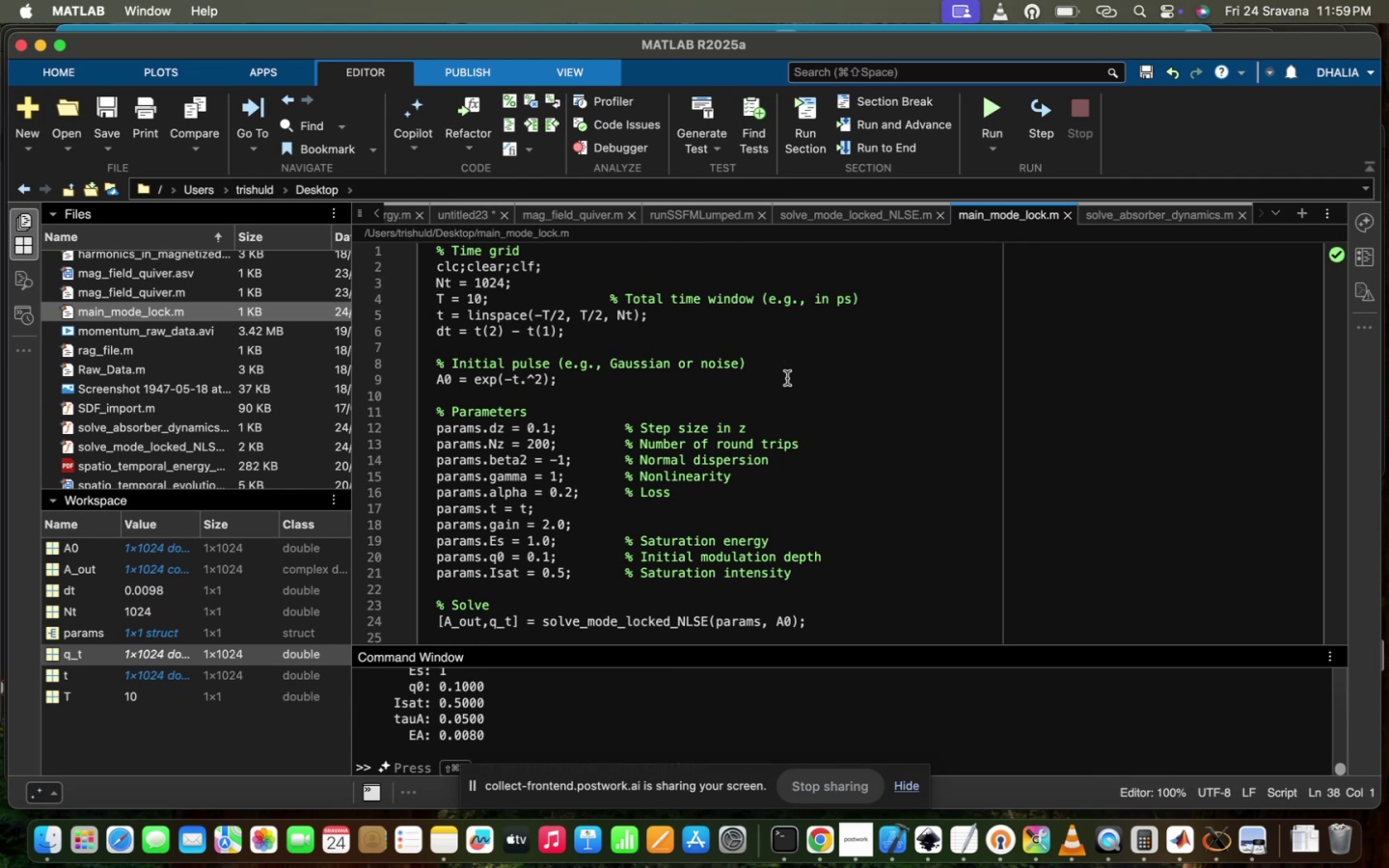 
scroll: coordinate [787, 378], scroll_direction: down, amount: 31.0
 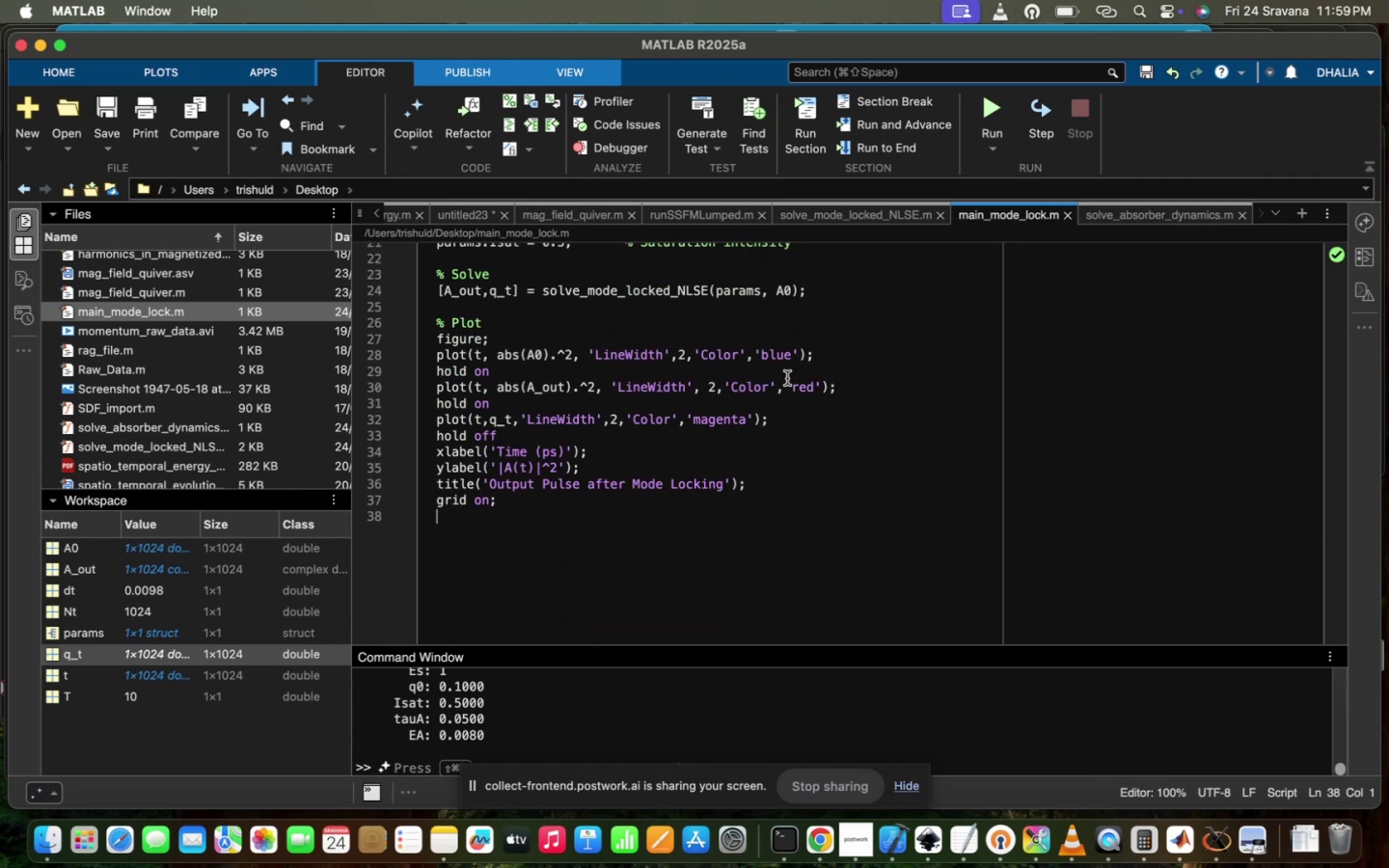 
scroll: coordinate [768, 556], scroll_direction: up, amount: 15.0
 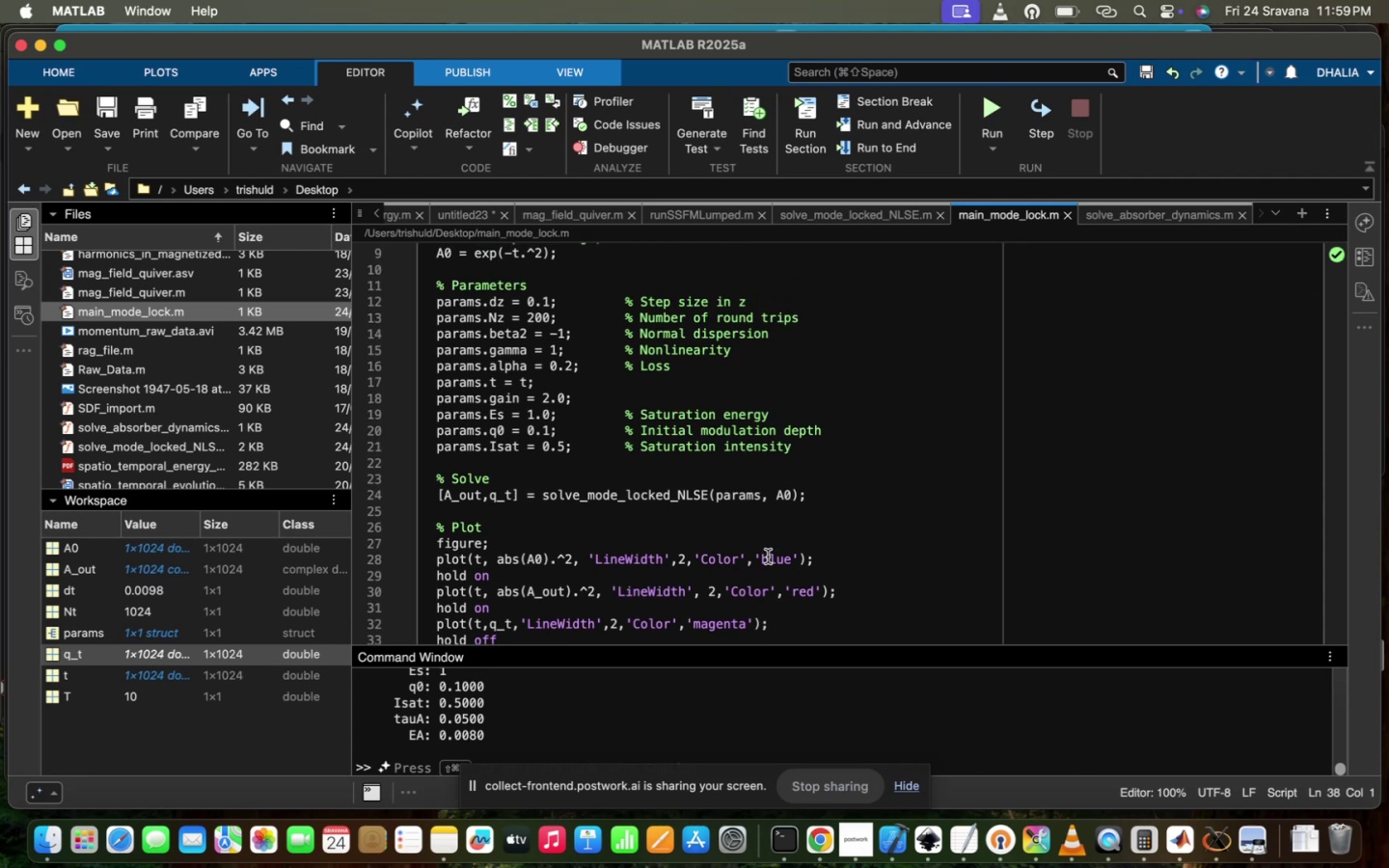 
wait(5.57)
 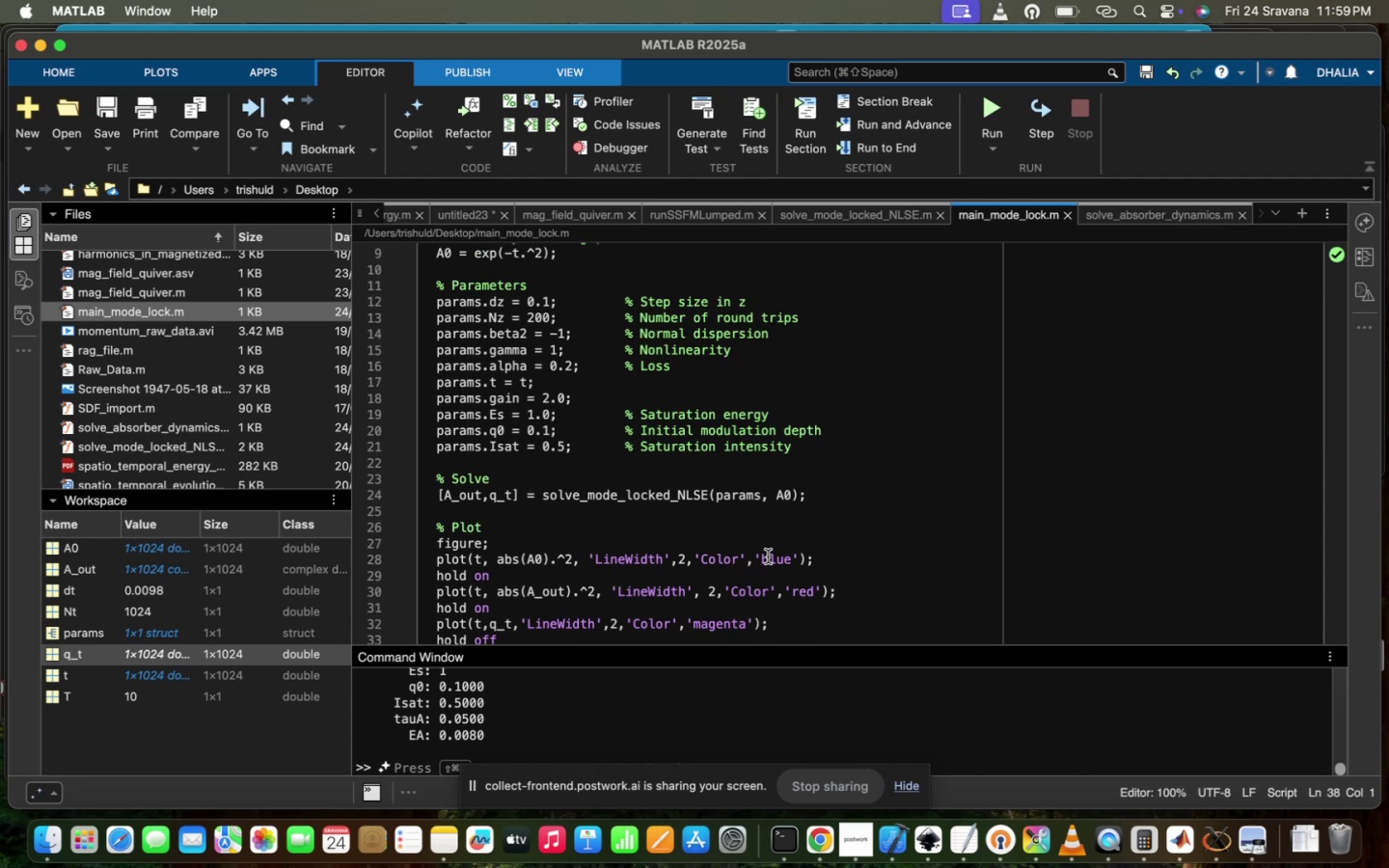 
scroll: coordinate [744, 549], scroll_direction: down, amount: 47.0
 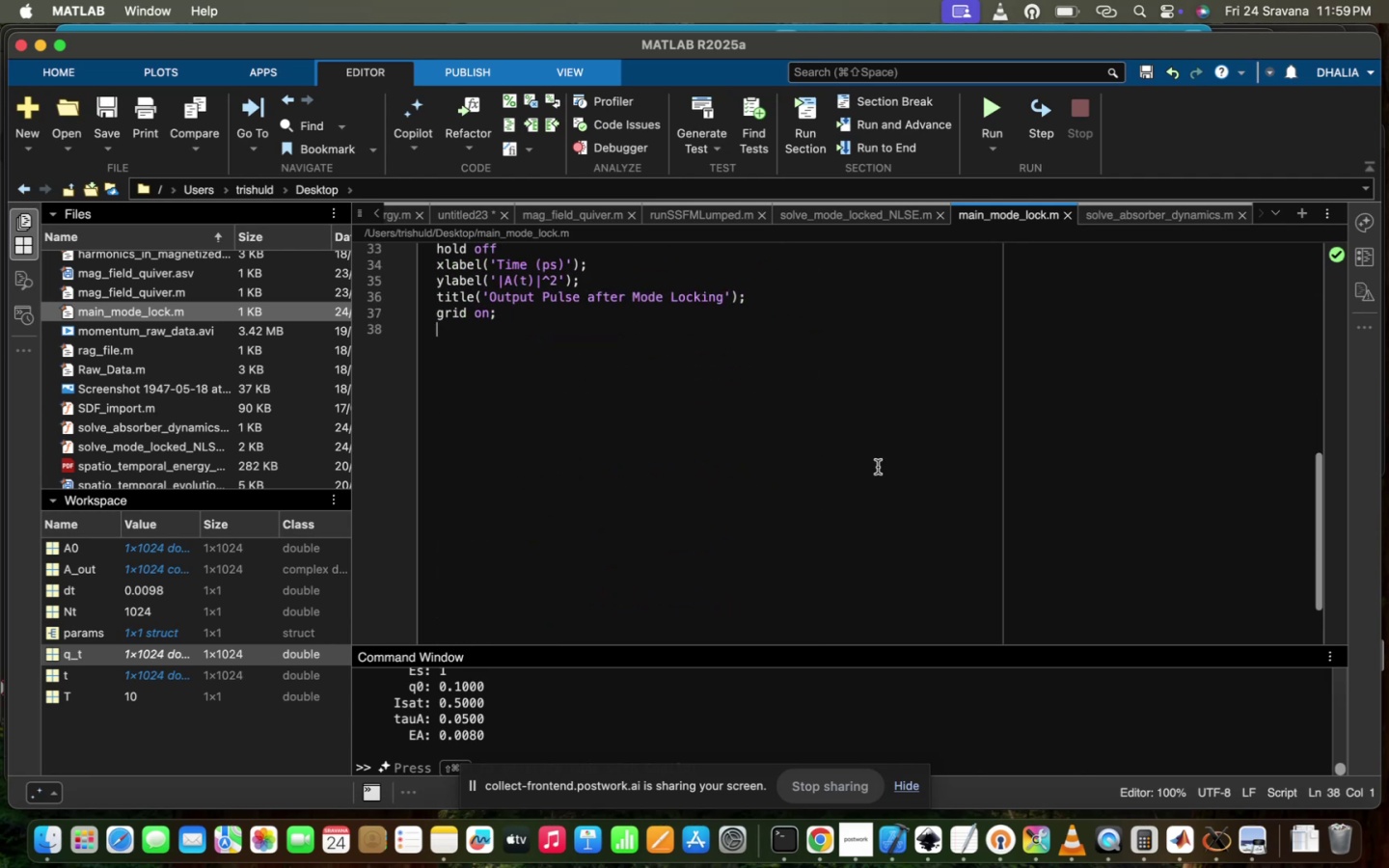 
scroll: coordinate [878, 467], scroll_direction: up, amount: 39.0
 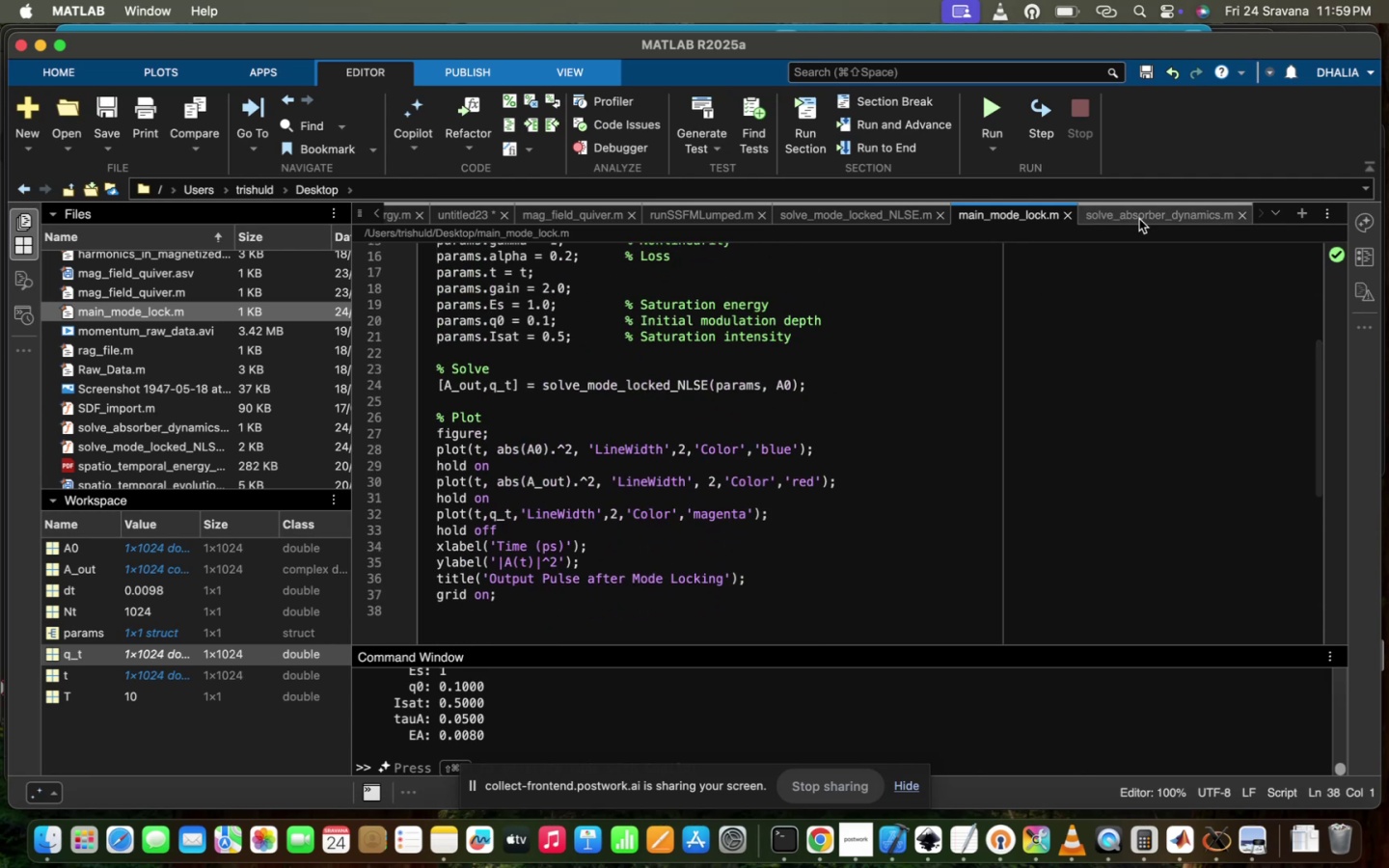 
left_click([1139, 219])
 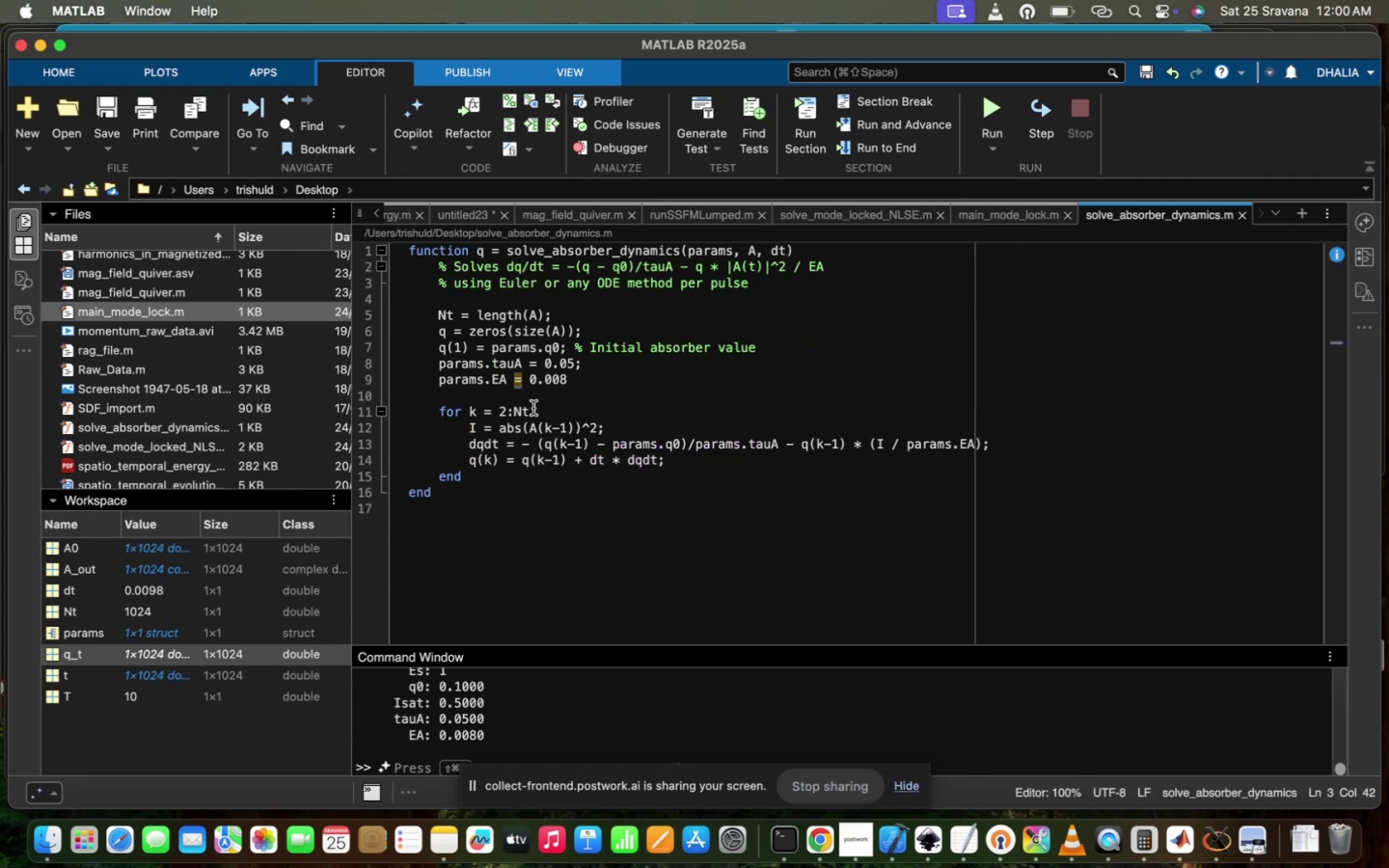 
left_click([554, 380])
 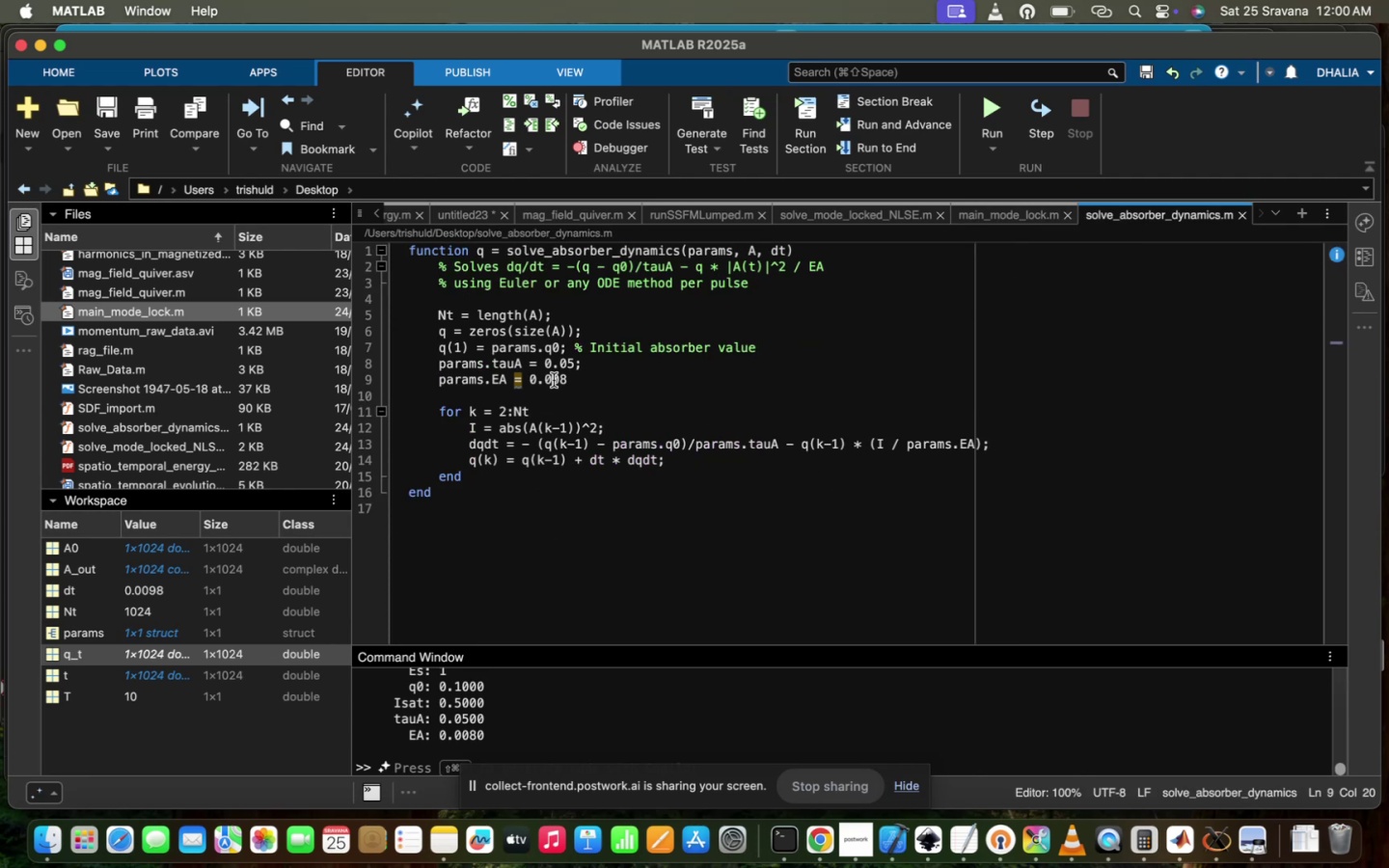 
key(Backspace)
 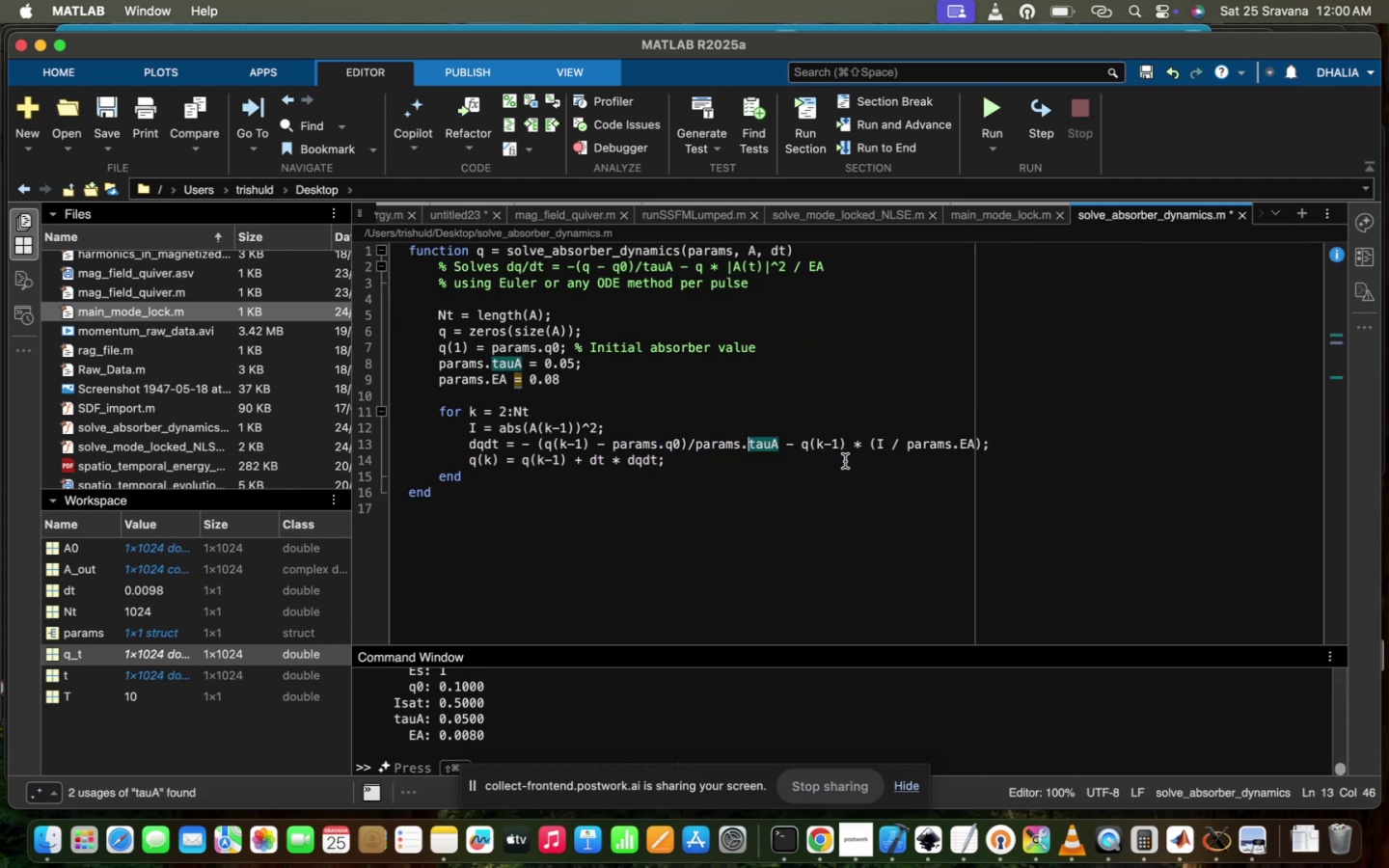 
left_click([889, 447])
 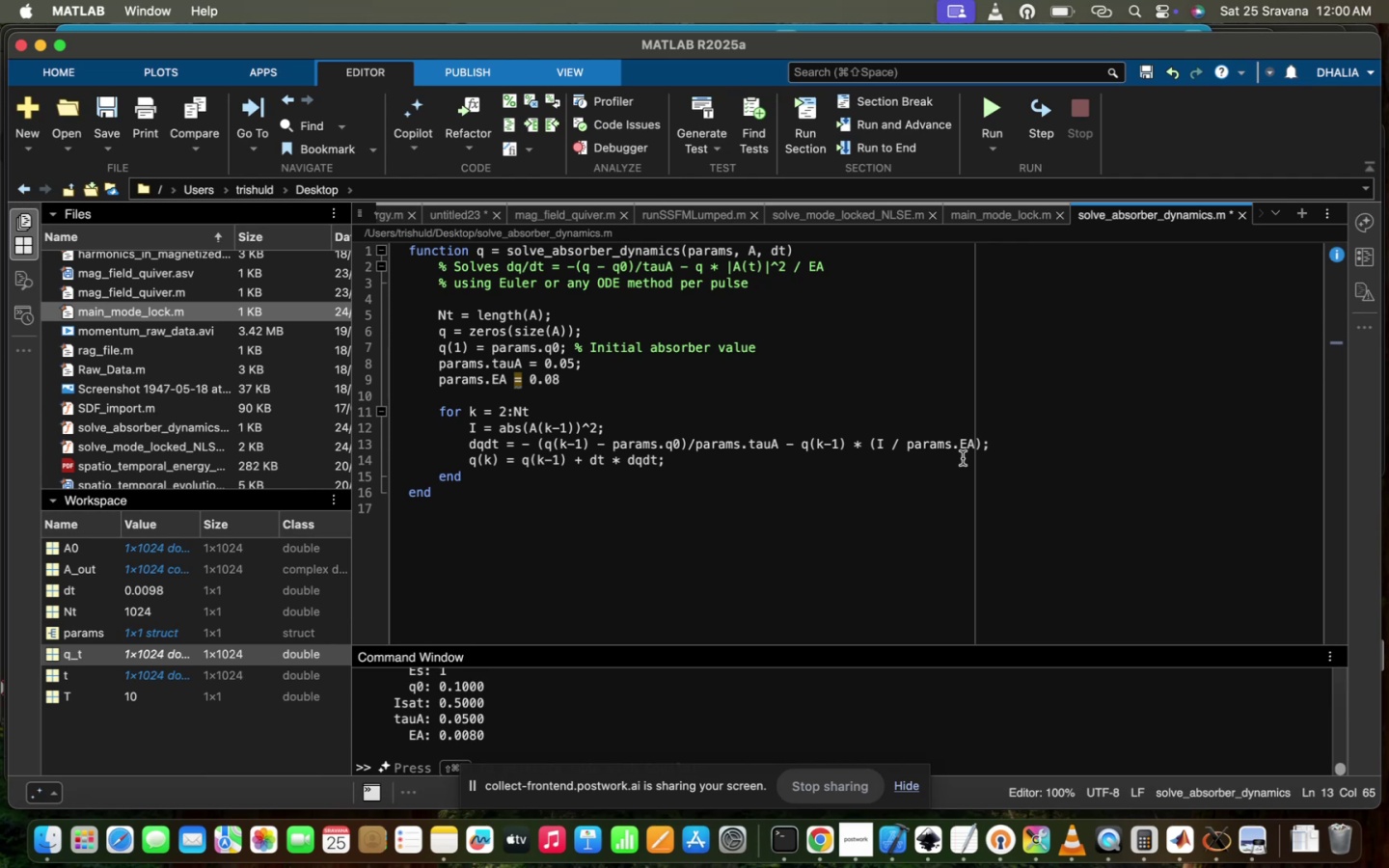 
left_click([974, 448])
 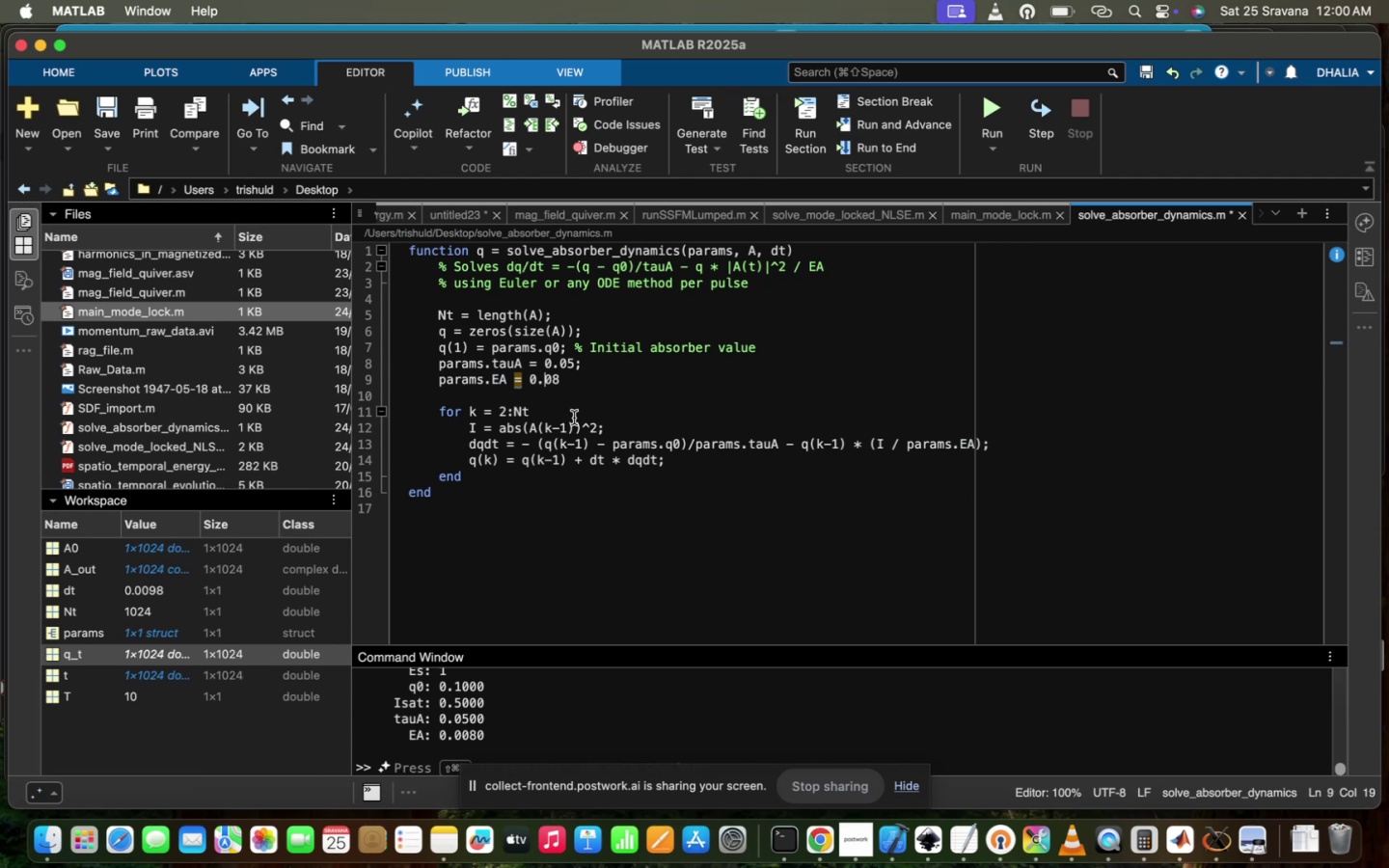 
key(ArrowRight)
 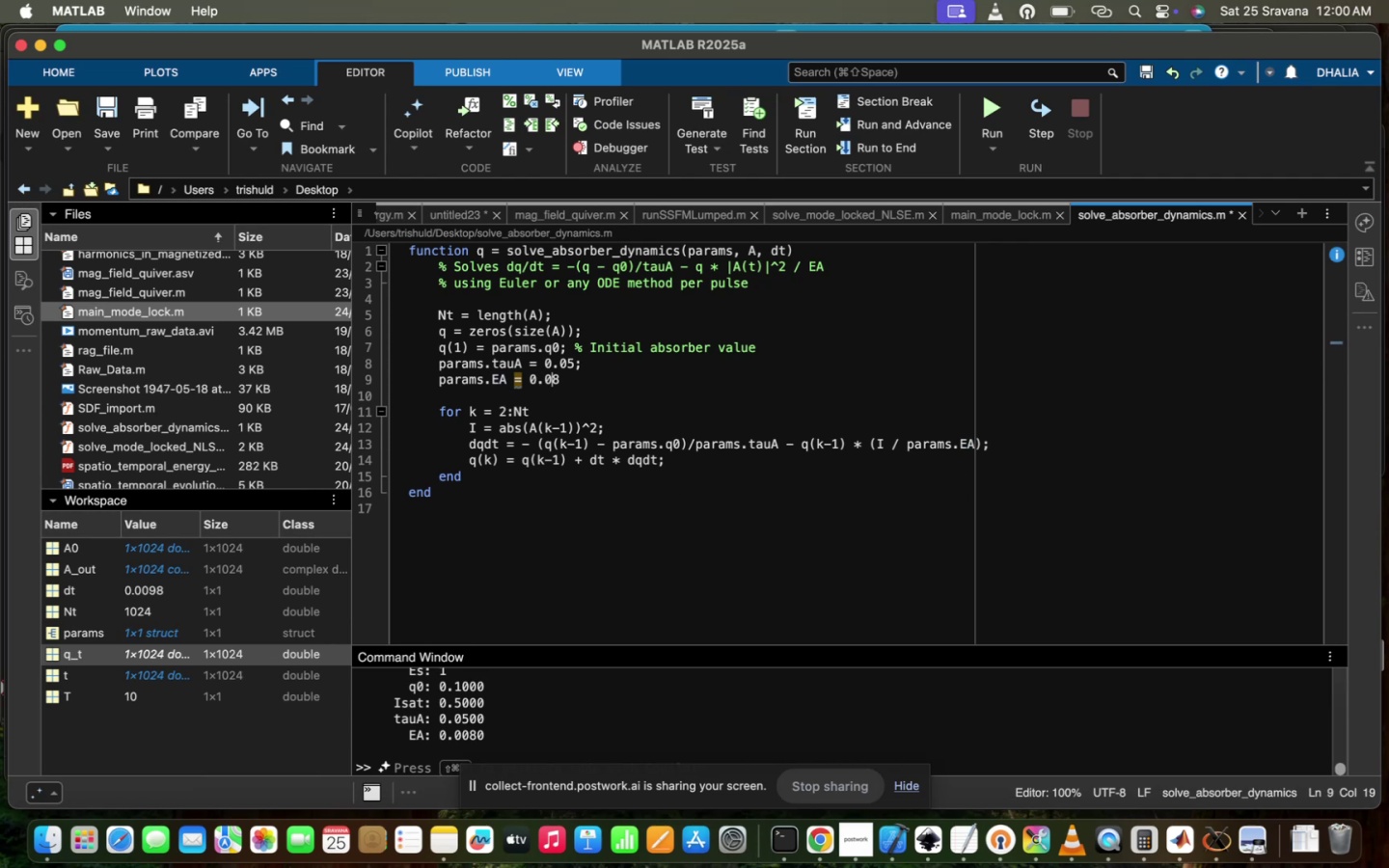 
key(Backspace)
 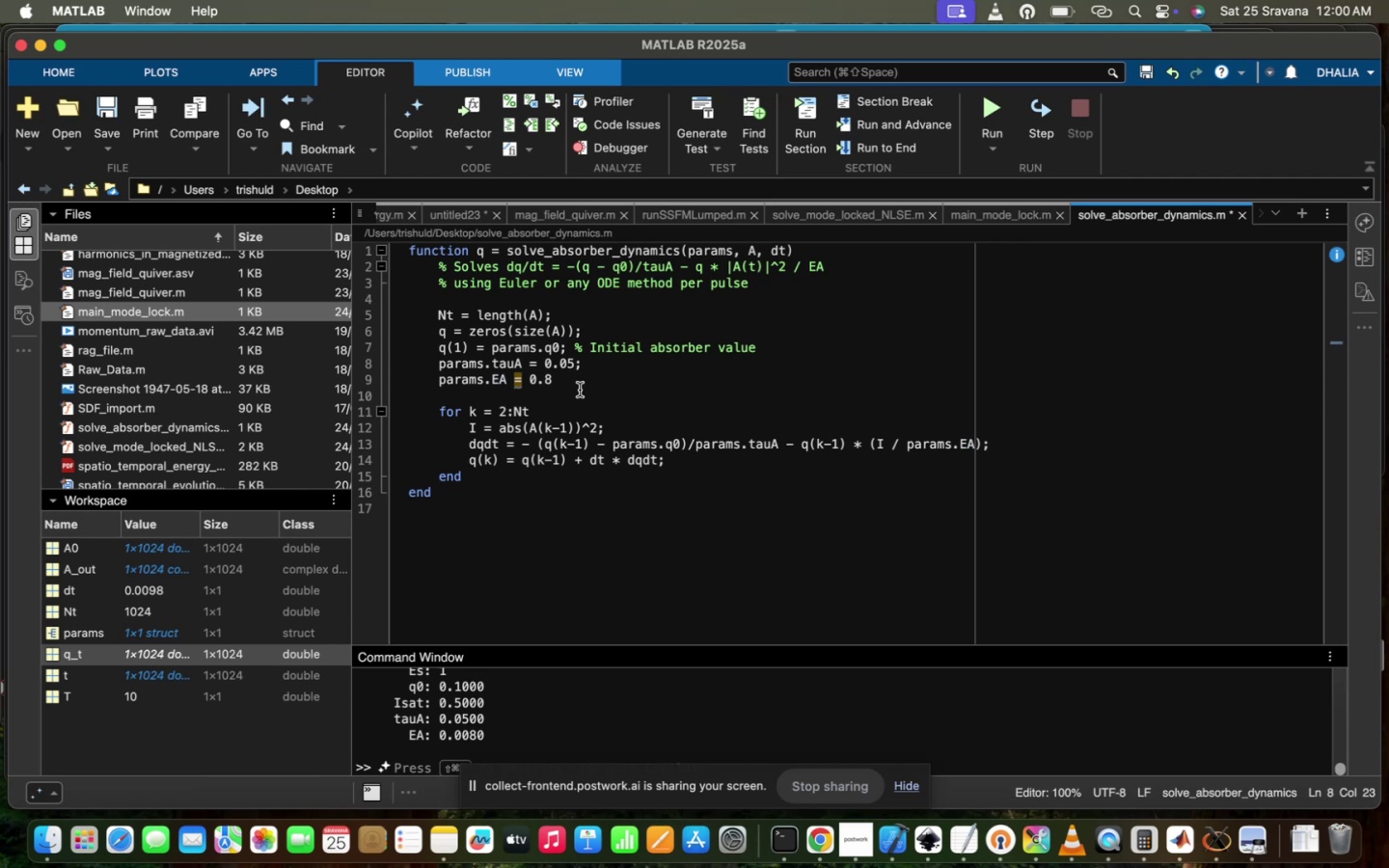 
wait(6.29)
 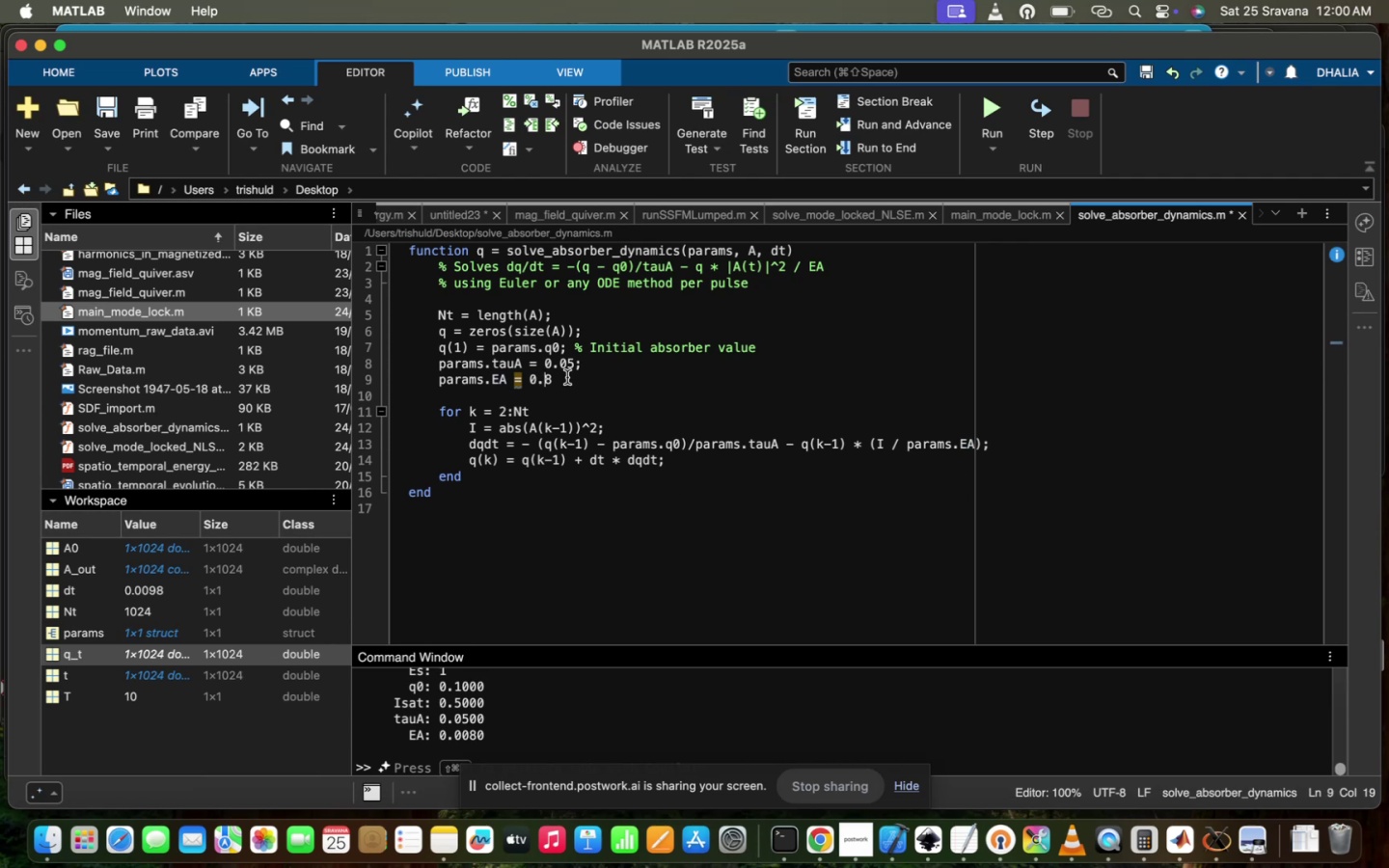 
left_click([471, 463])
 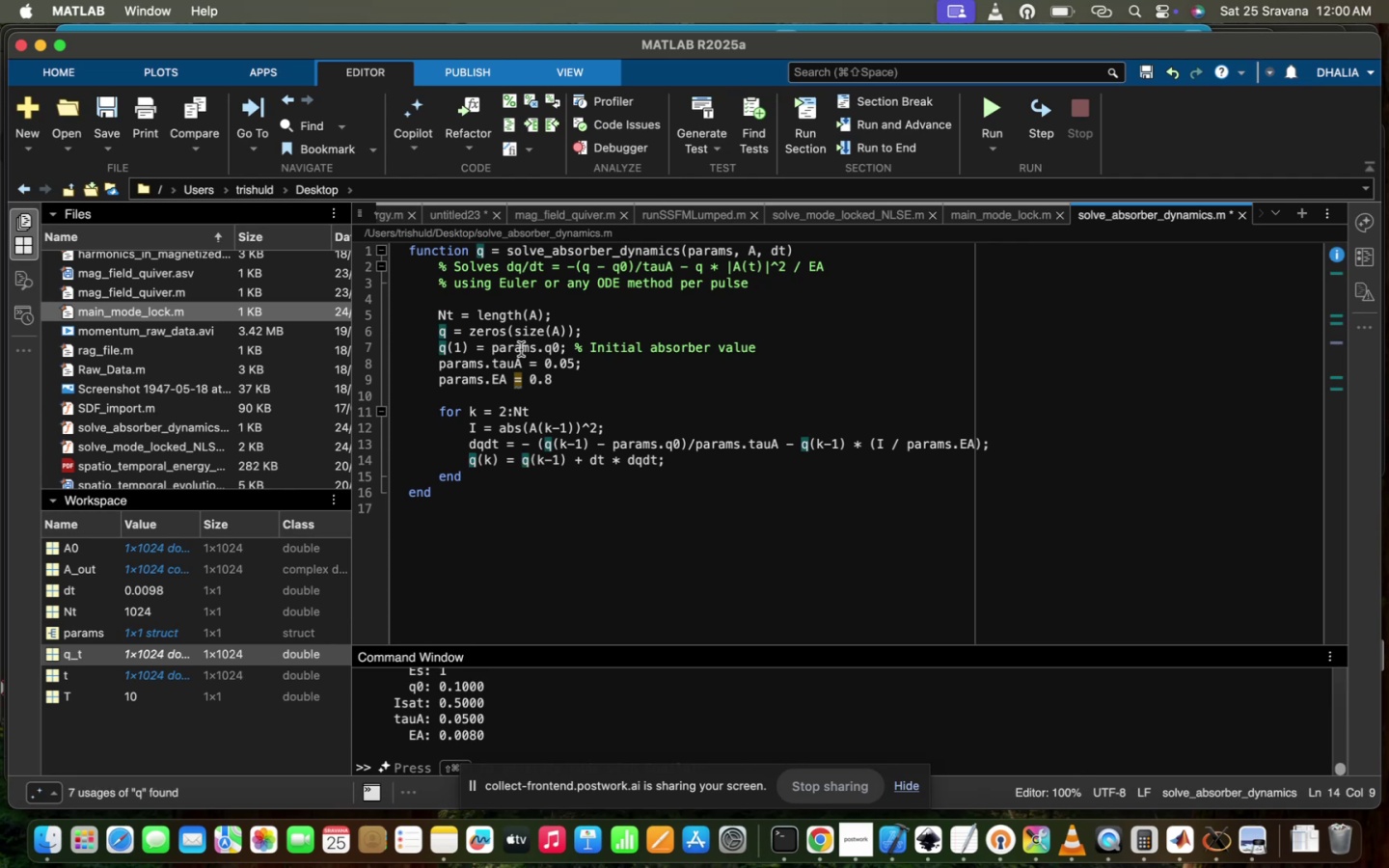 
double_click([521, 359])
 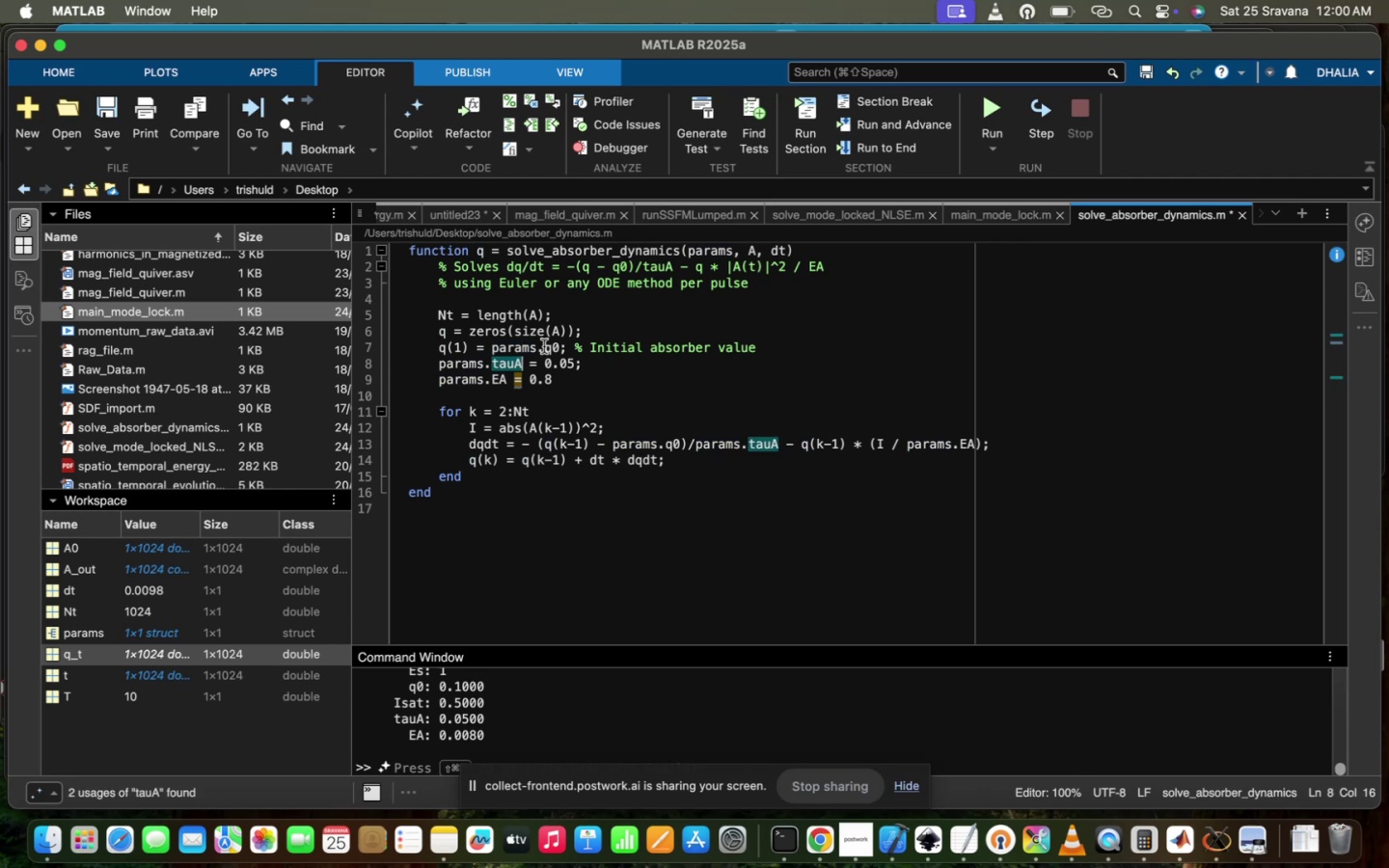 
left_click([544, 346])
 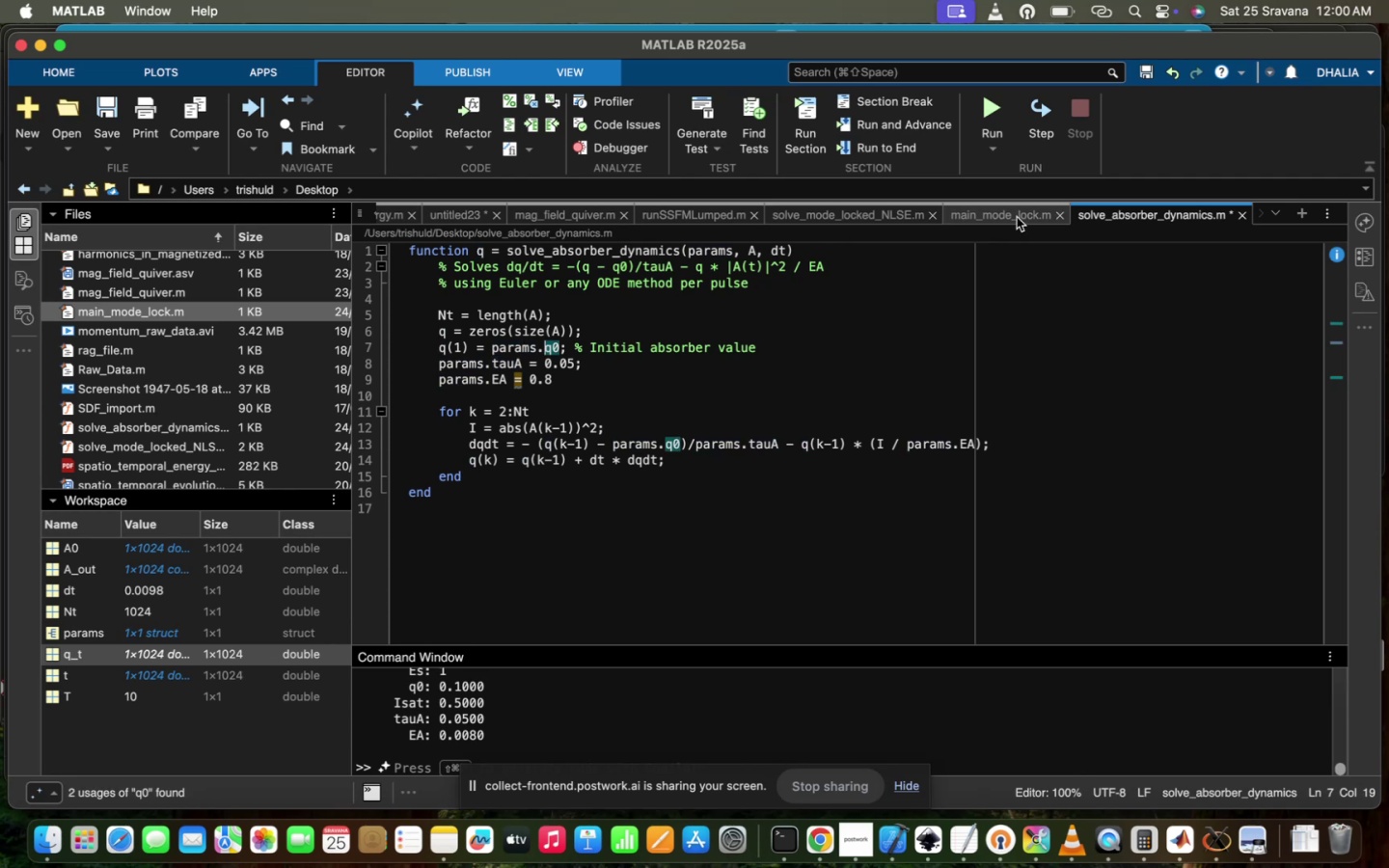 
left_click([1017, 217])
 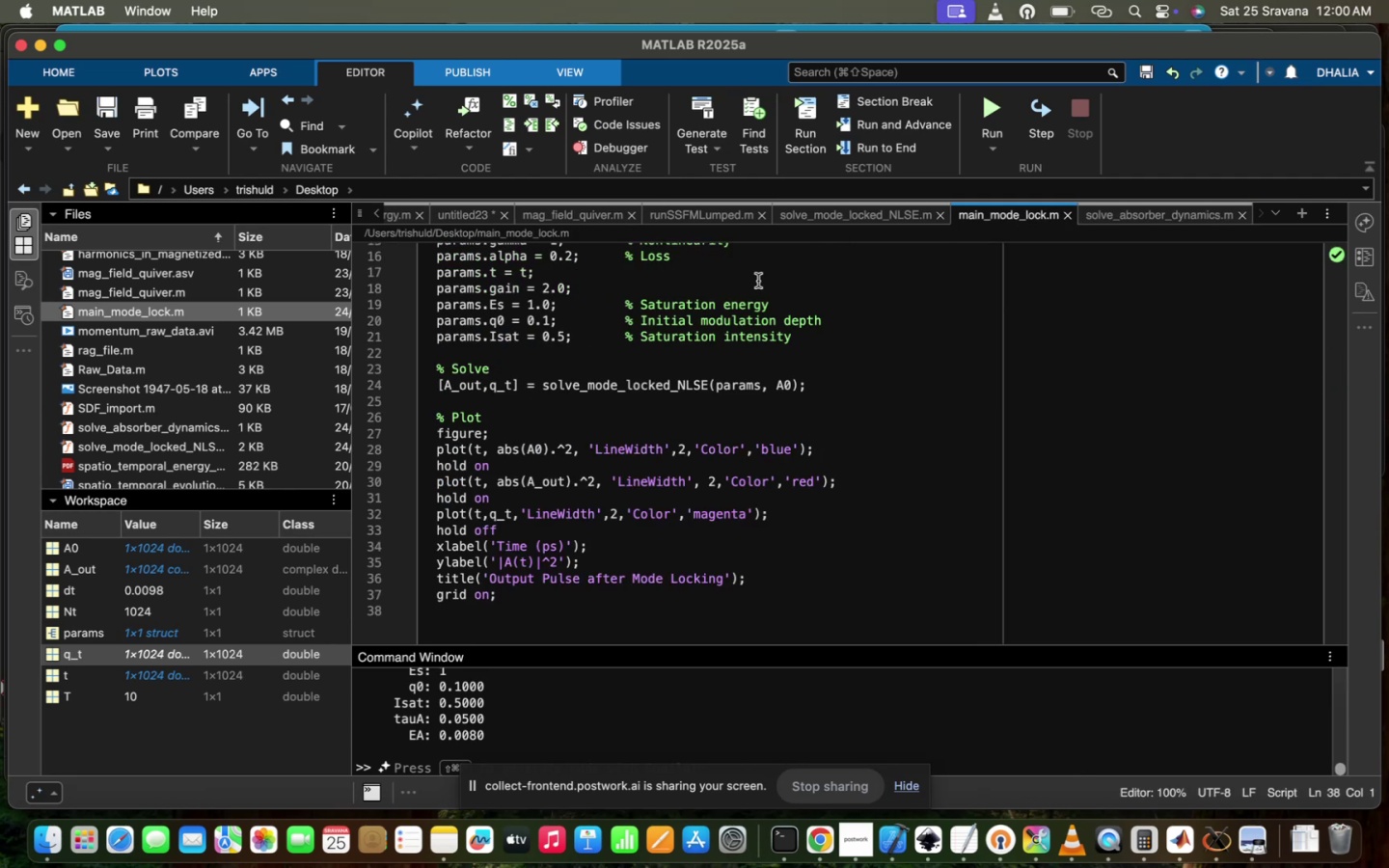 
scroll: coordinate [758, 281], scroll_direction: up, amount: 15.0
 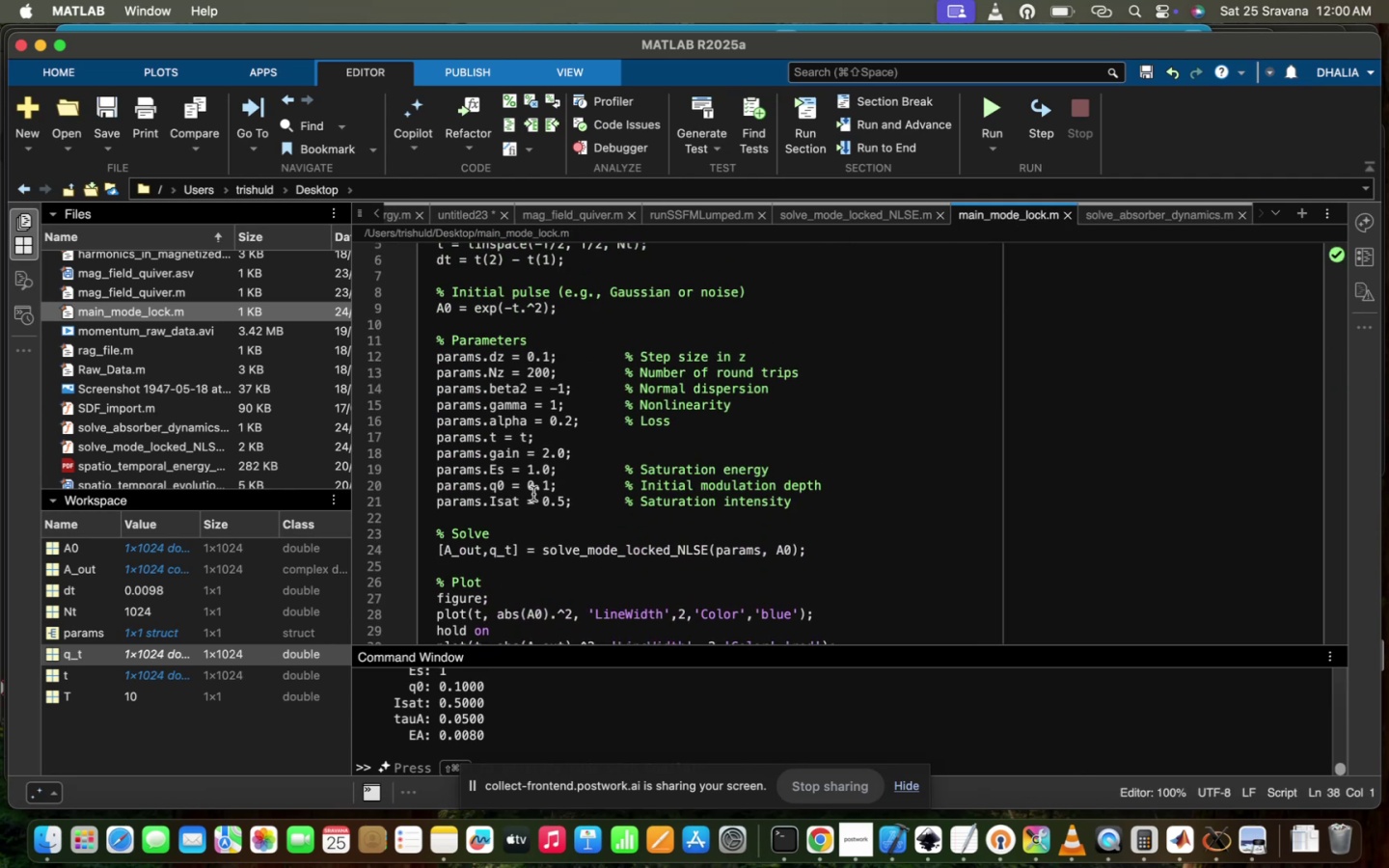 
left_click([542, 492])
 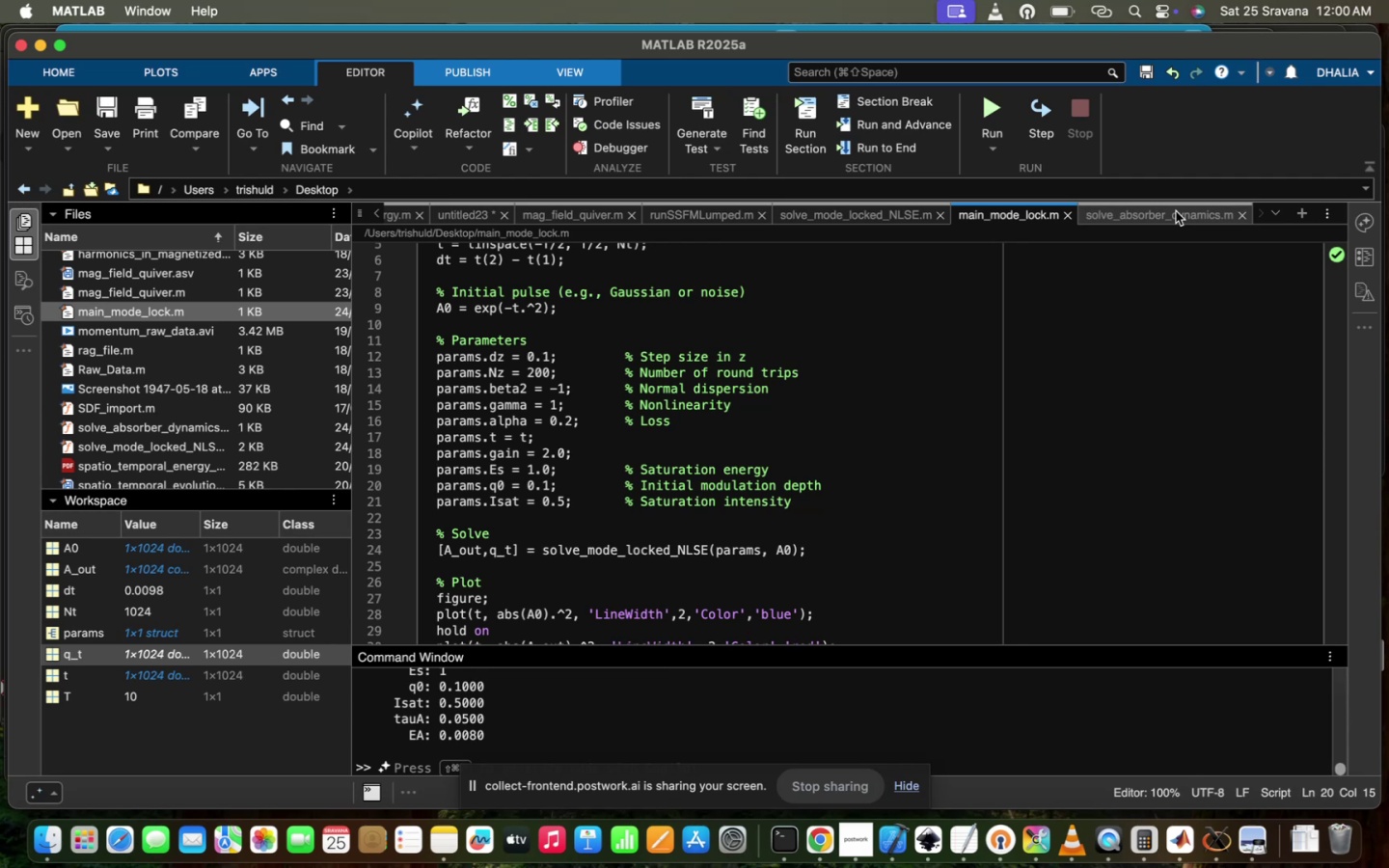 
wait(8.01)
 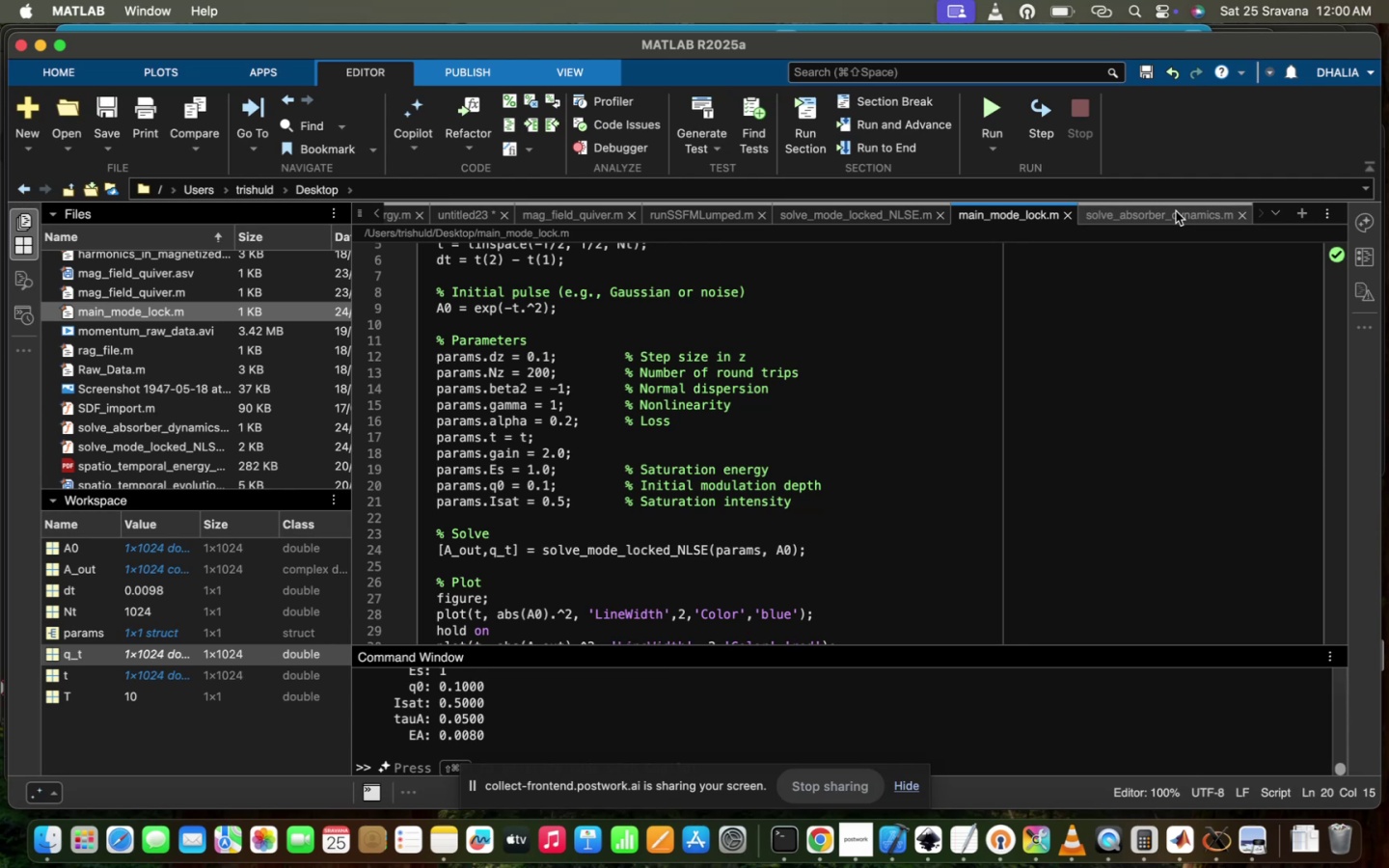 
left_click([997, 434])
 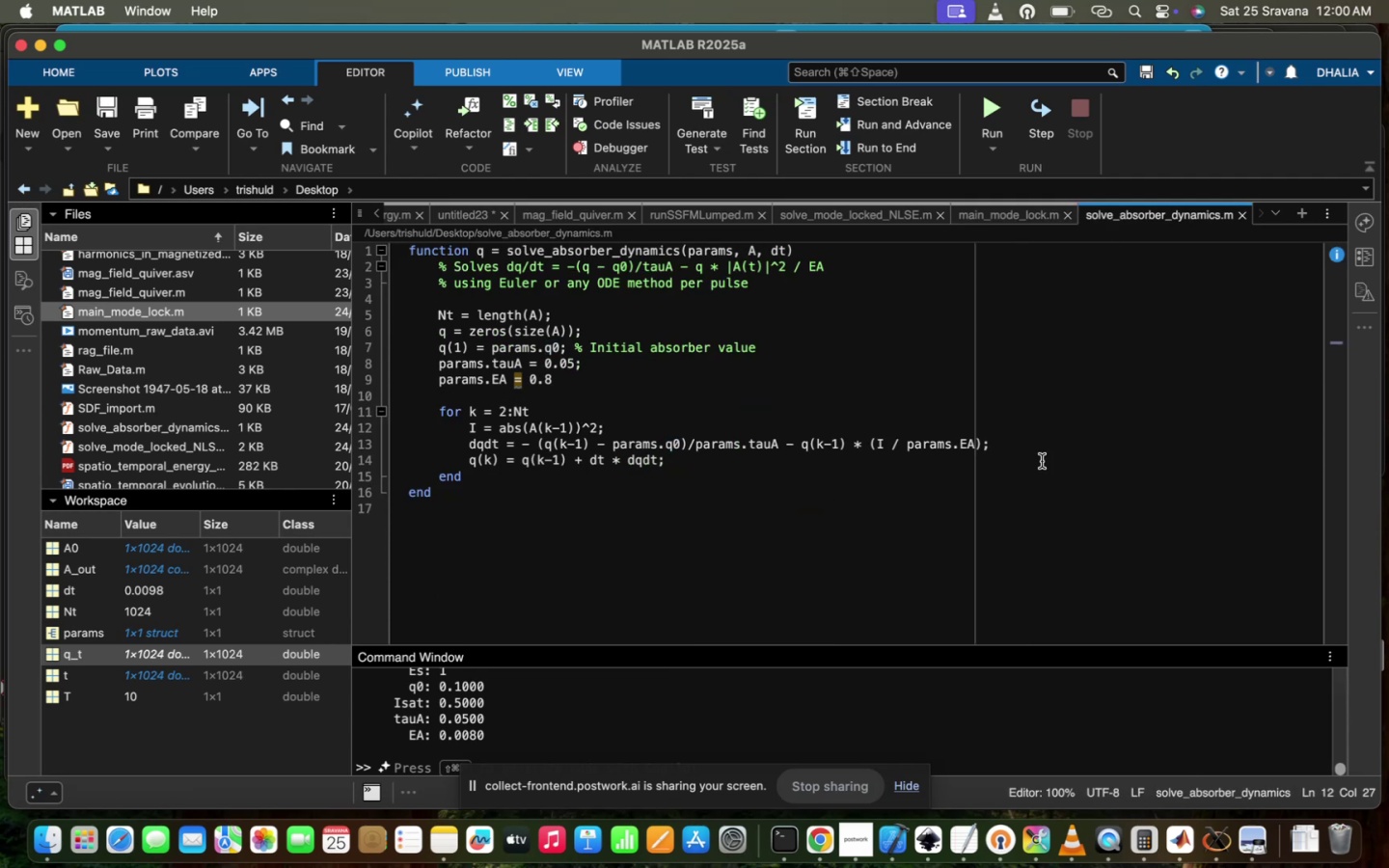 
left_click([994, 426])
 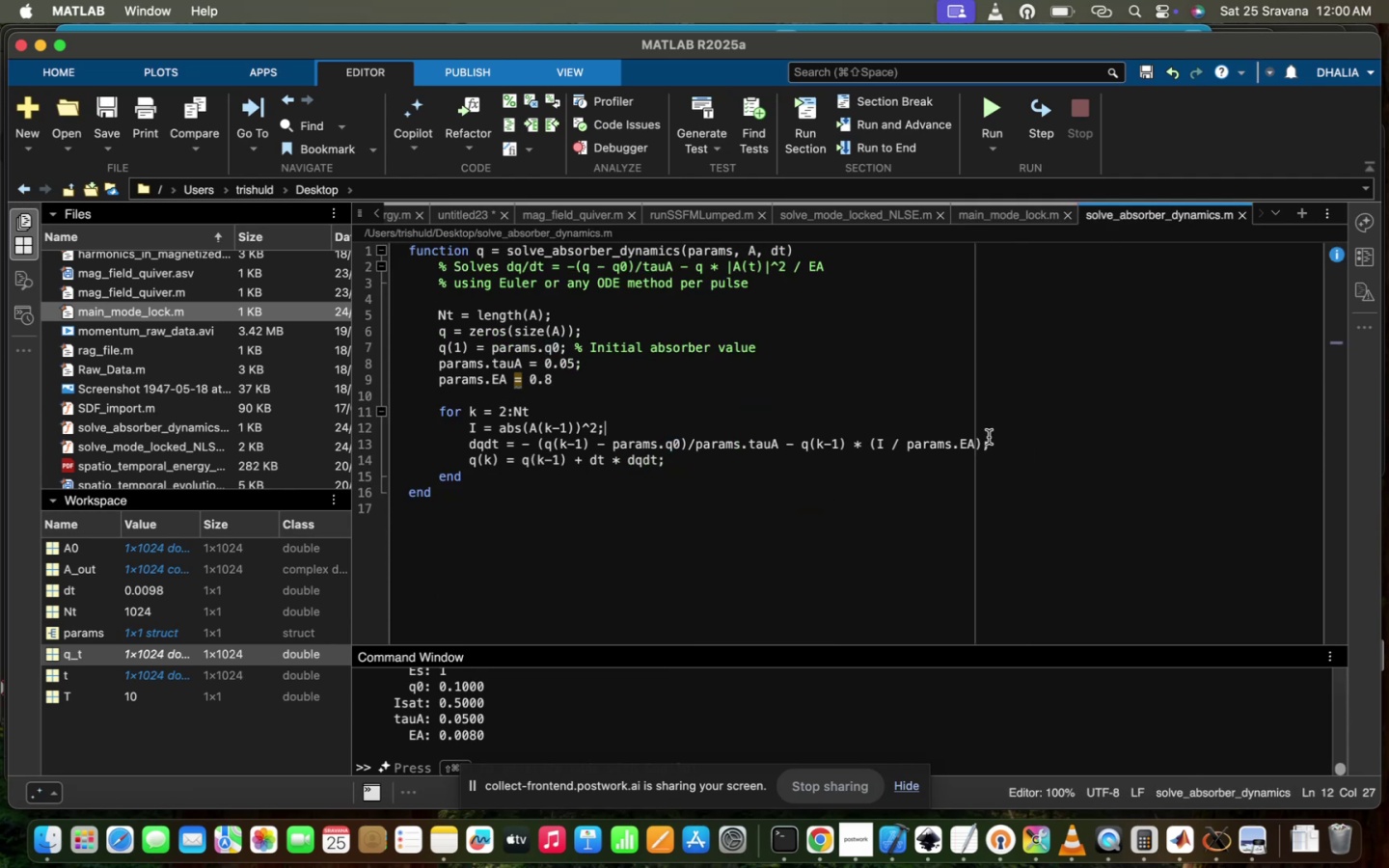 
left_click([989, 437])
 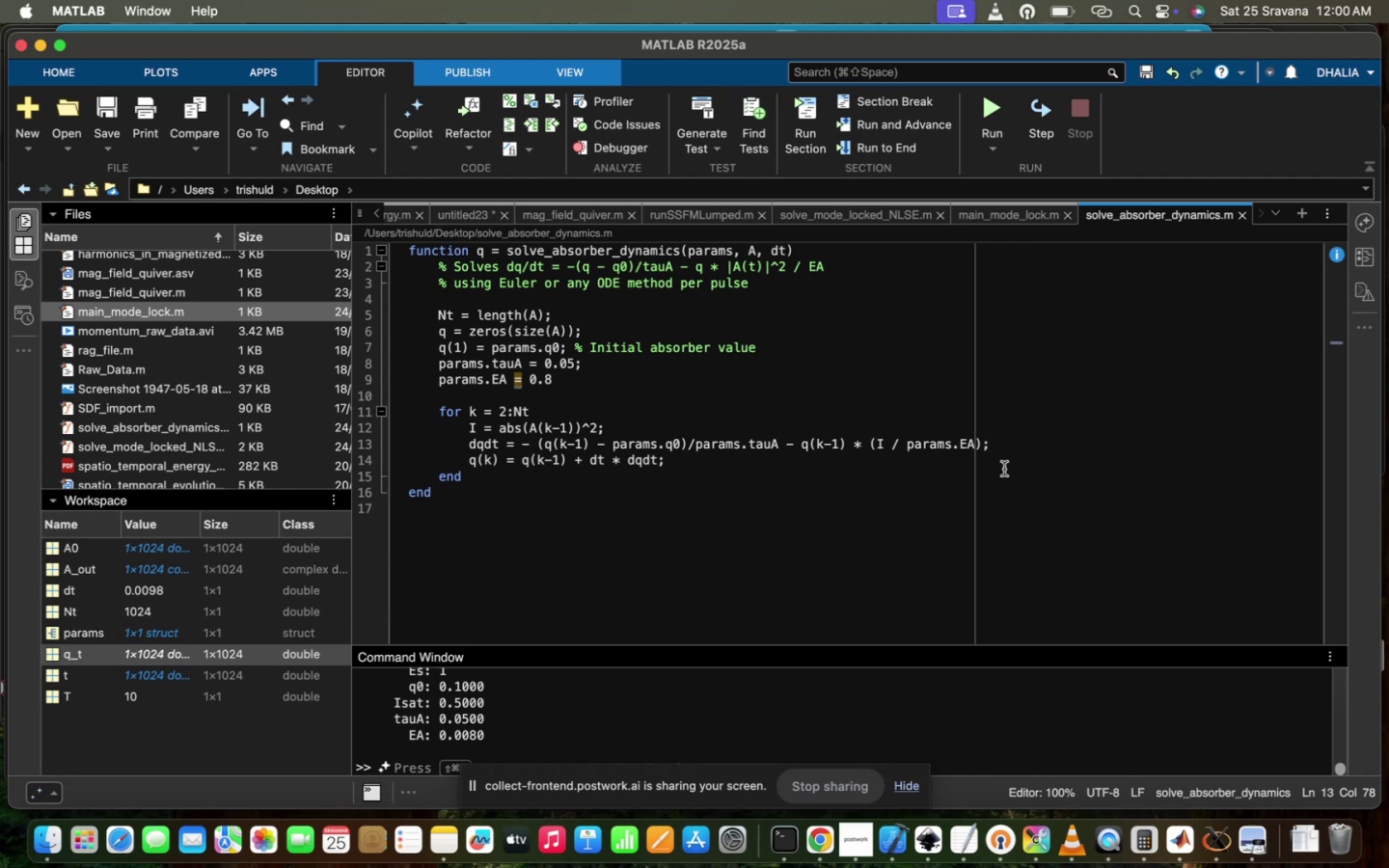 
wait(6.19)
 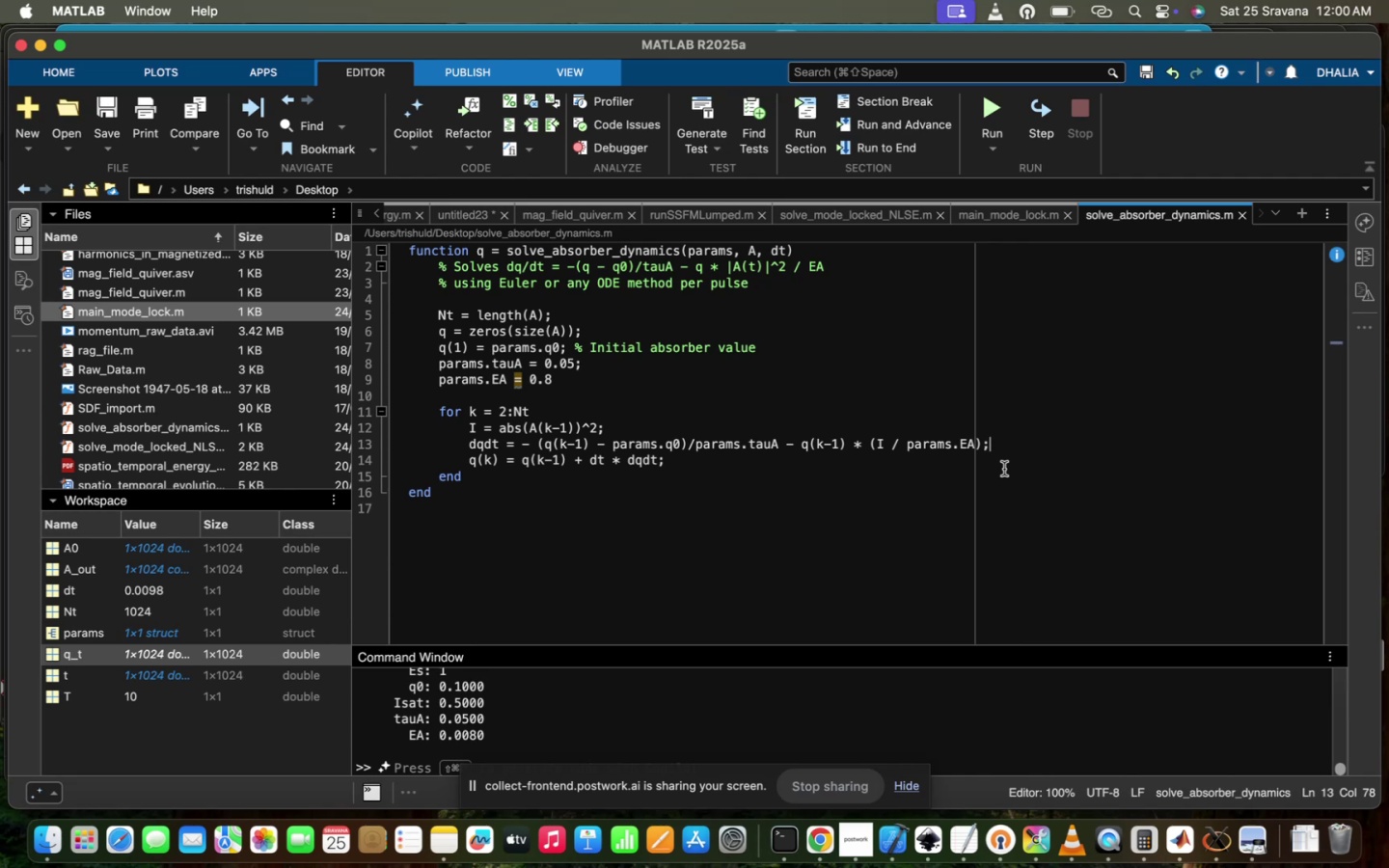 
left_click([991, 104])
 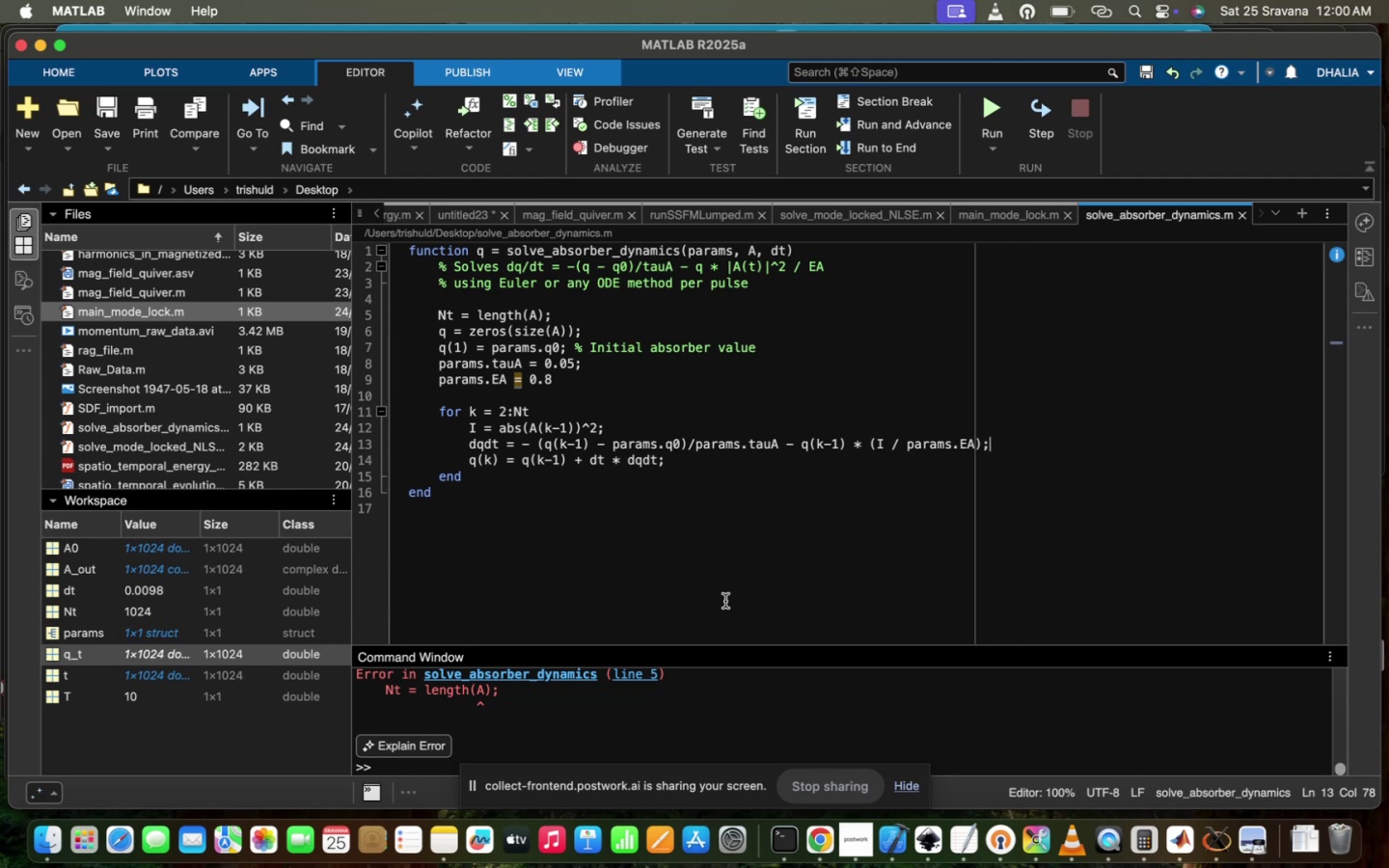 
wait(6.82)
 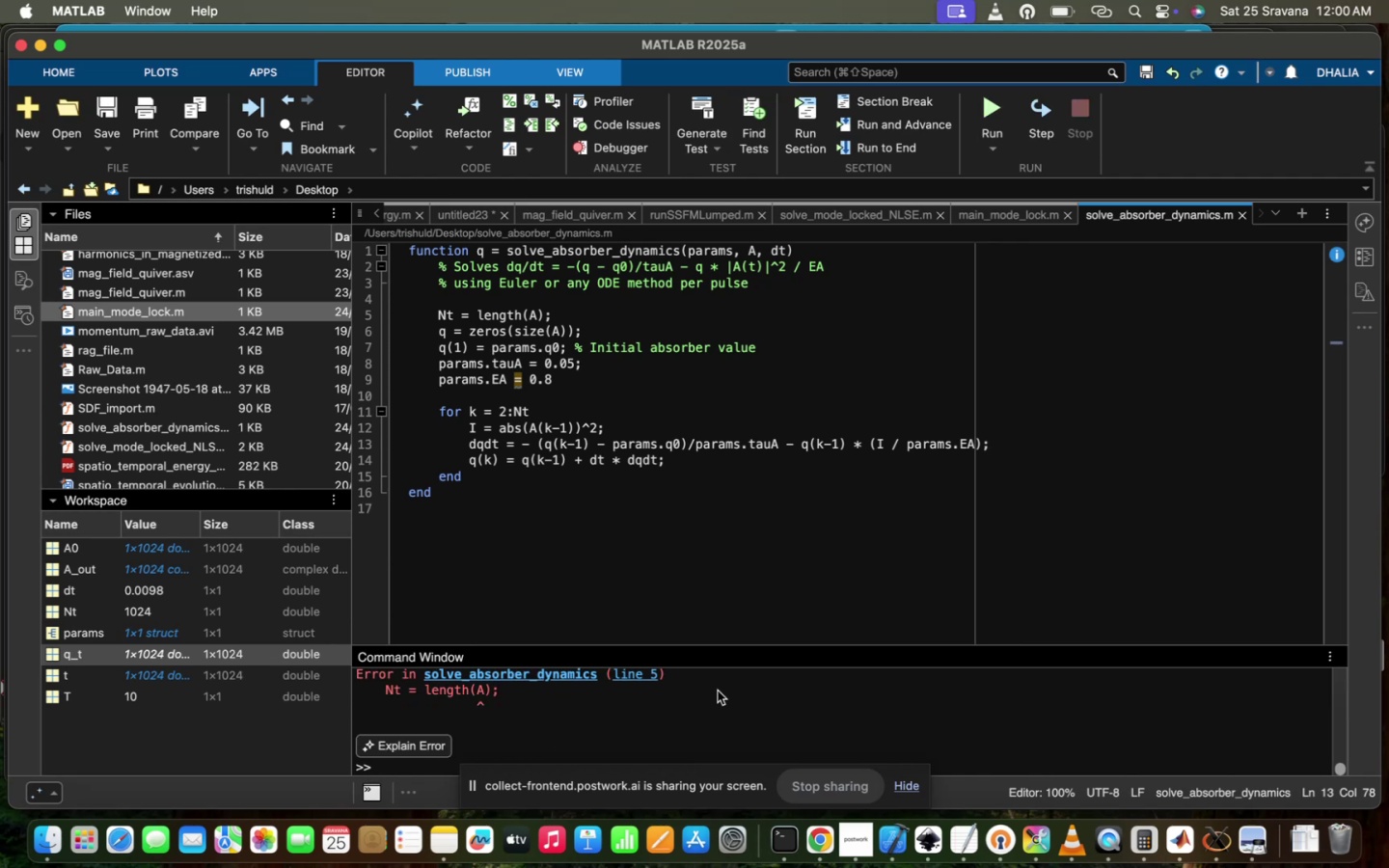 
left_click([621, 753])
 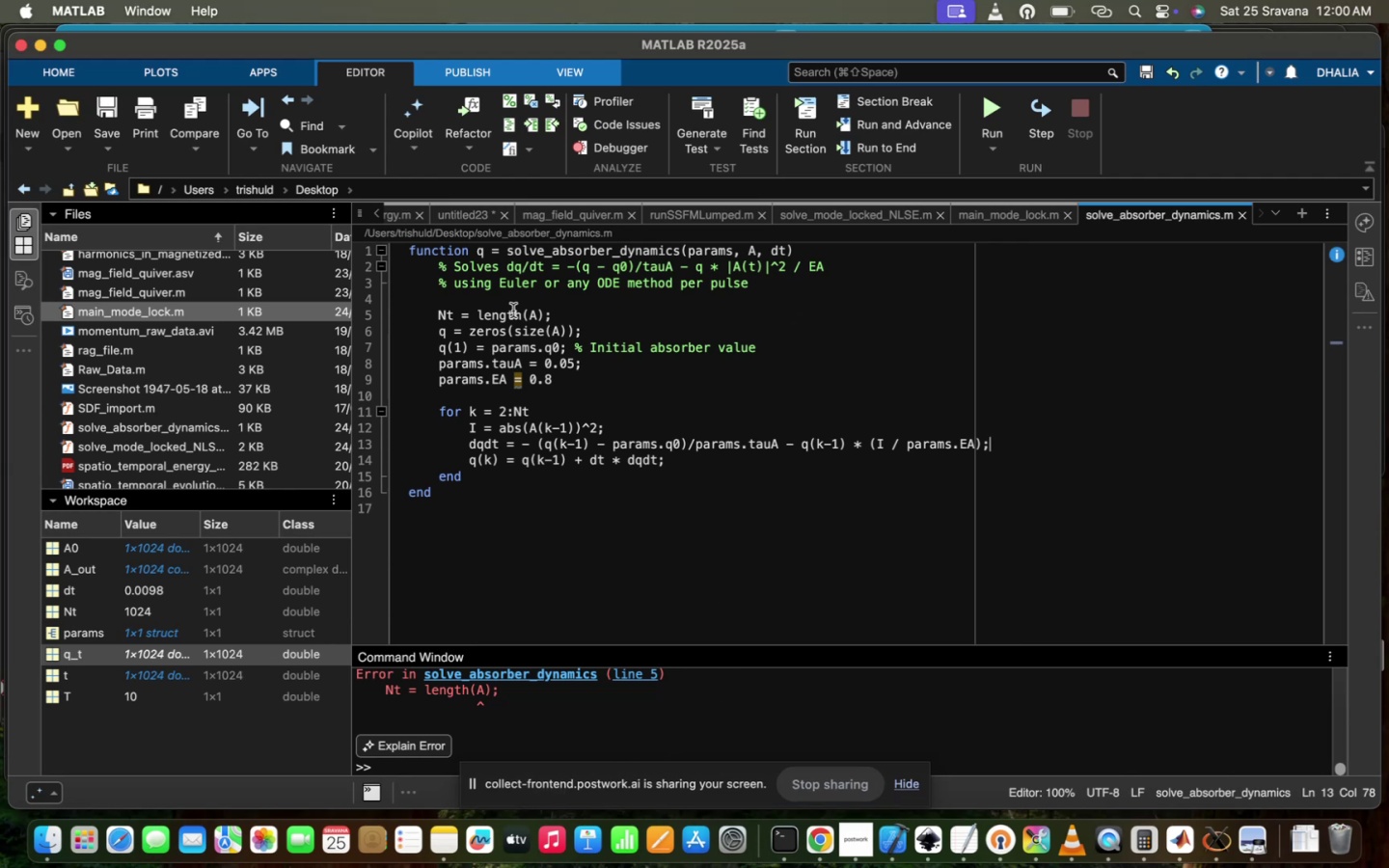 
left_click_drag(start_coordinate=[477, 254], to_coordinate=[855, 244])
 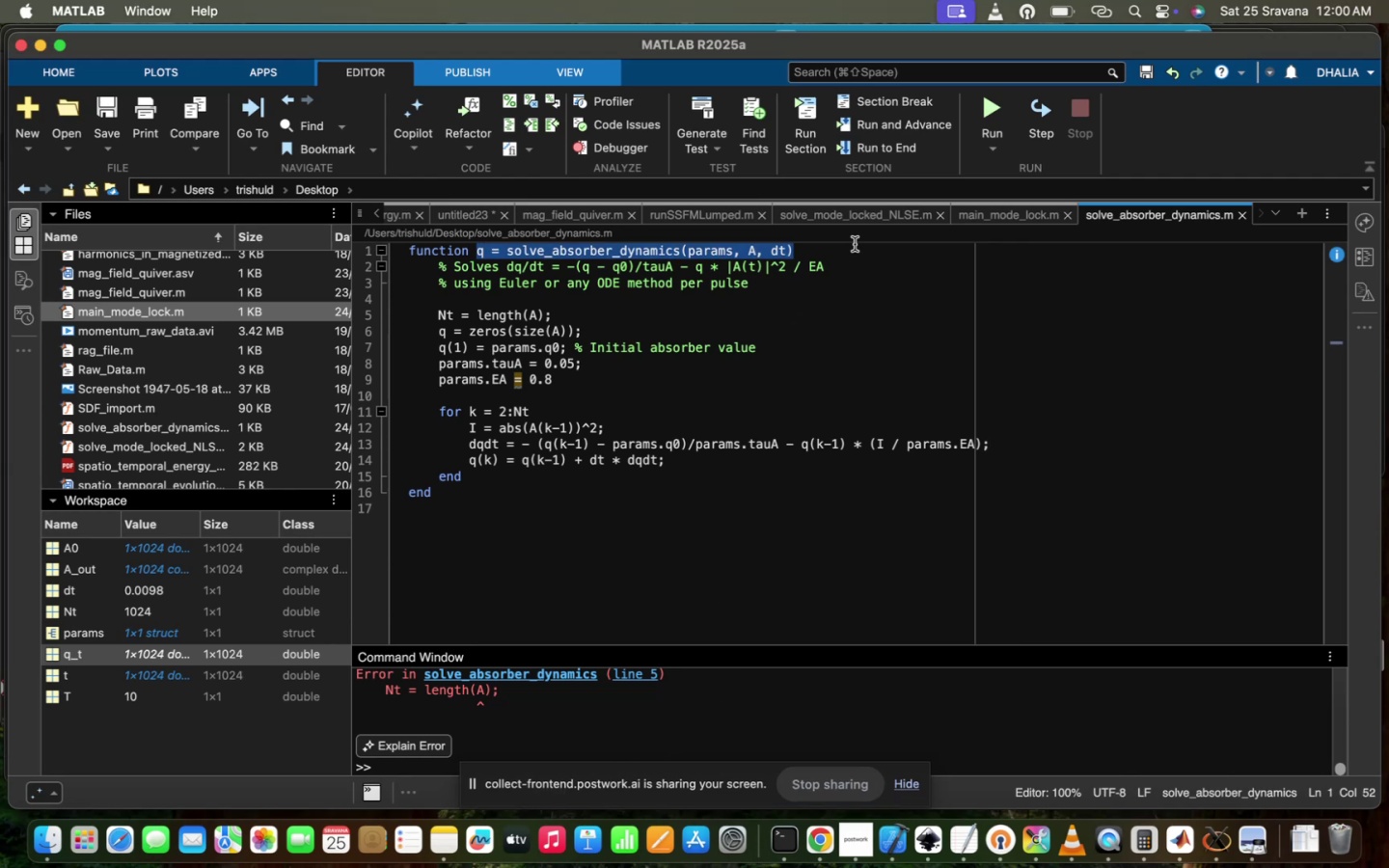 
key(Meta+CommandLeft)
 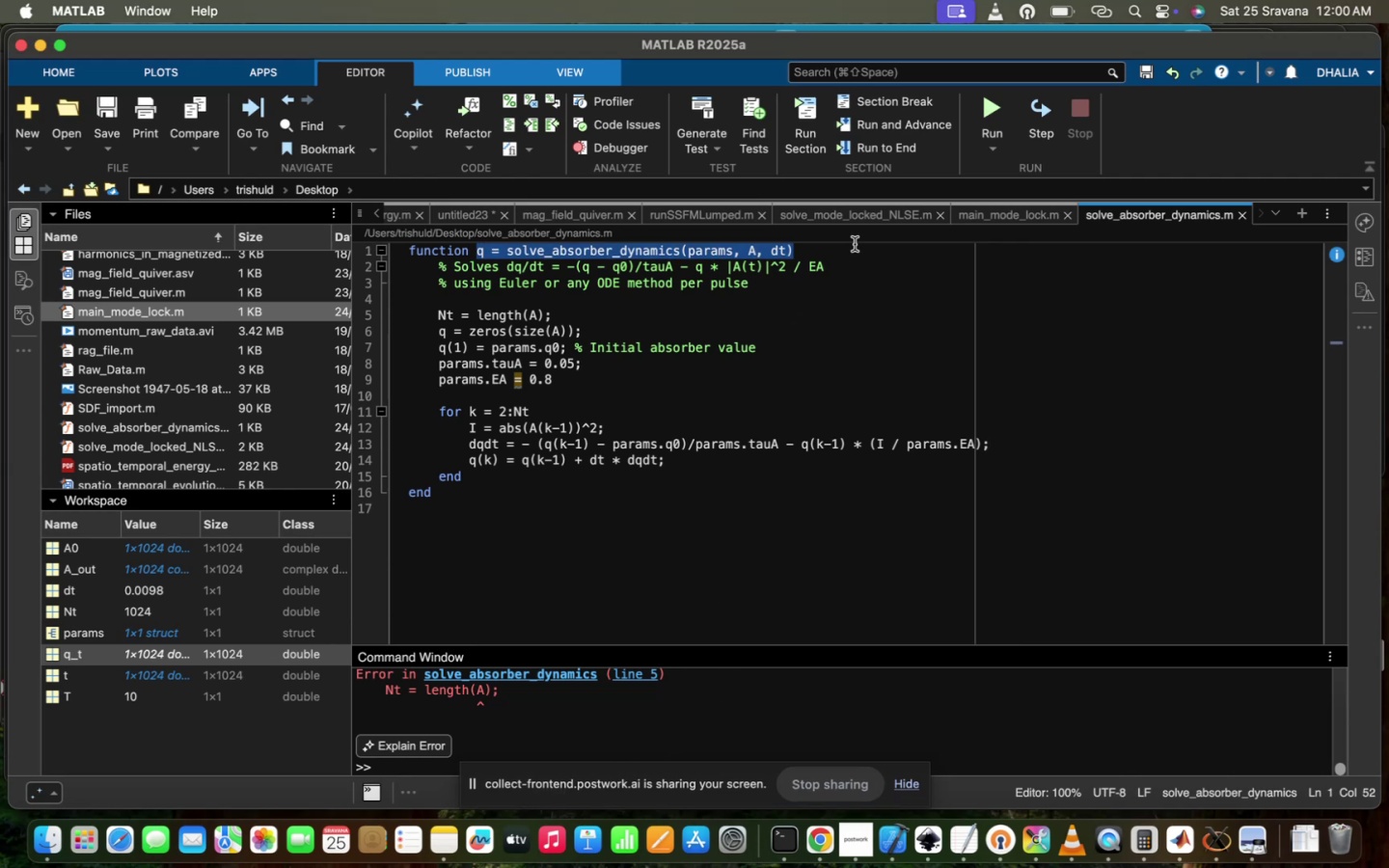 
key(Meta+C)
 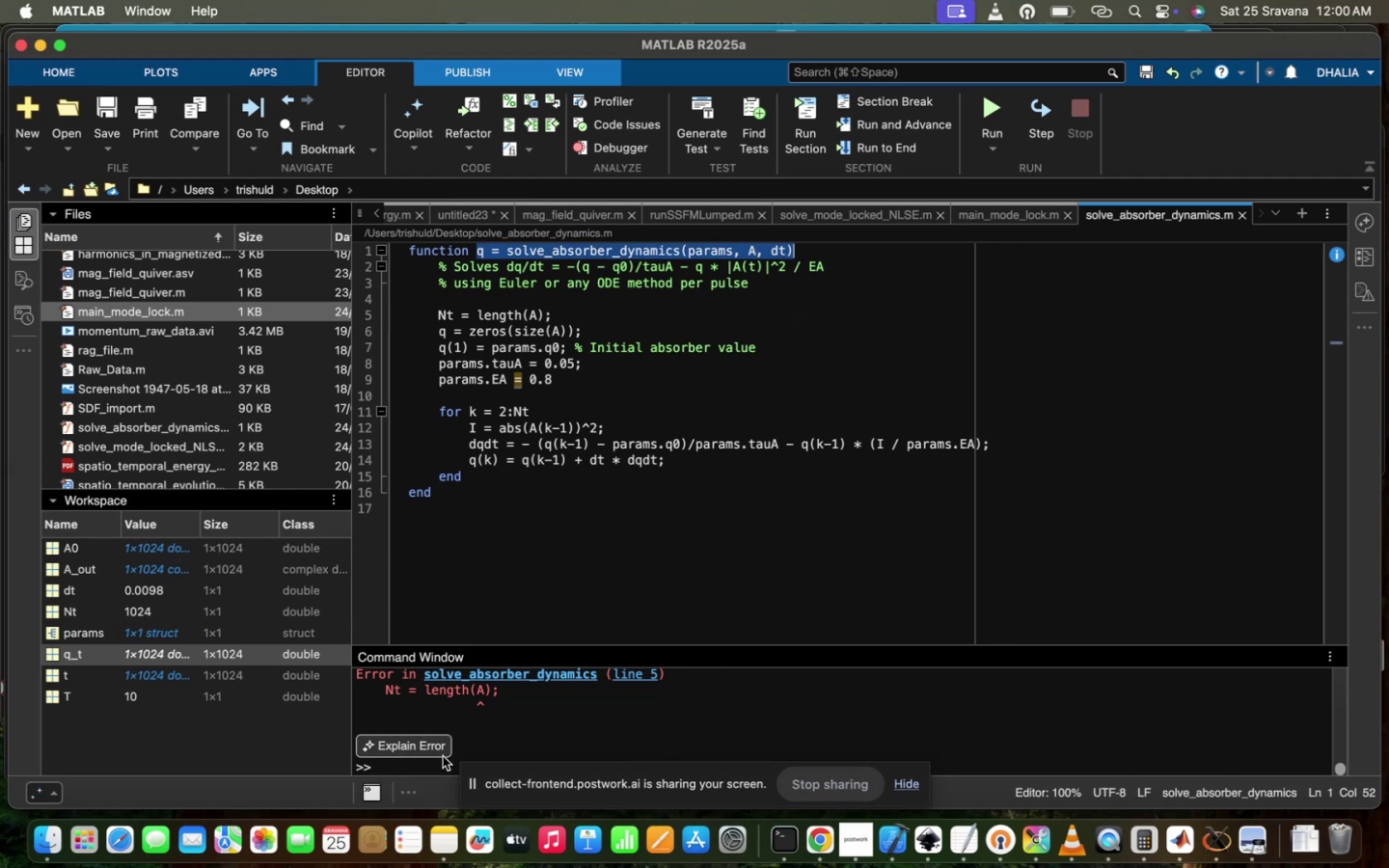 
left_click([428, 769])
 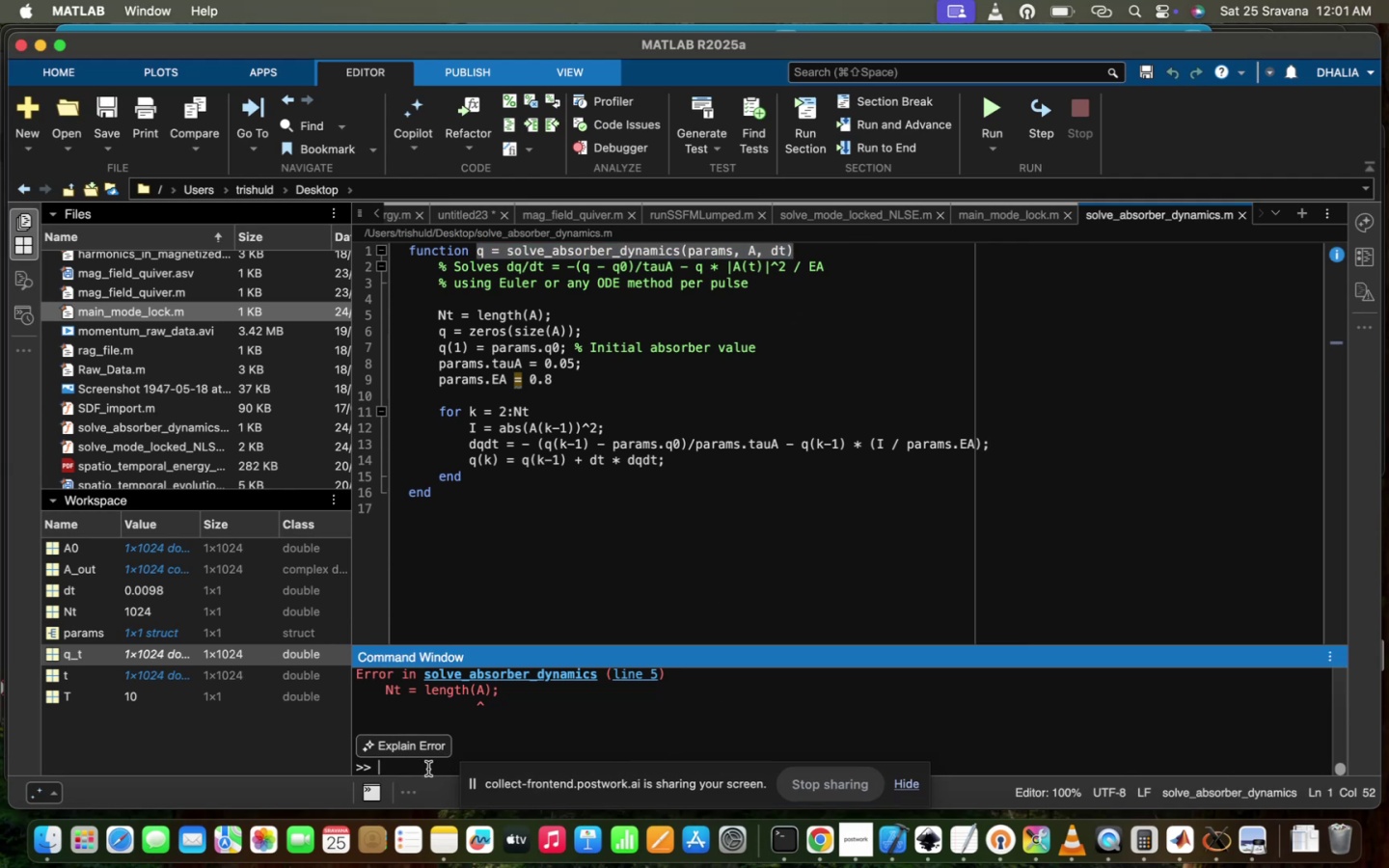 
key(Meta+CommandLeft)
 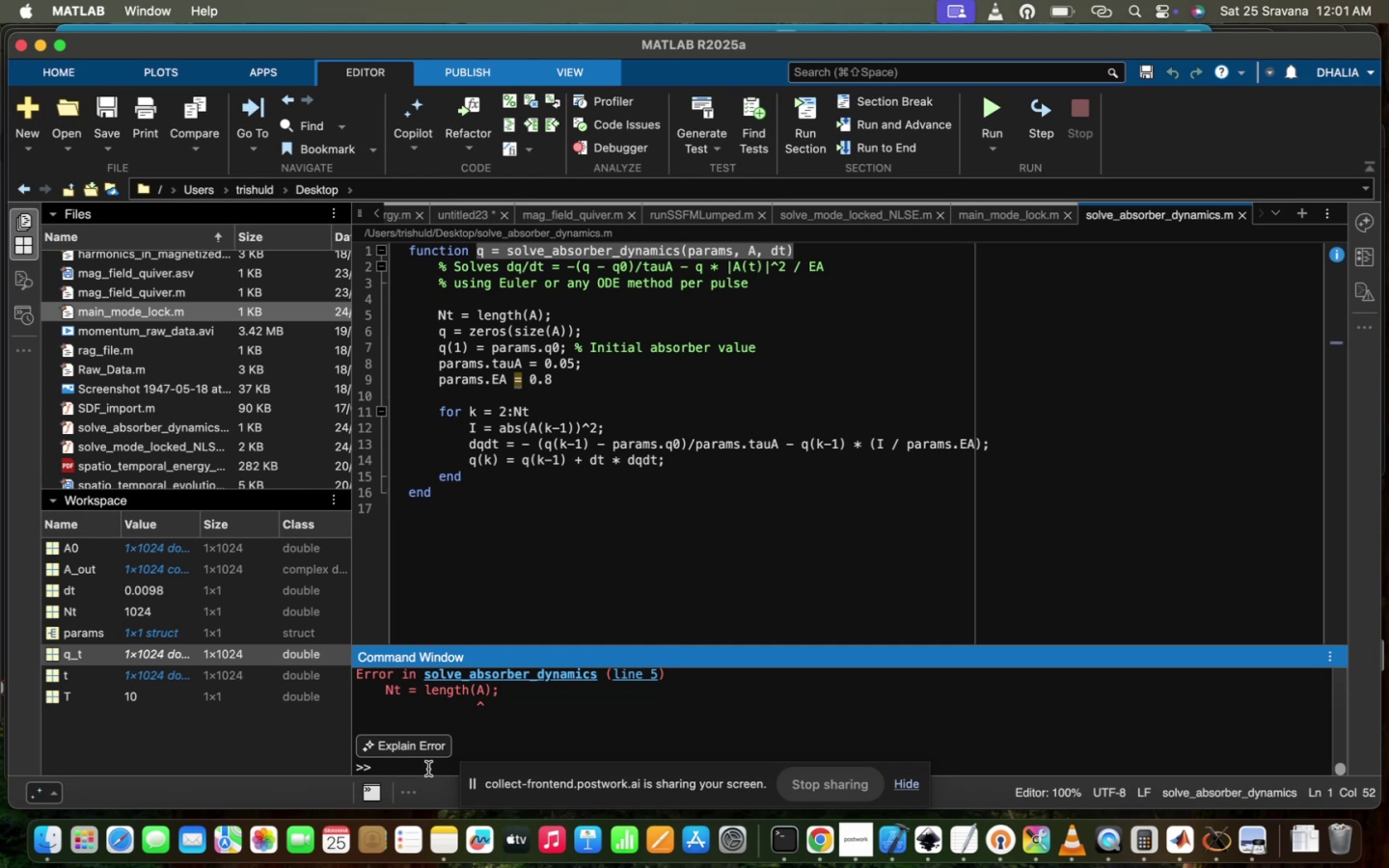 
key(Meta+V)
 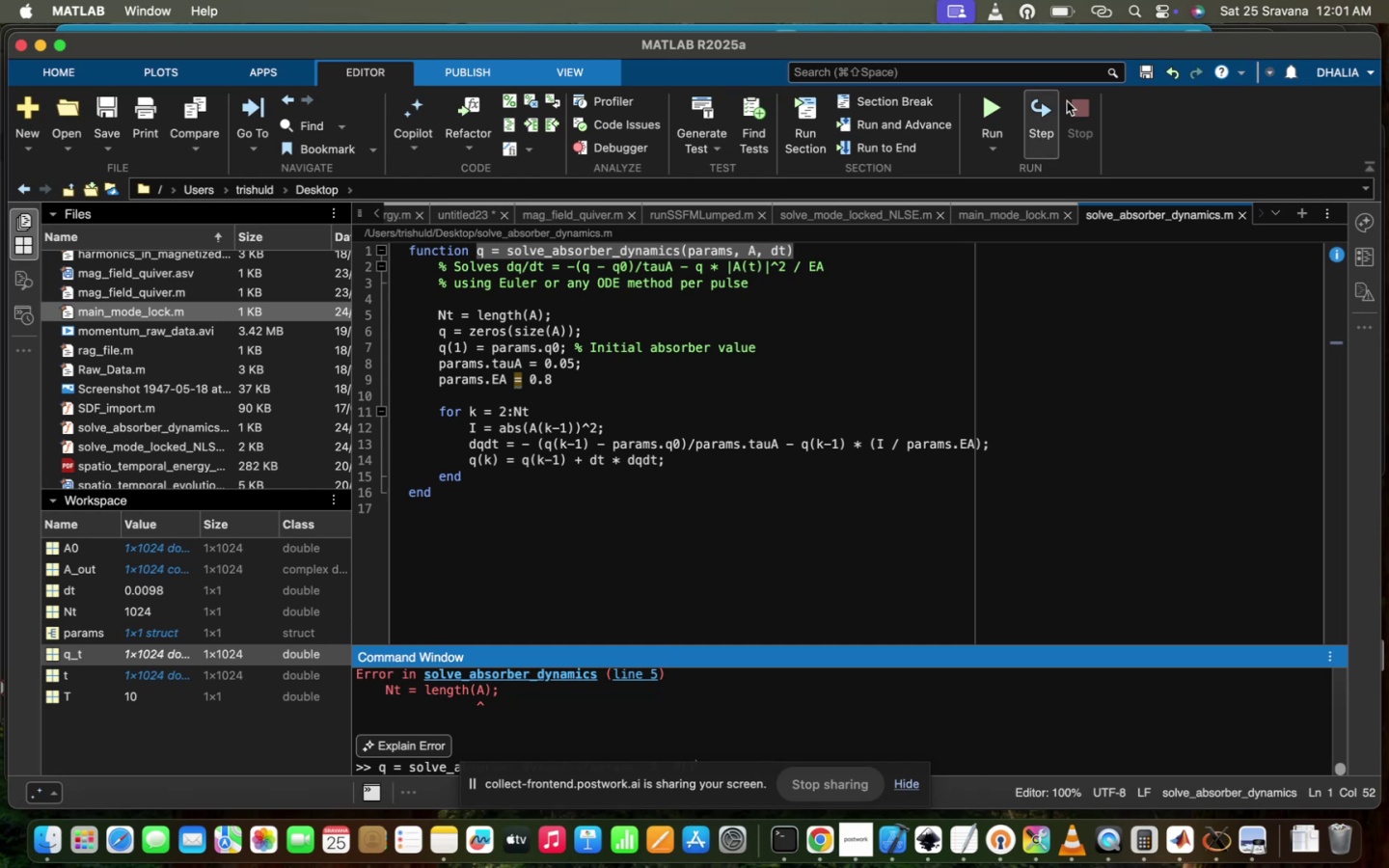 
left_click_drag(start_coordinate=[1081, 45], to_coordinate=[993, 0])
 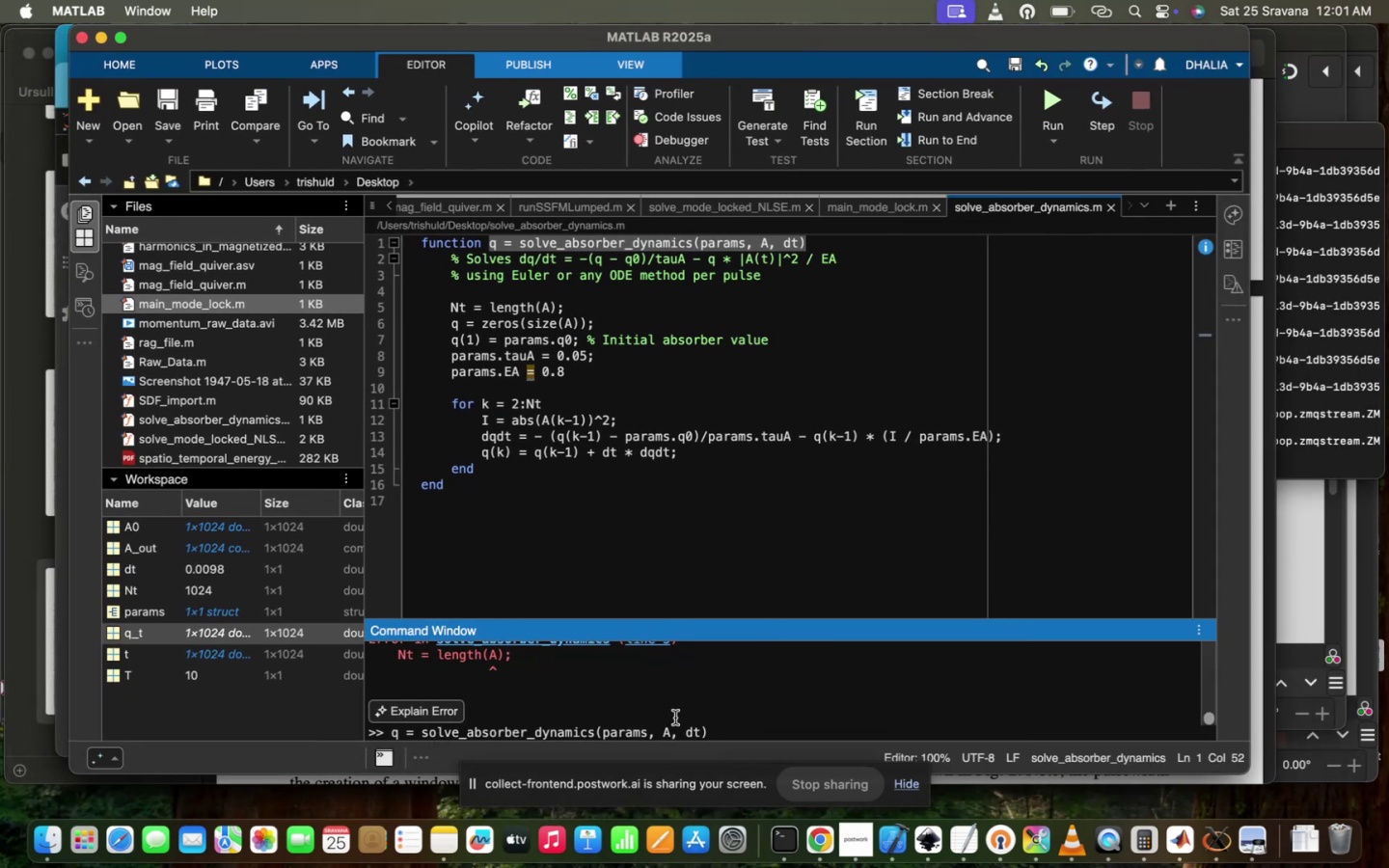 
left_click([673, 731])
 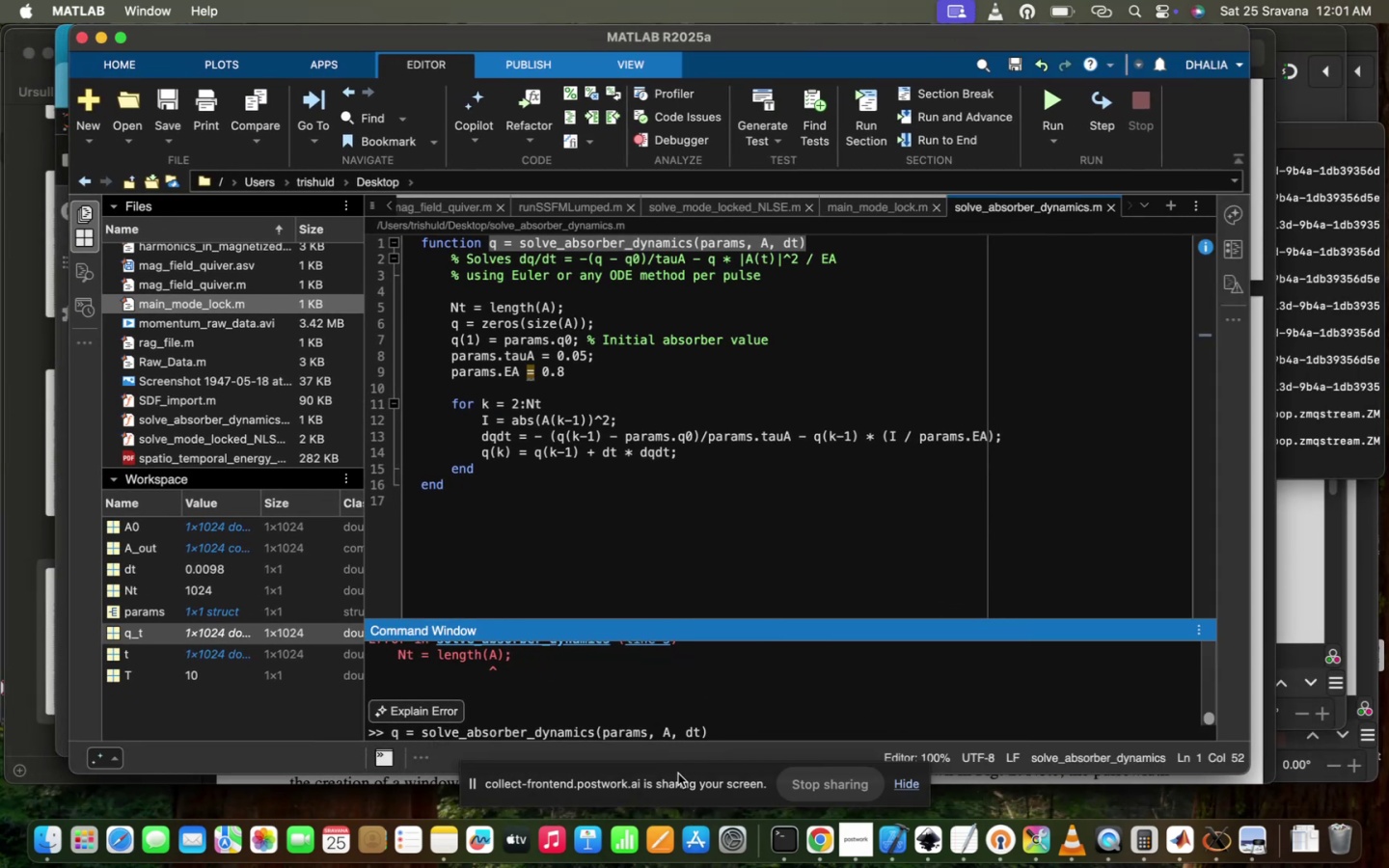 
key(0)
 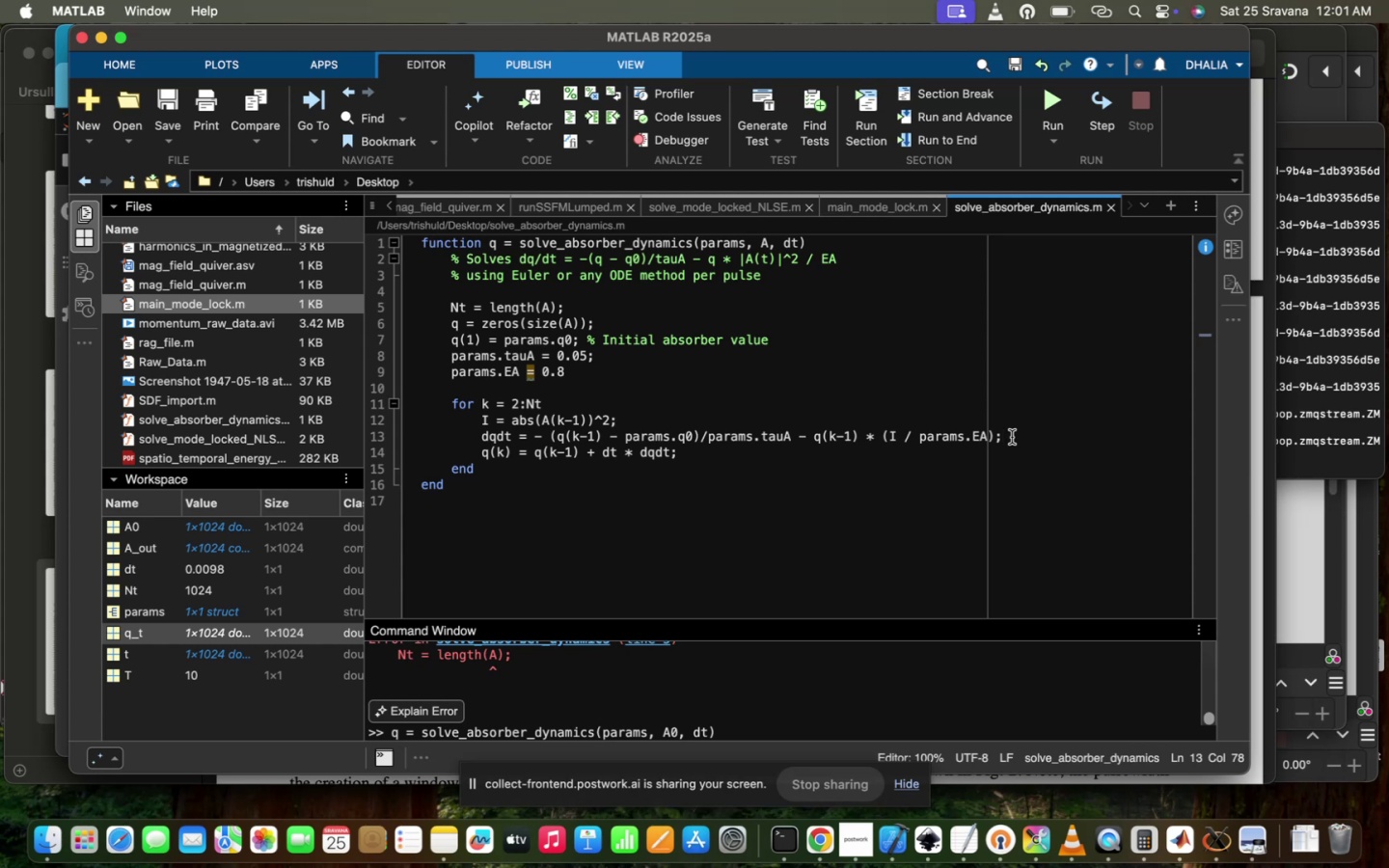 
key(Backspace)
 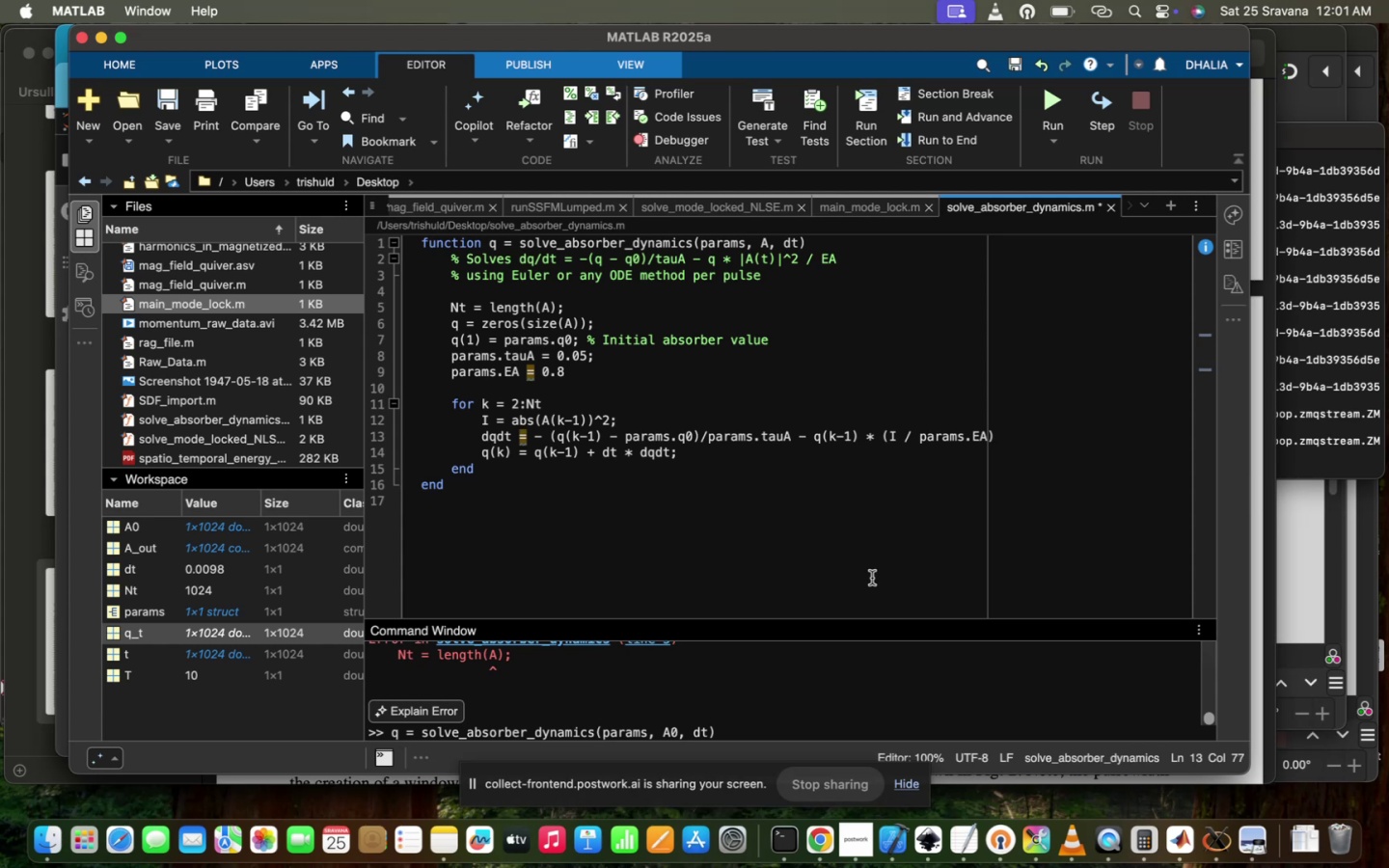 
left_click([872, 578])
 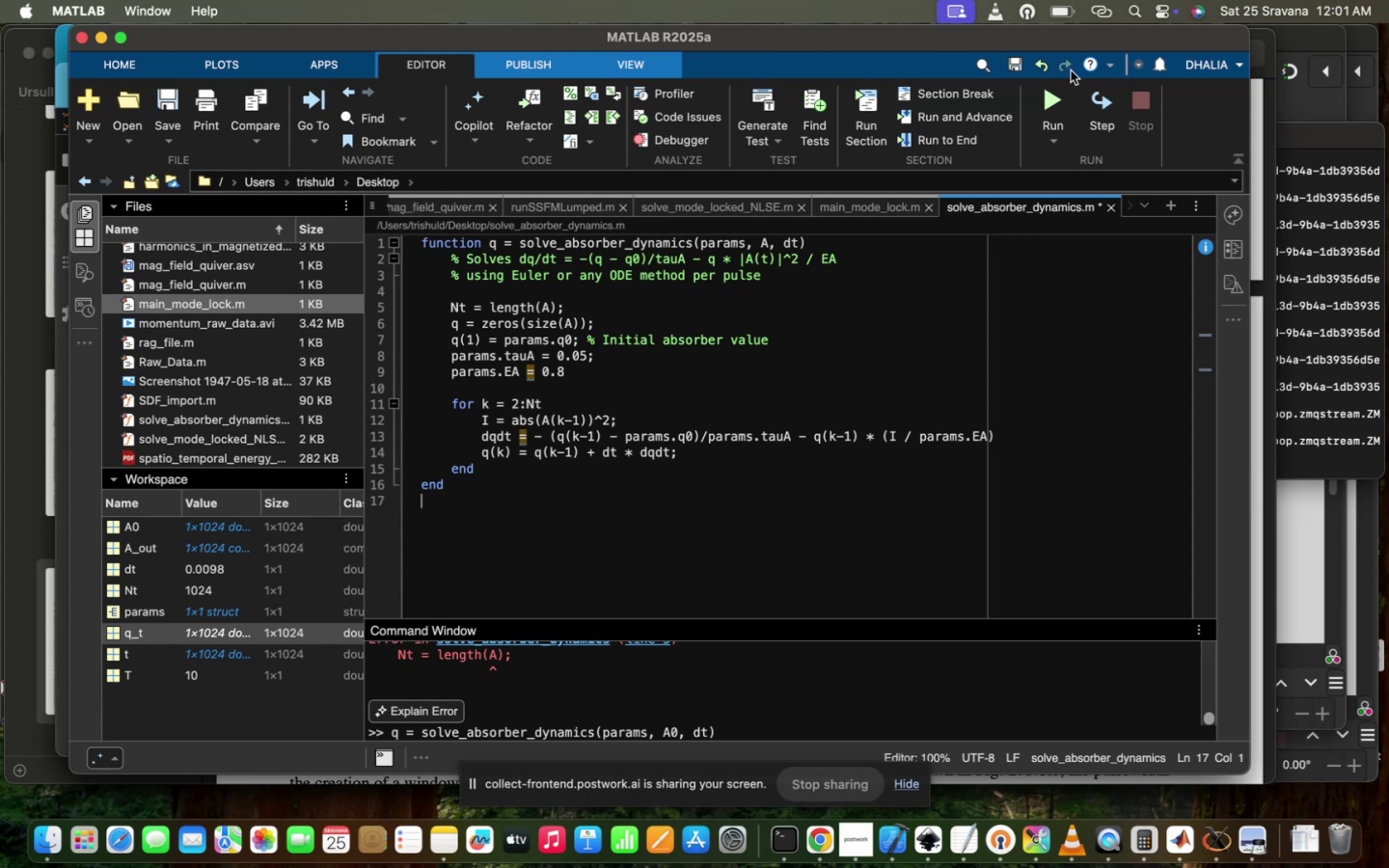 
left_click([1052, 111])
 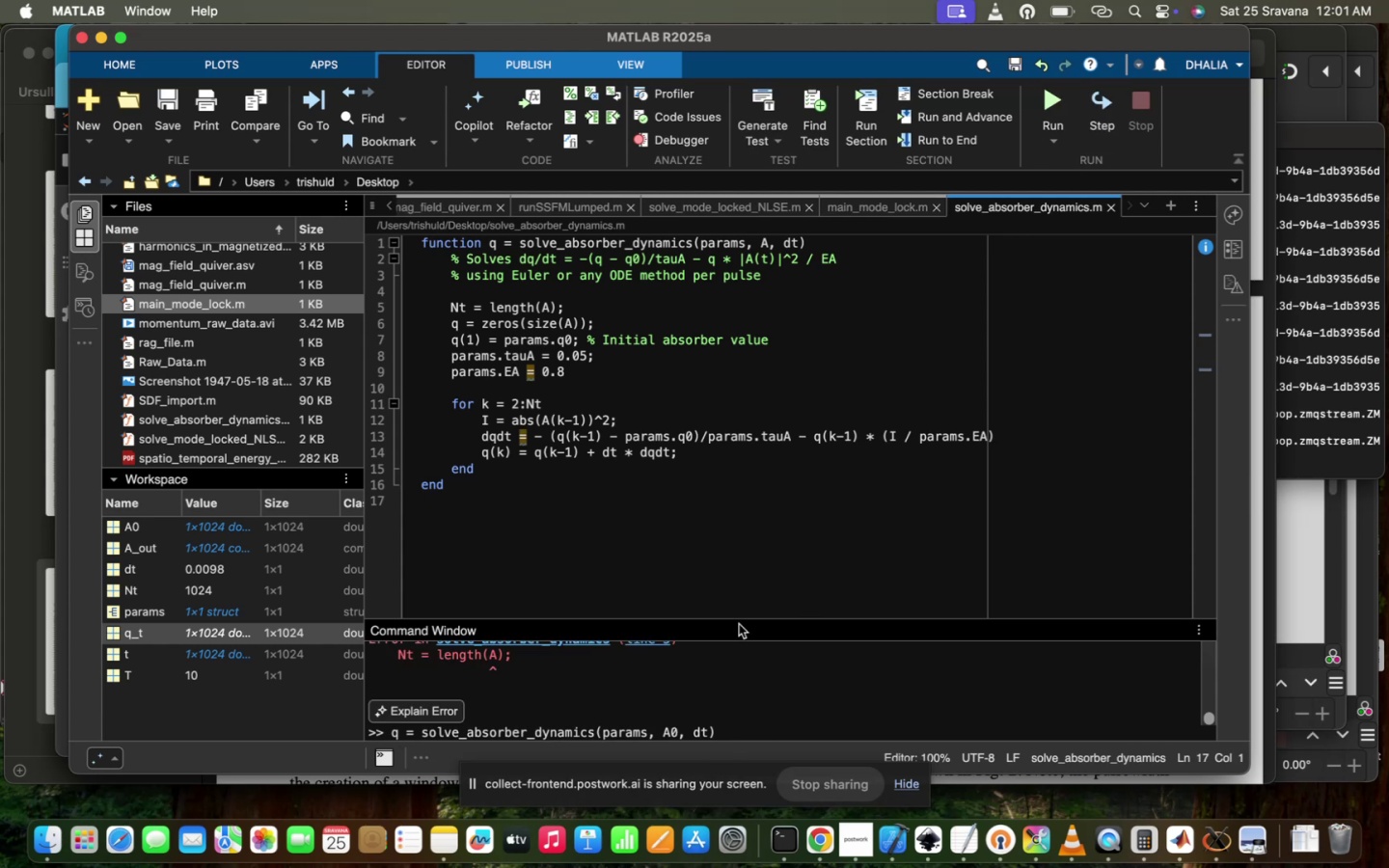 
scroll: coordinate [729, 725], scroll_direction: up, amount: 5.0
 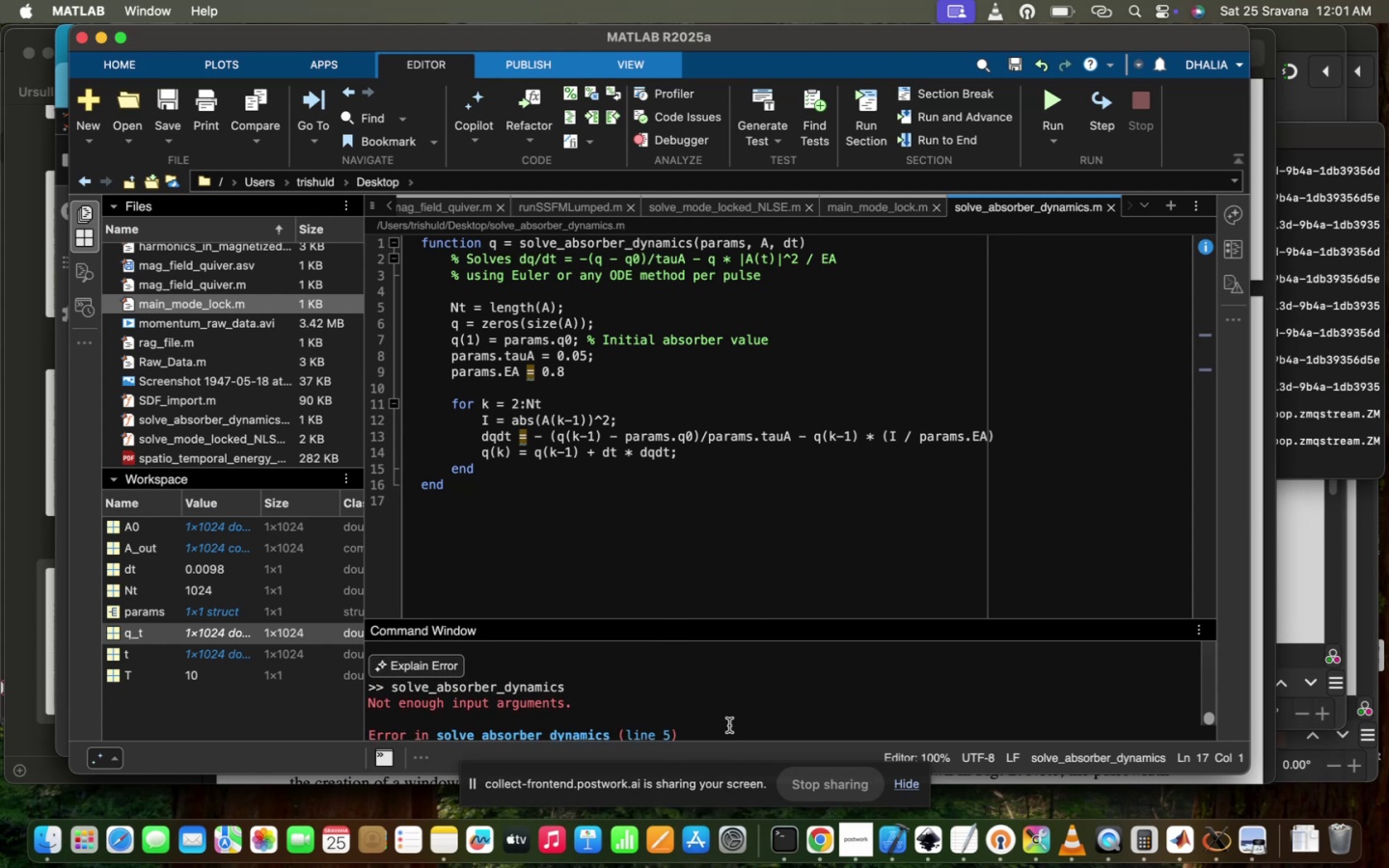 
scroll: coordinate [729, 725], scroll_direction: down, amount: 13.0
 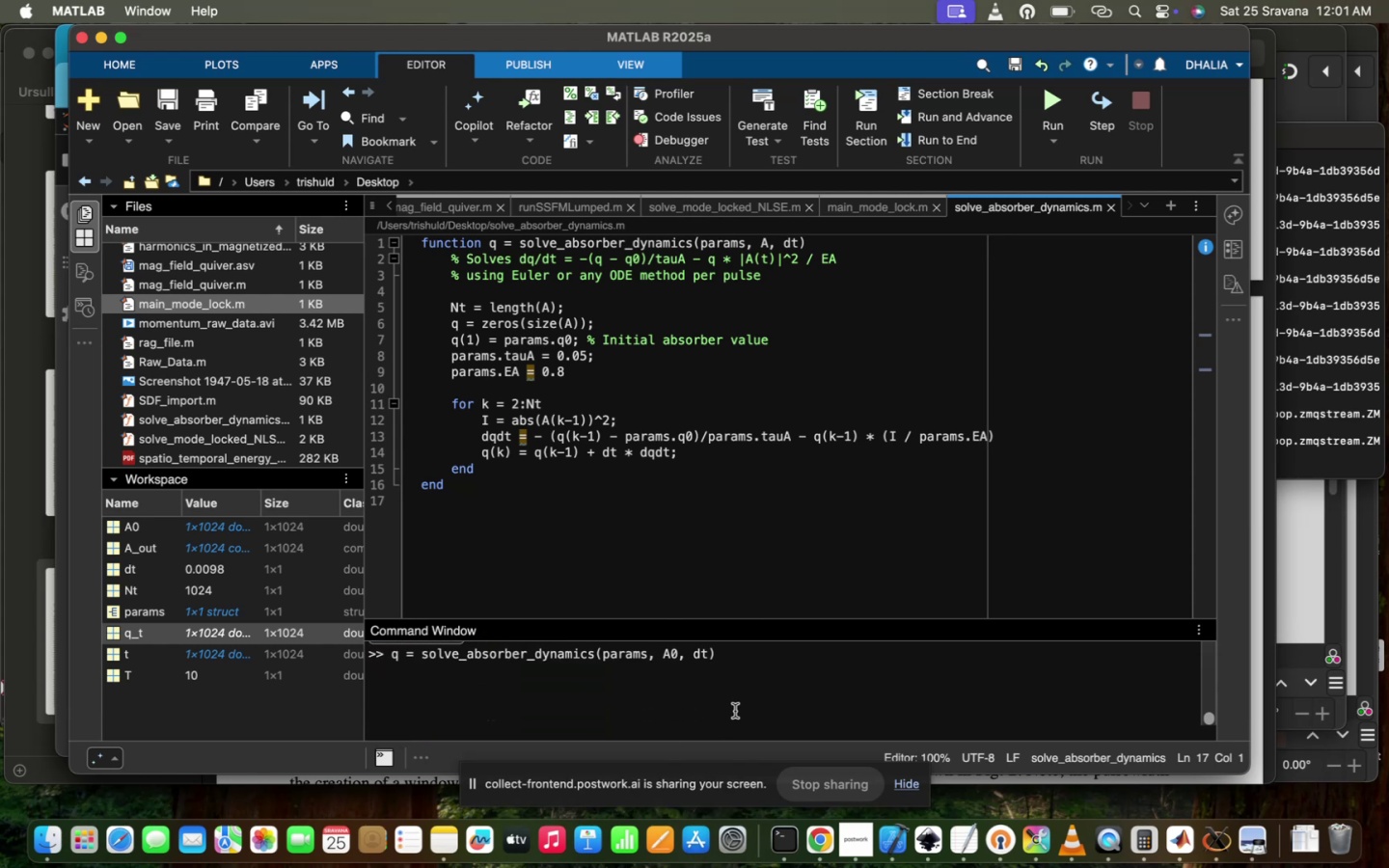 
scroll: coordinate [735, 711], scroll_direction: up, amount: 7.0
 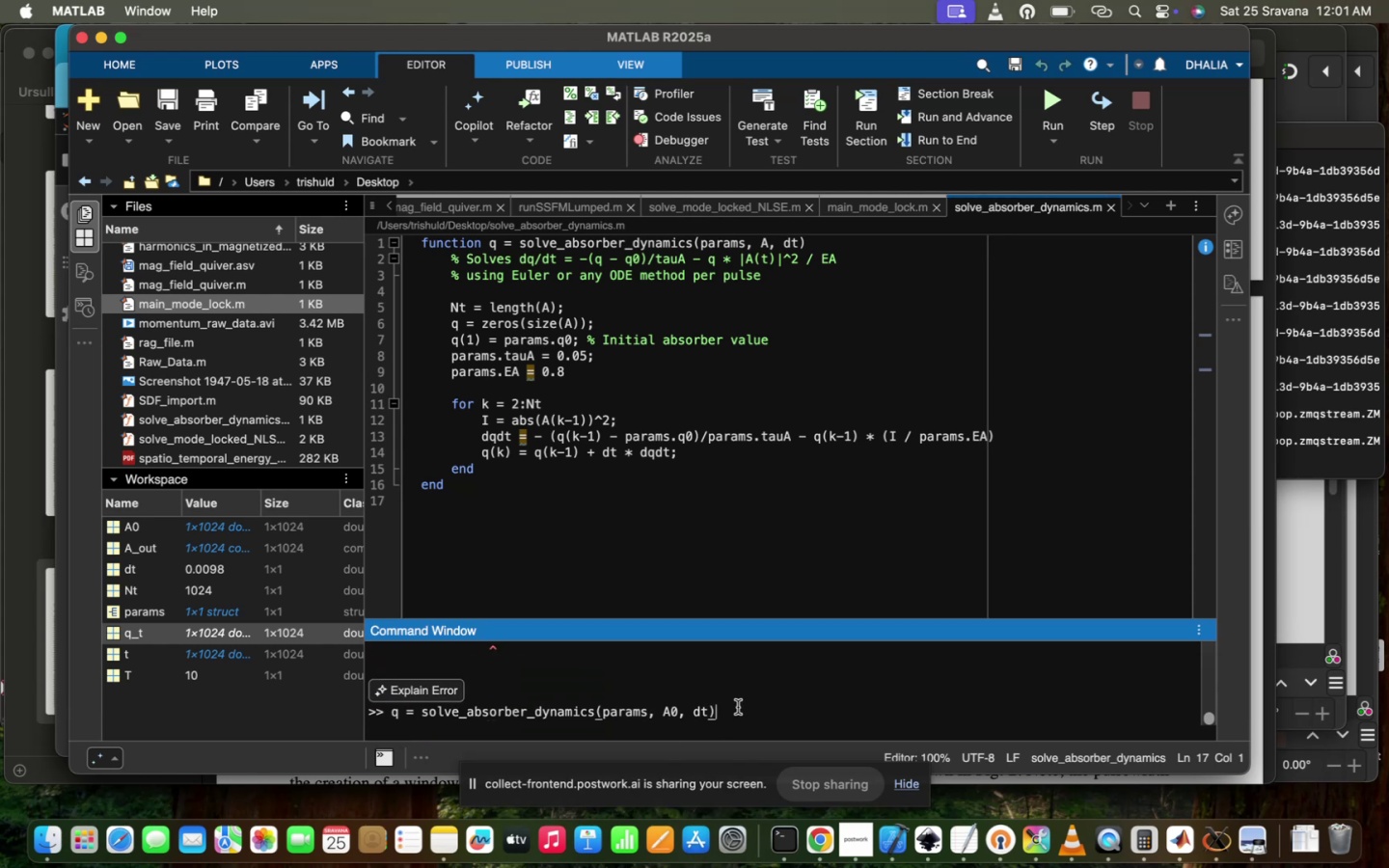 
key(Enter)
 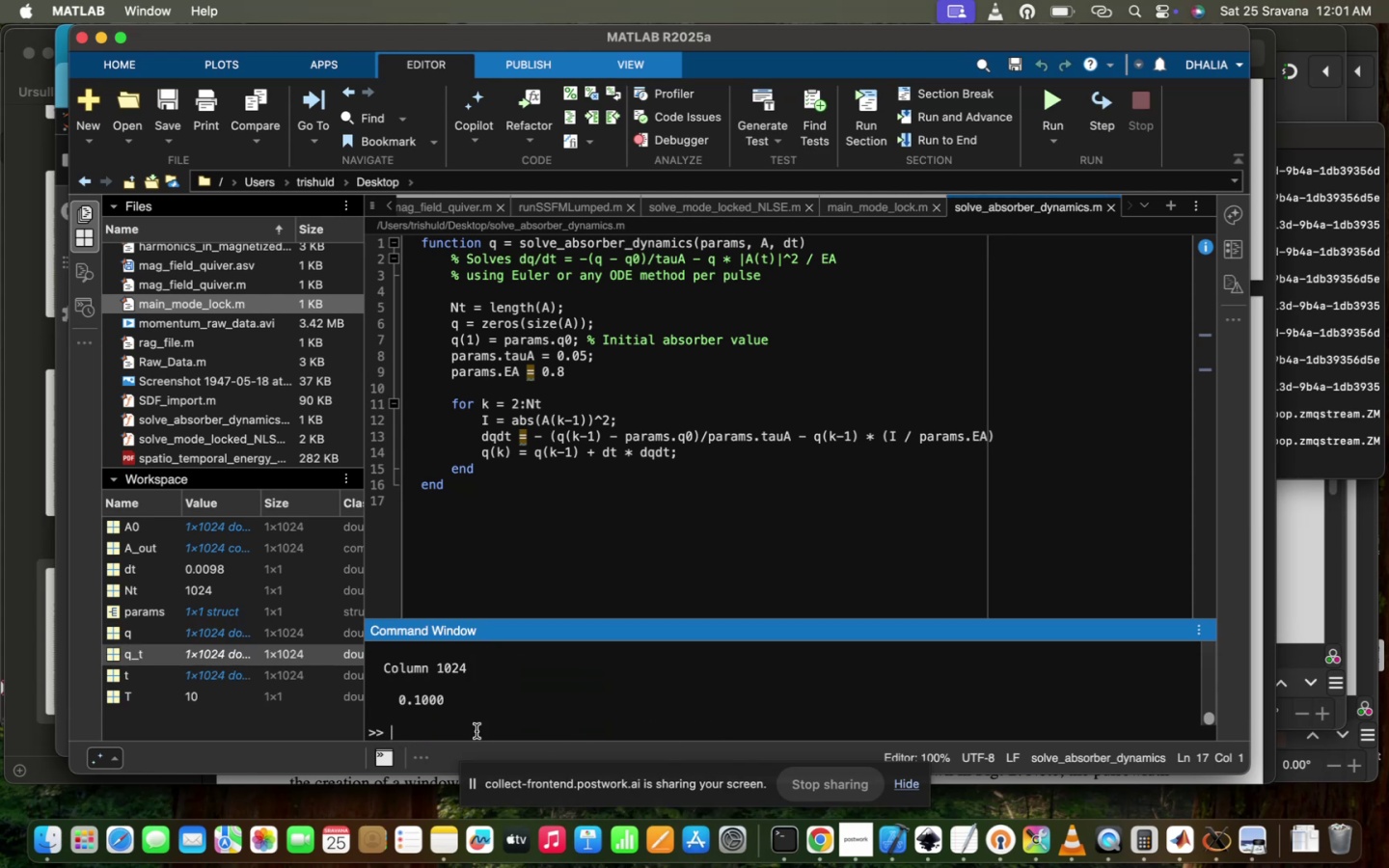 
scroll: coordinate [542, 723], scroll_direction: up, amount: 8.0
 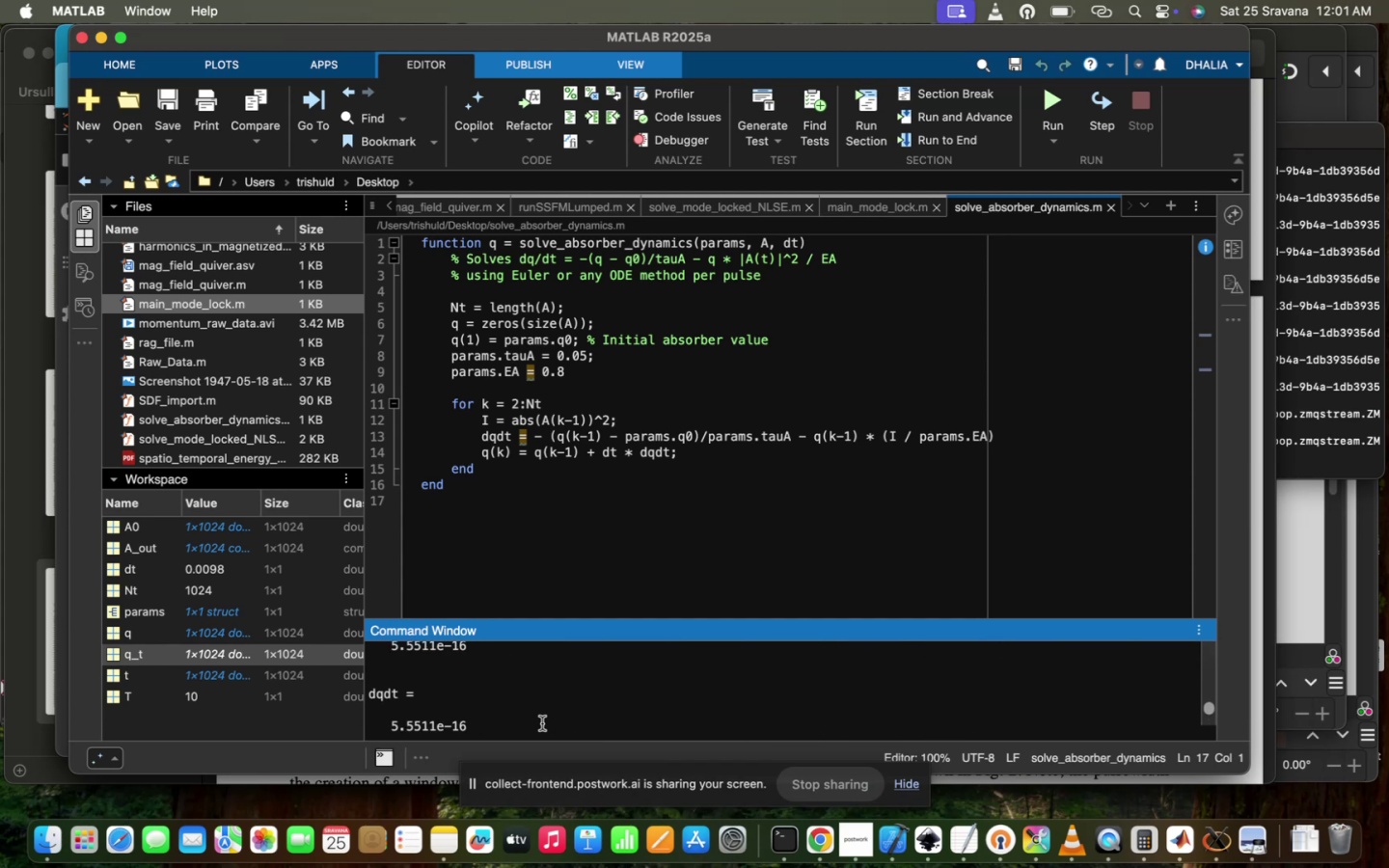 
scroll: coordinate [542, 723], scroll_direction: down, amount: 17.0
 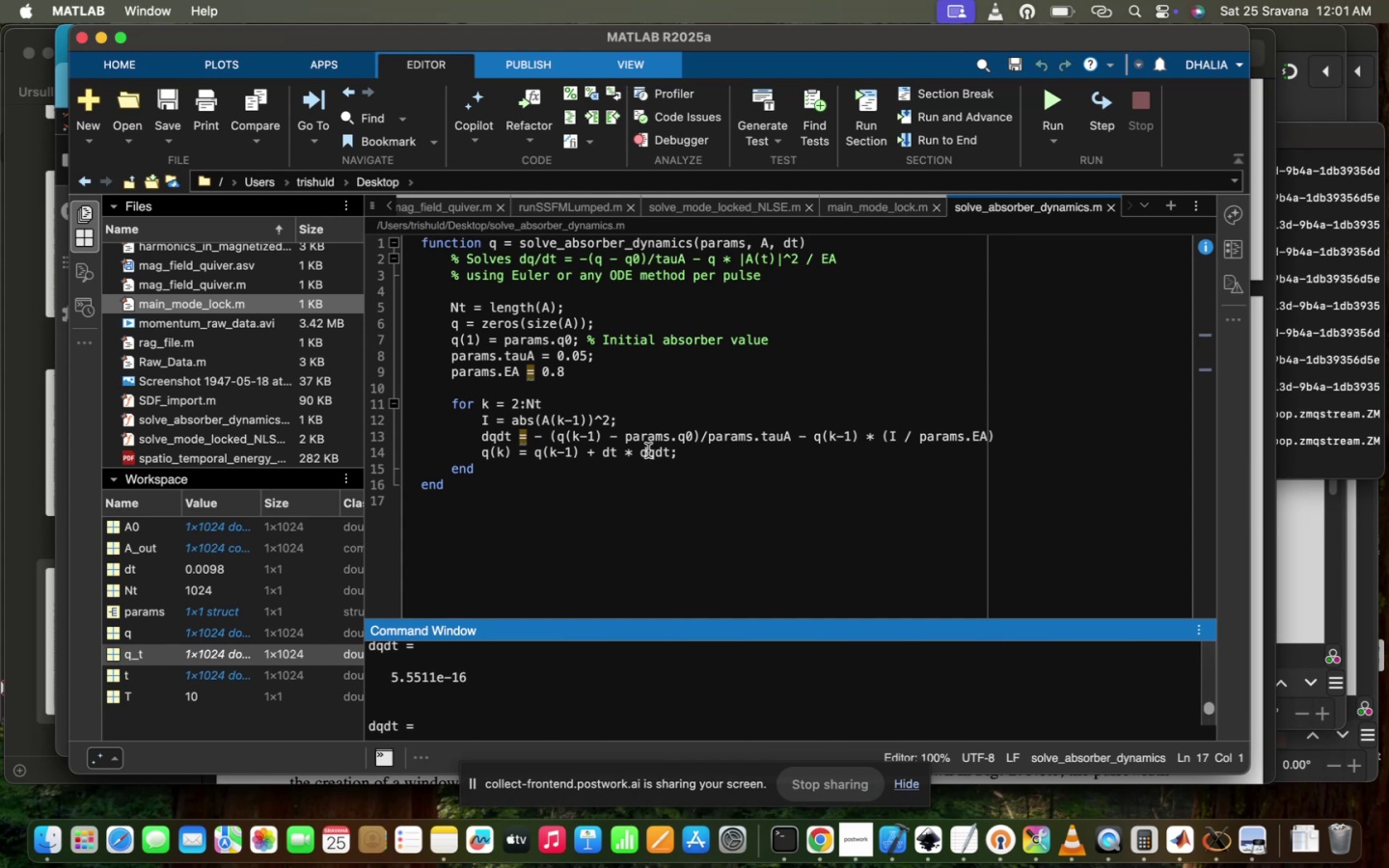 
left_click([646, 450])
 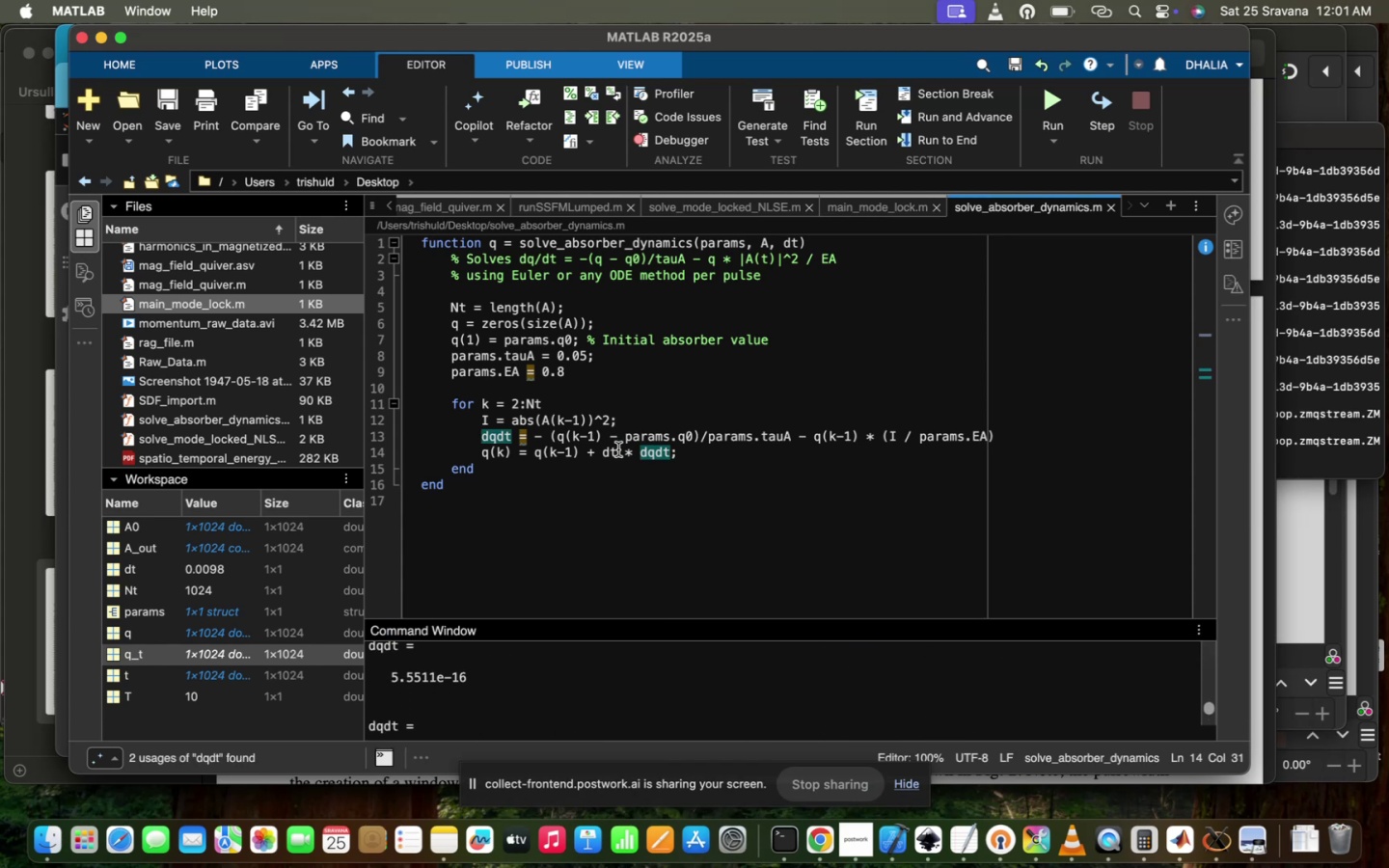 
left_click([618, 449])
 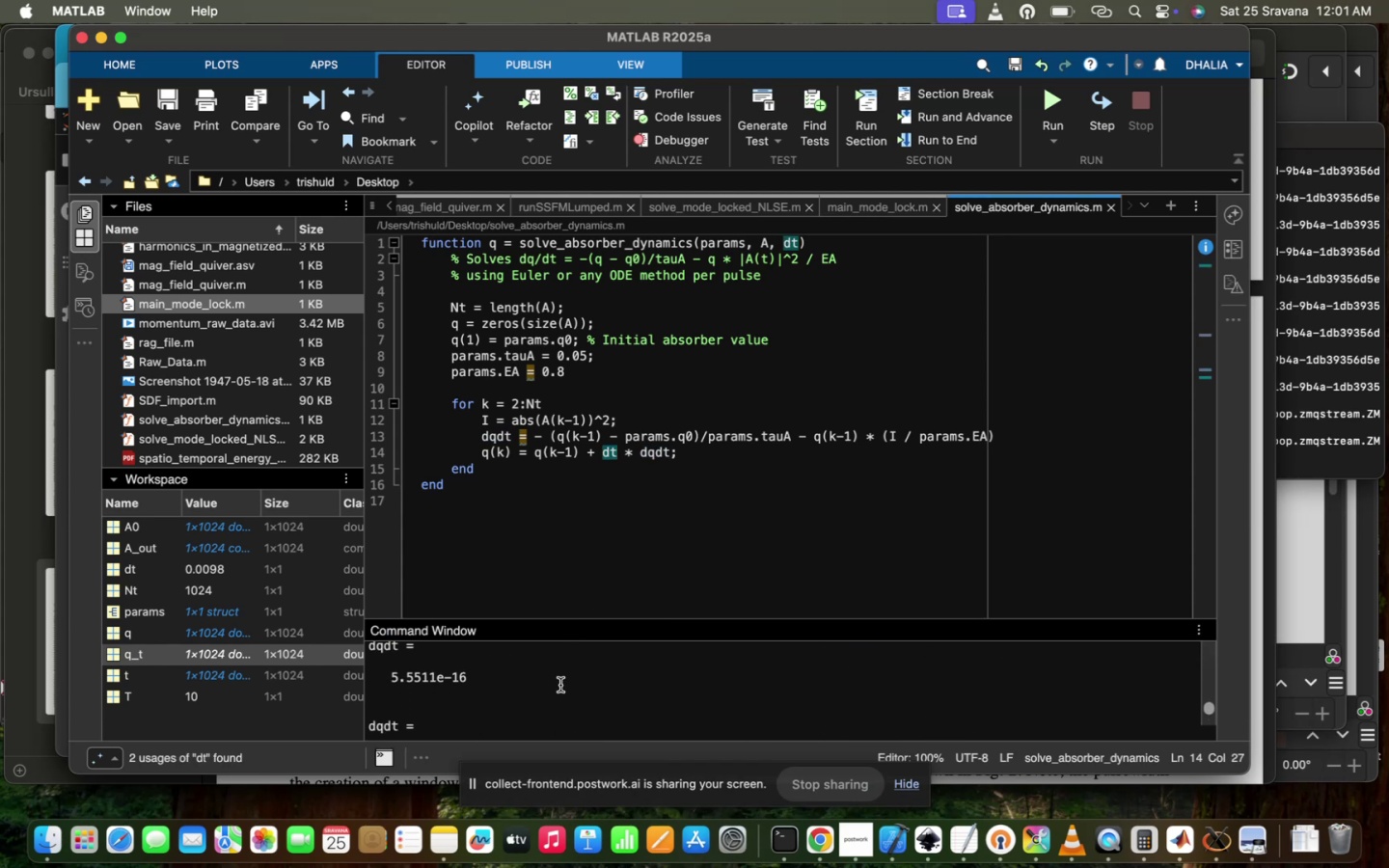 
scroll: coordinate [560, 685], scroll_direction: up, amount: 2.0
 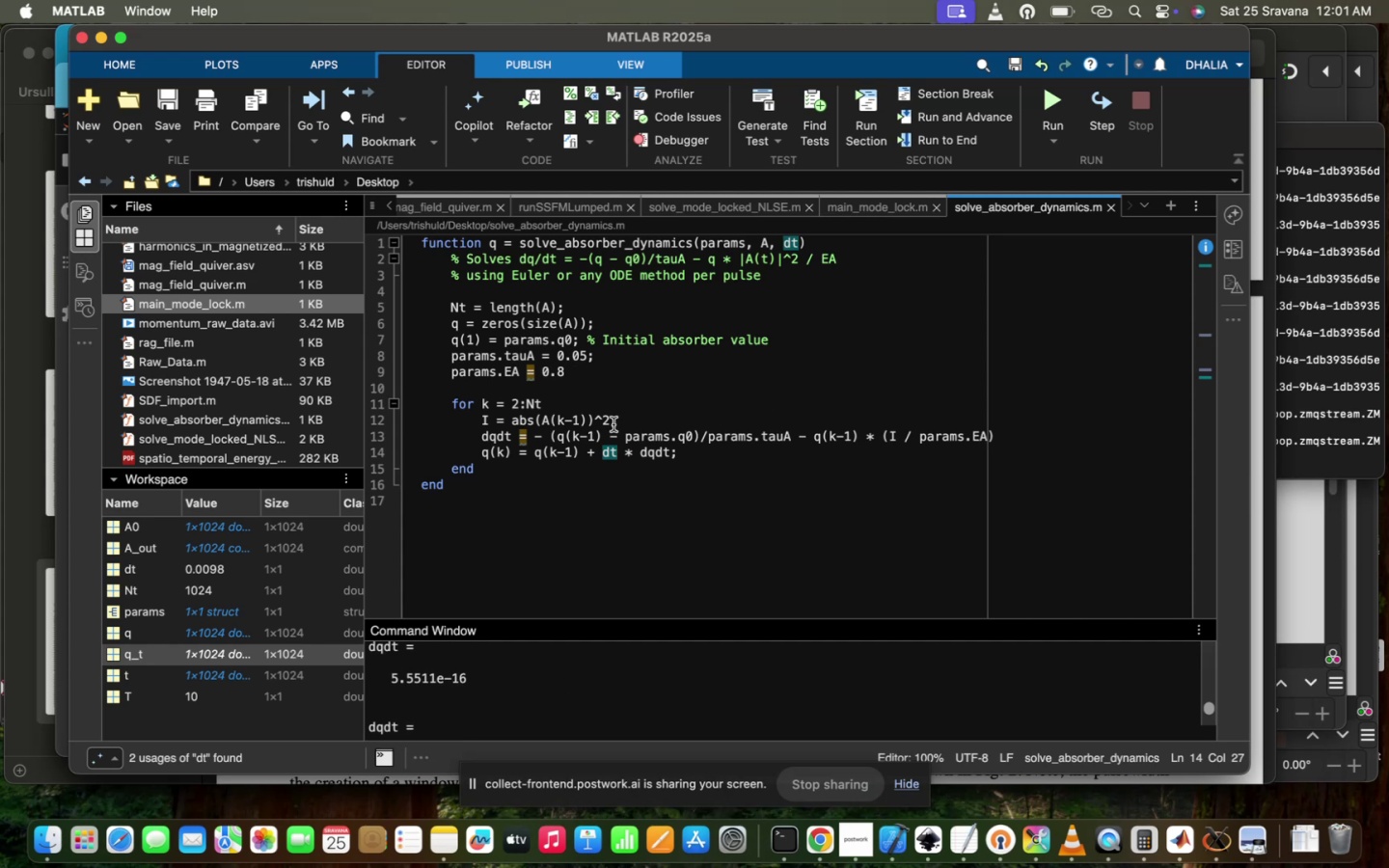 
left_click([658, 455])
 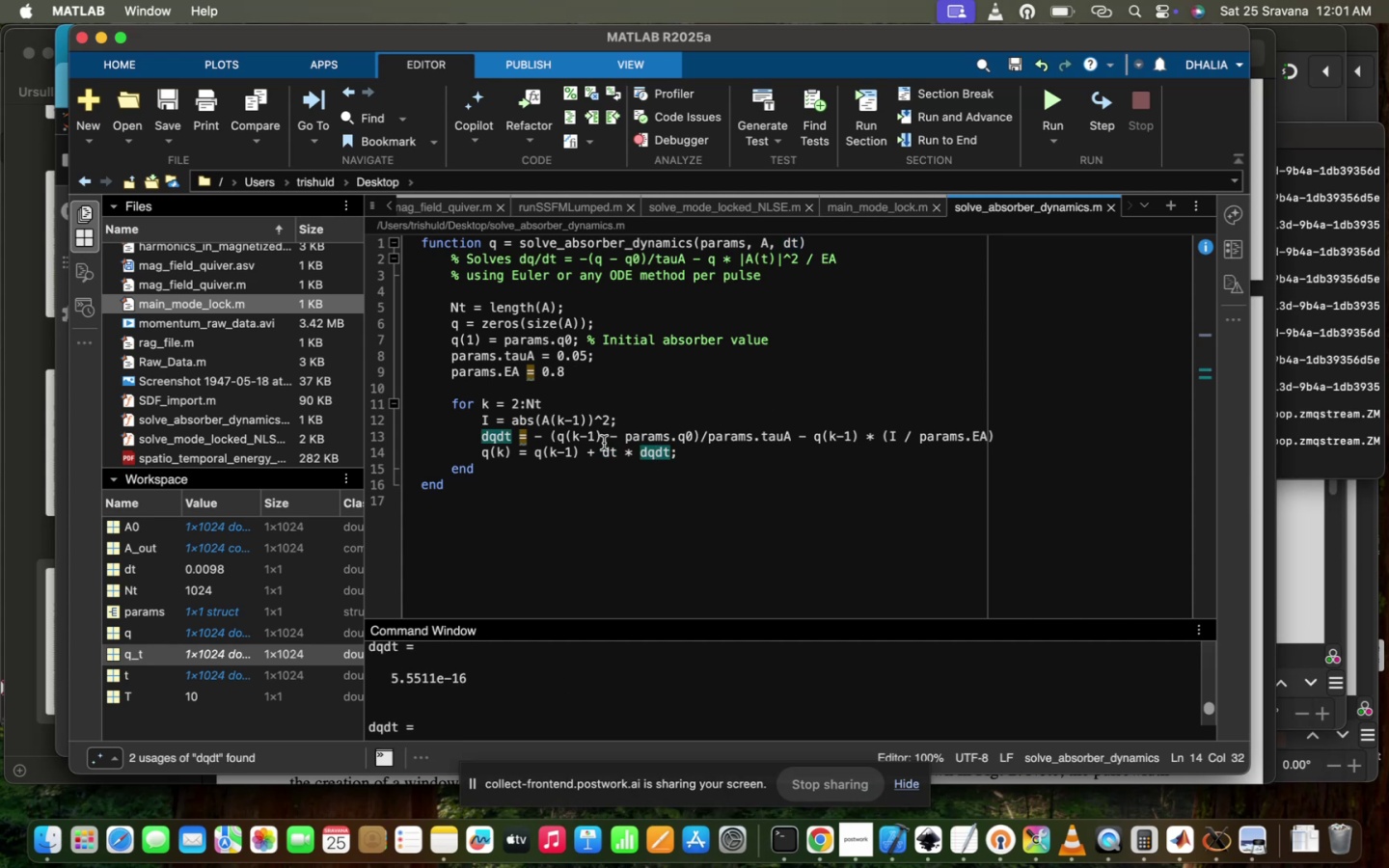 
left_click([604, 443])
 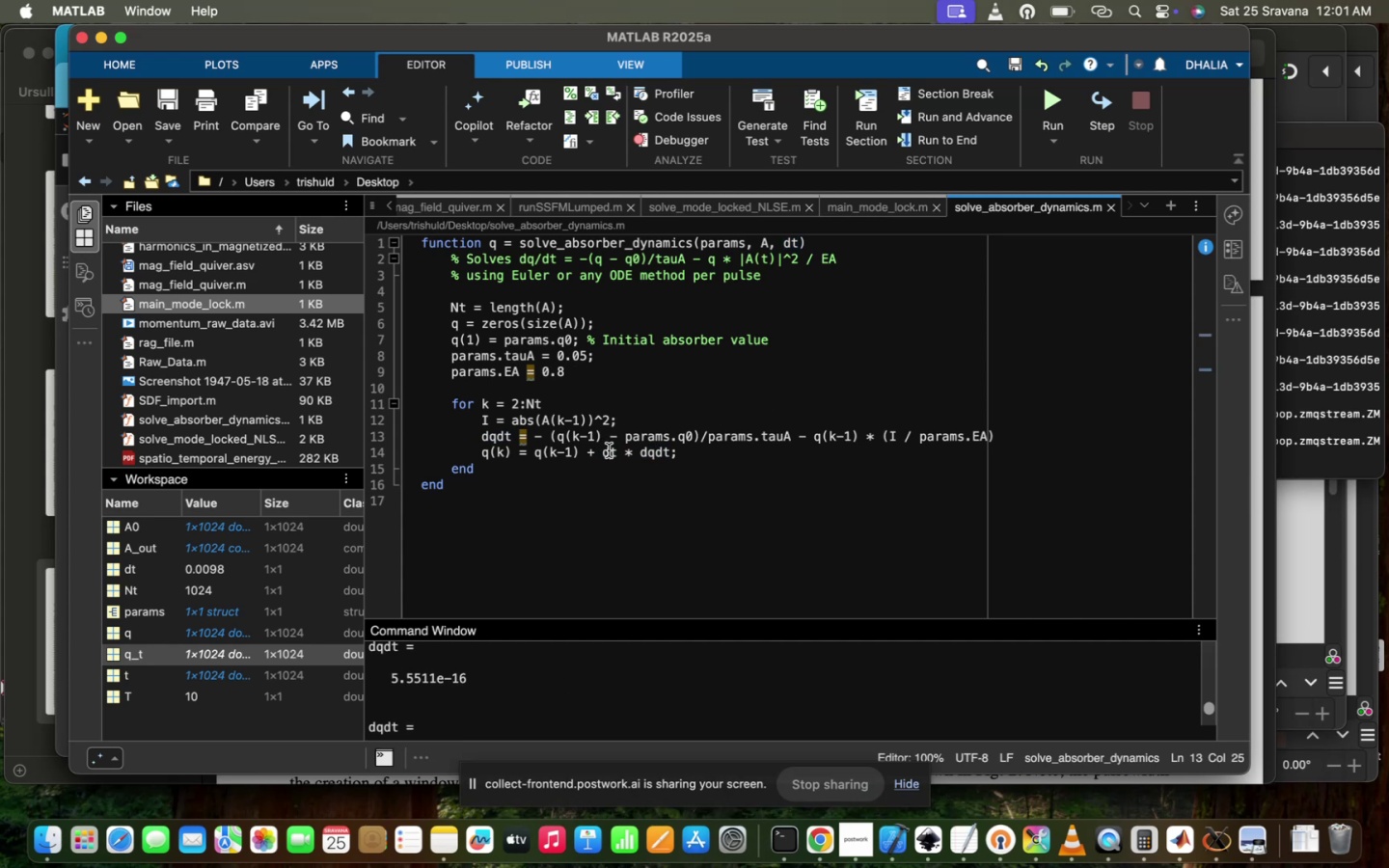 
left_click([609, 450])
 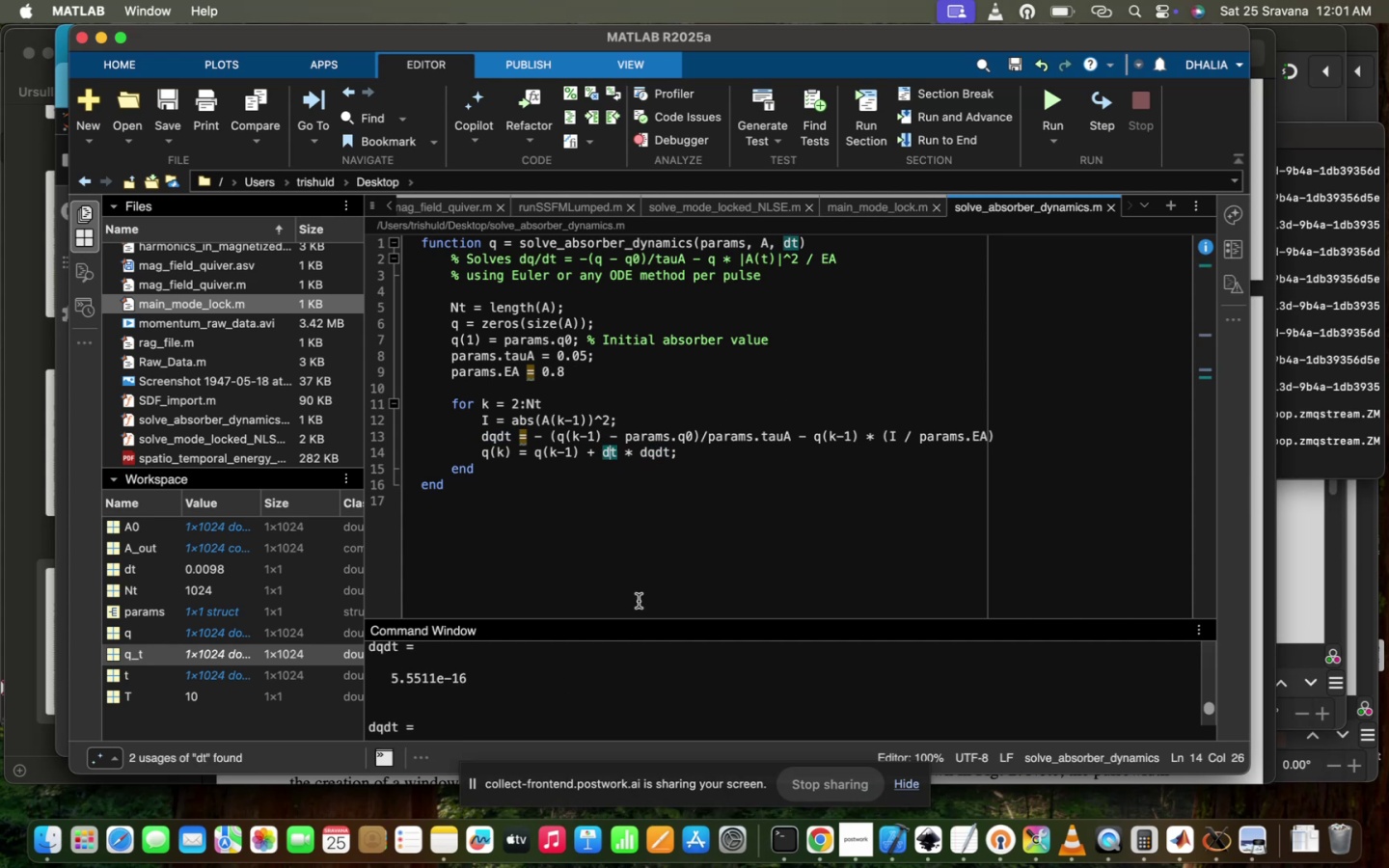 
scroll: coordinate [596, 730], scroll_direction: down, amount: 6.0
 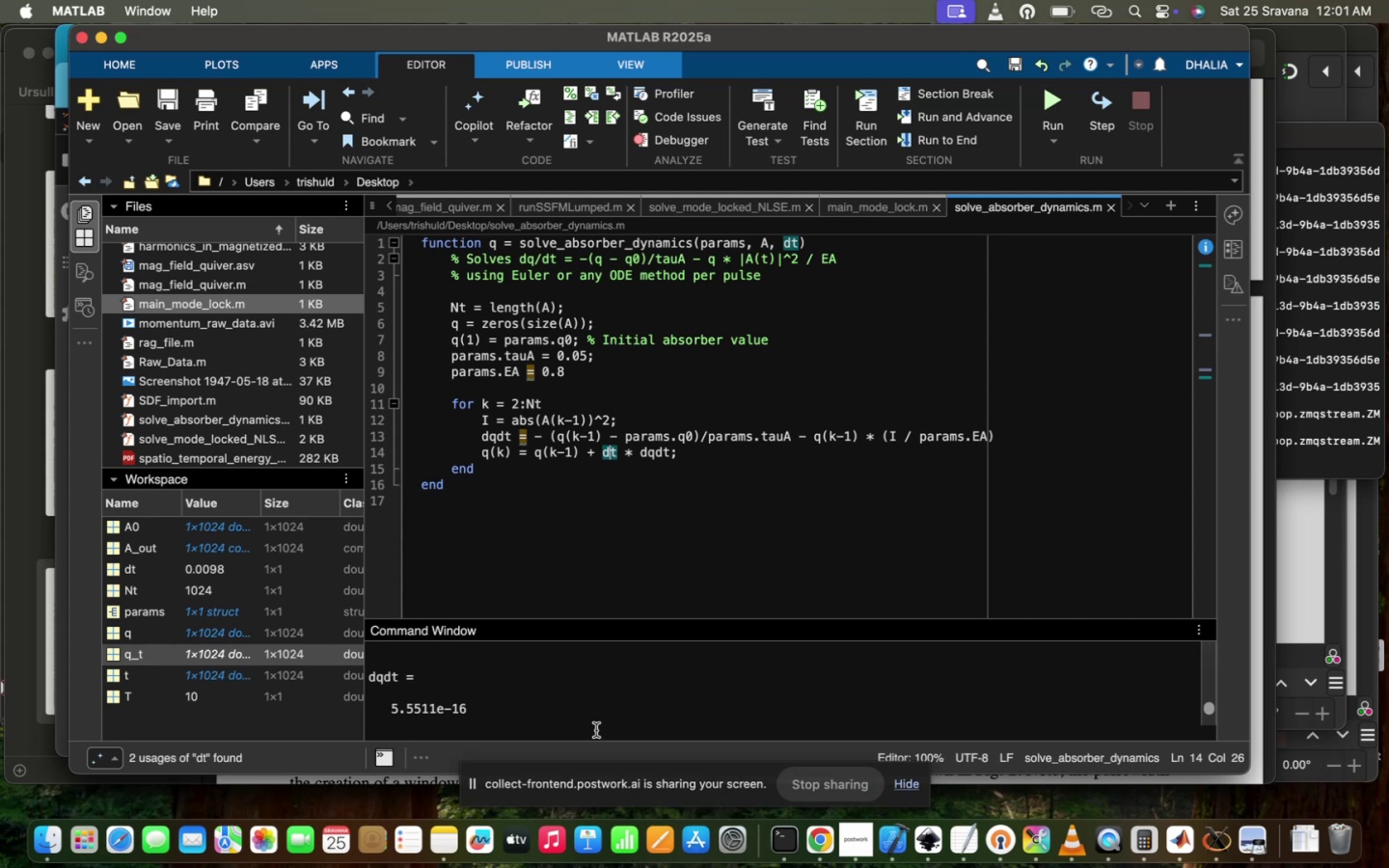 
scroll: coordinate [596, 730], scroll_direction: up, amount: 5.0
 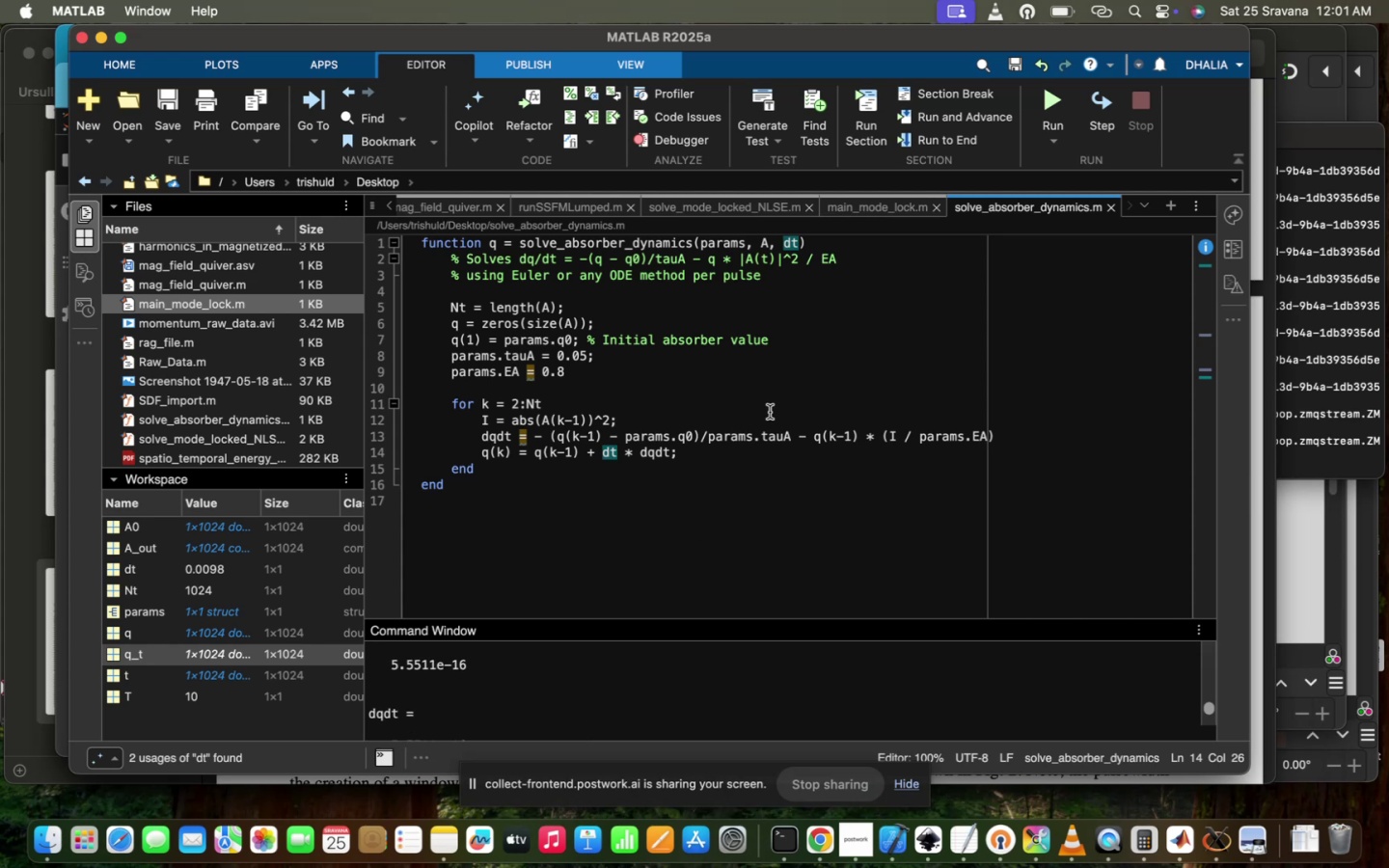 
left_click([754, 432])
 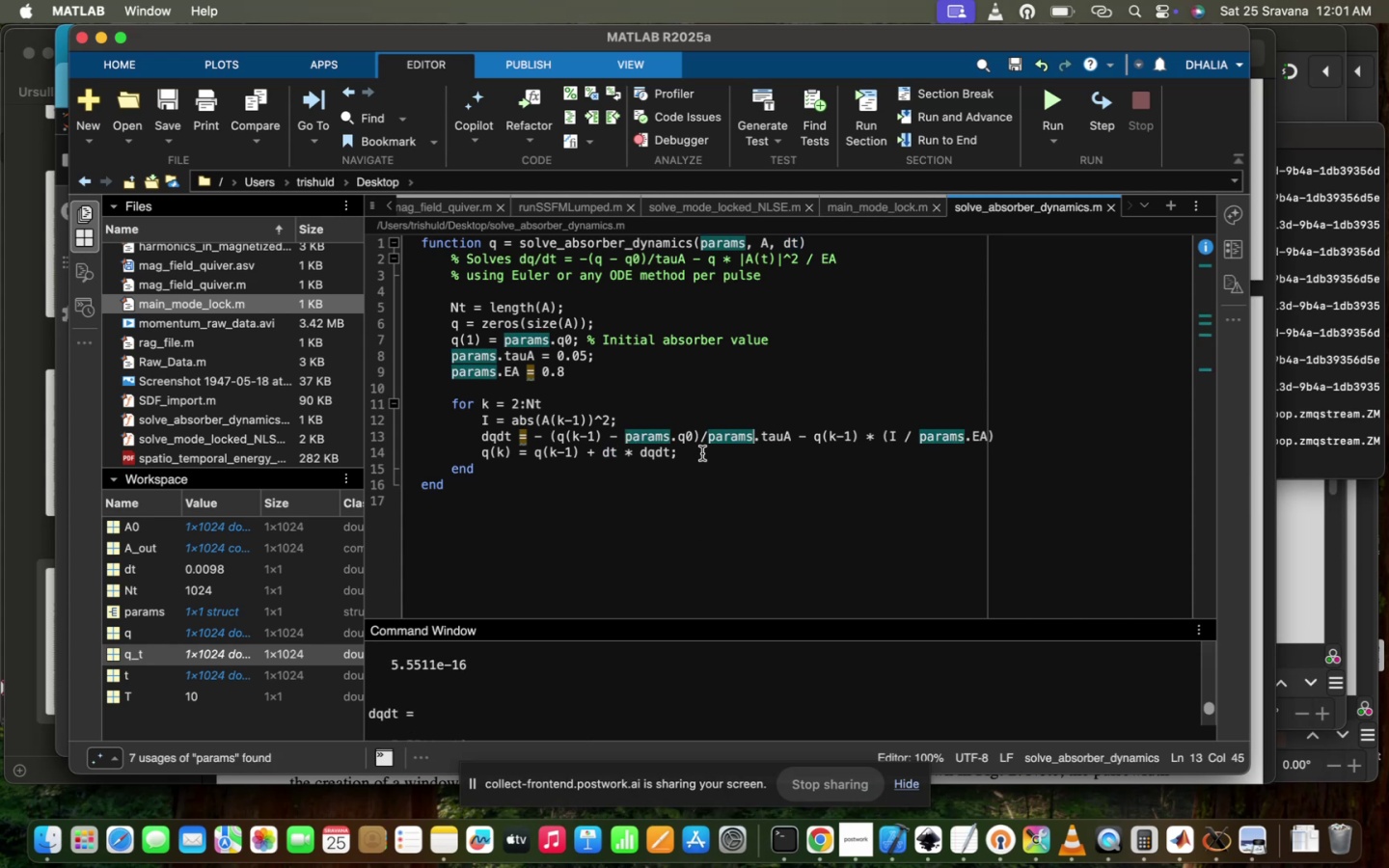 
left_click([705, 450])
 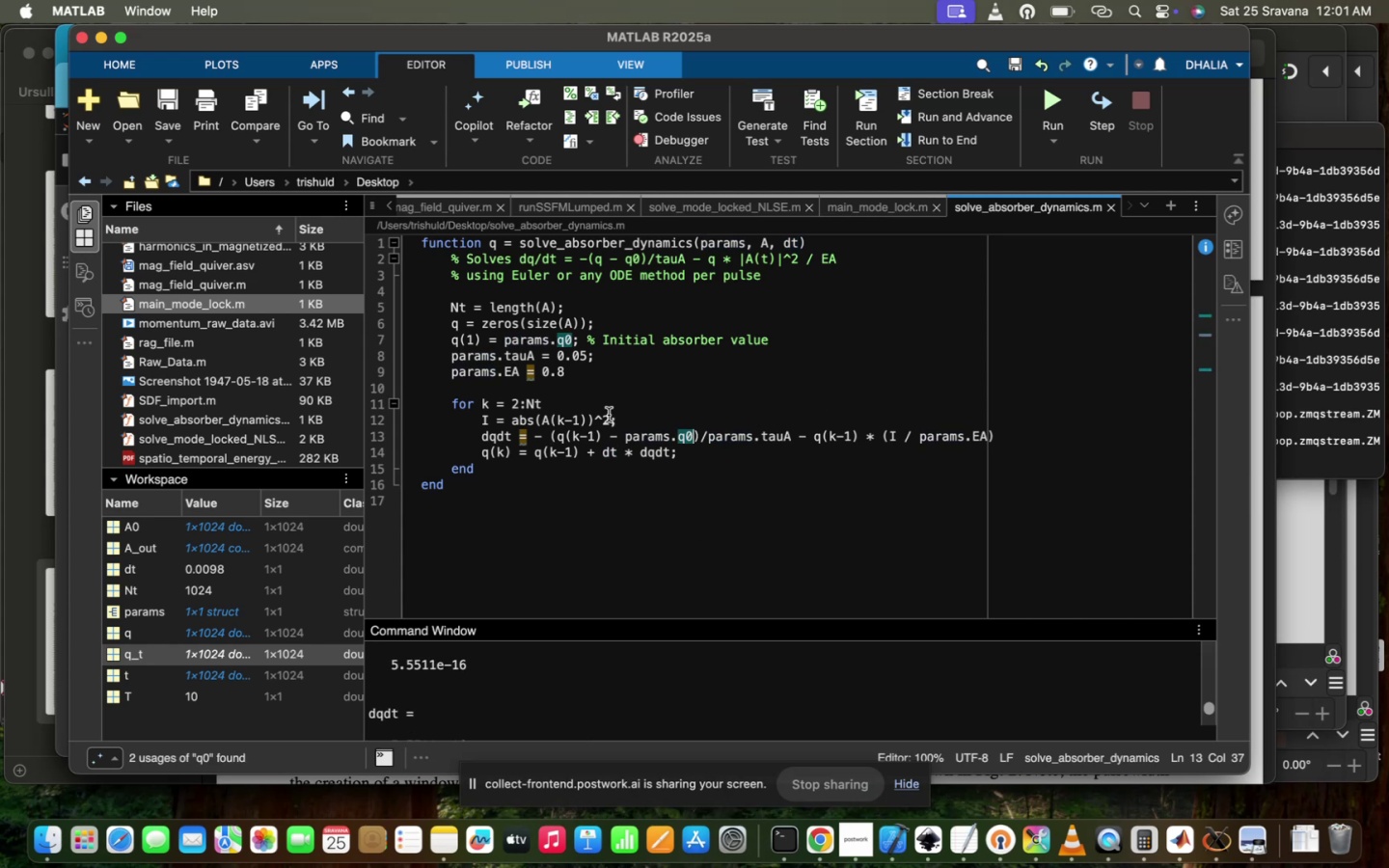 
left_click([583, 421])
 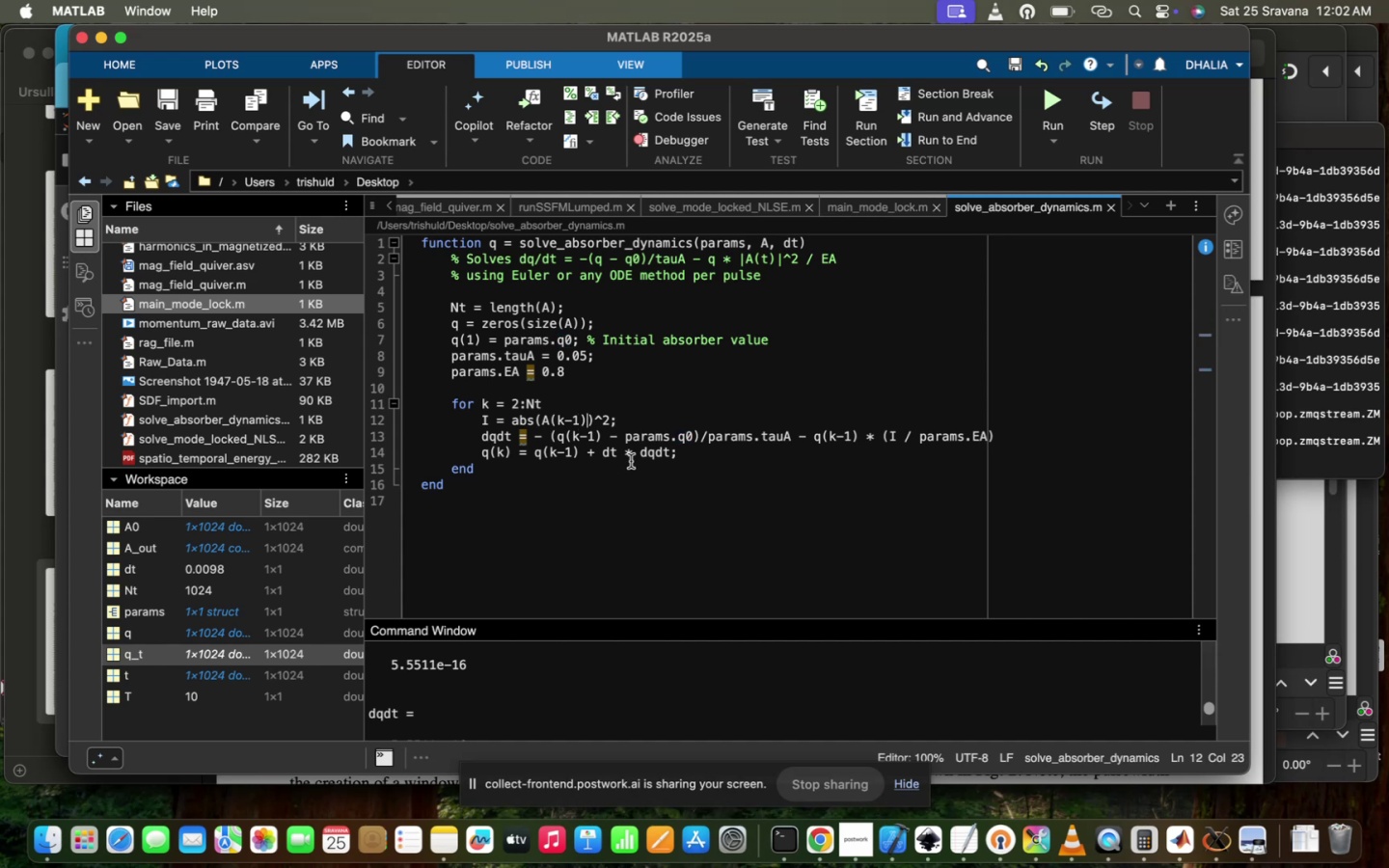 
wait(5.08)
 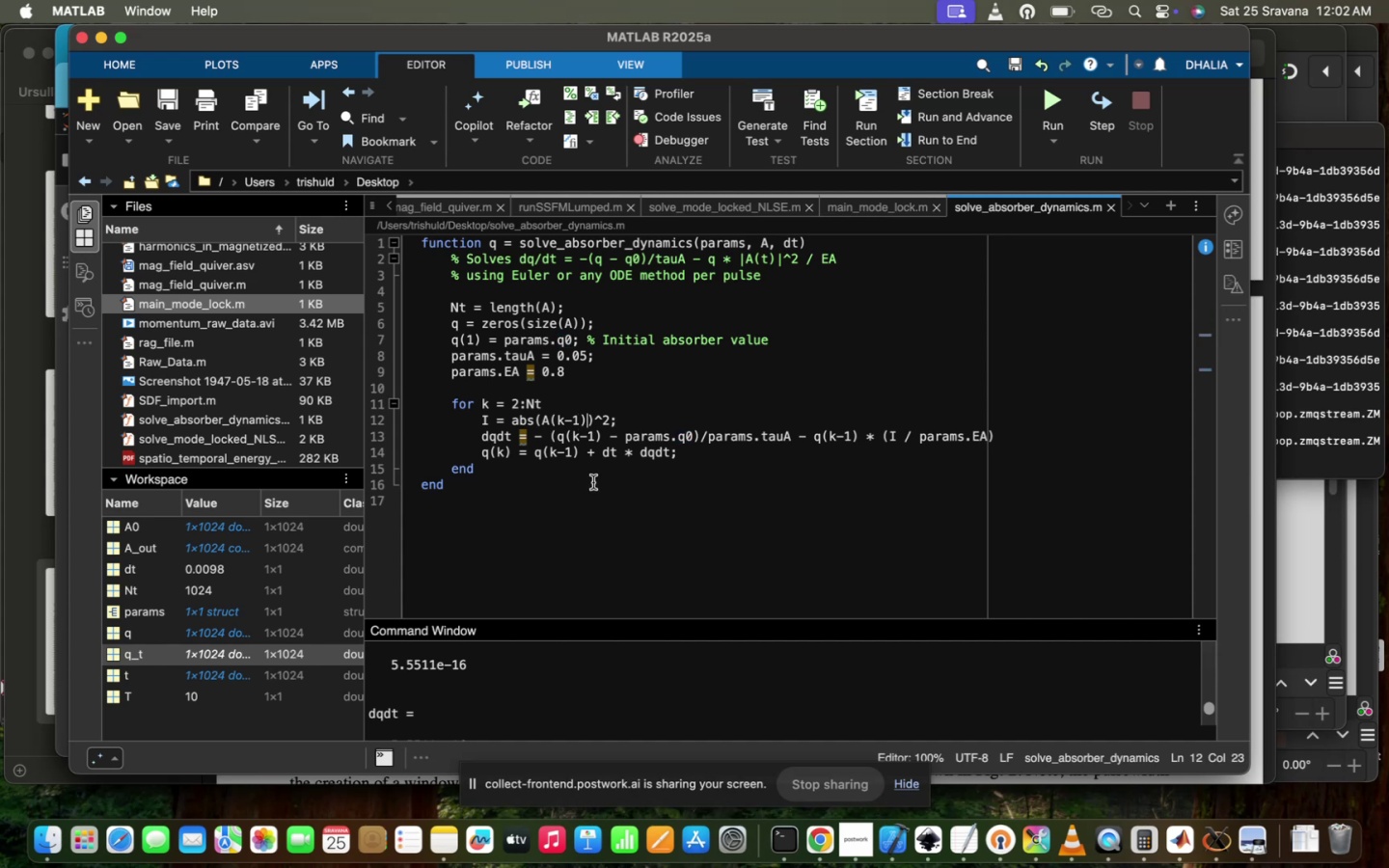 
left_click([884, 206])
 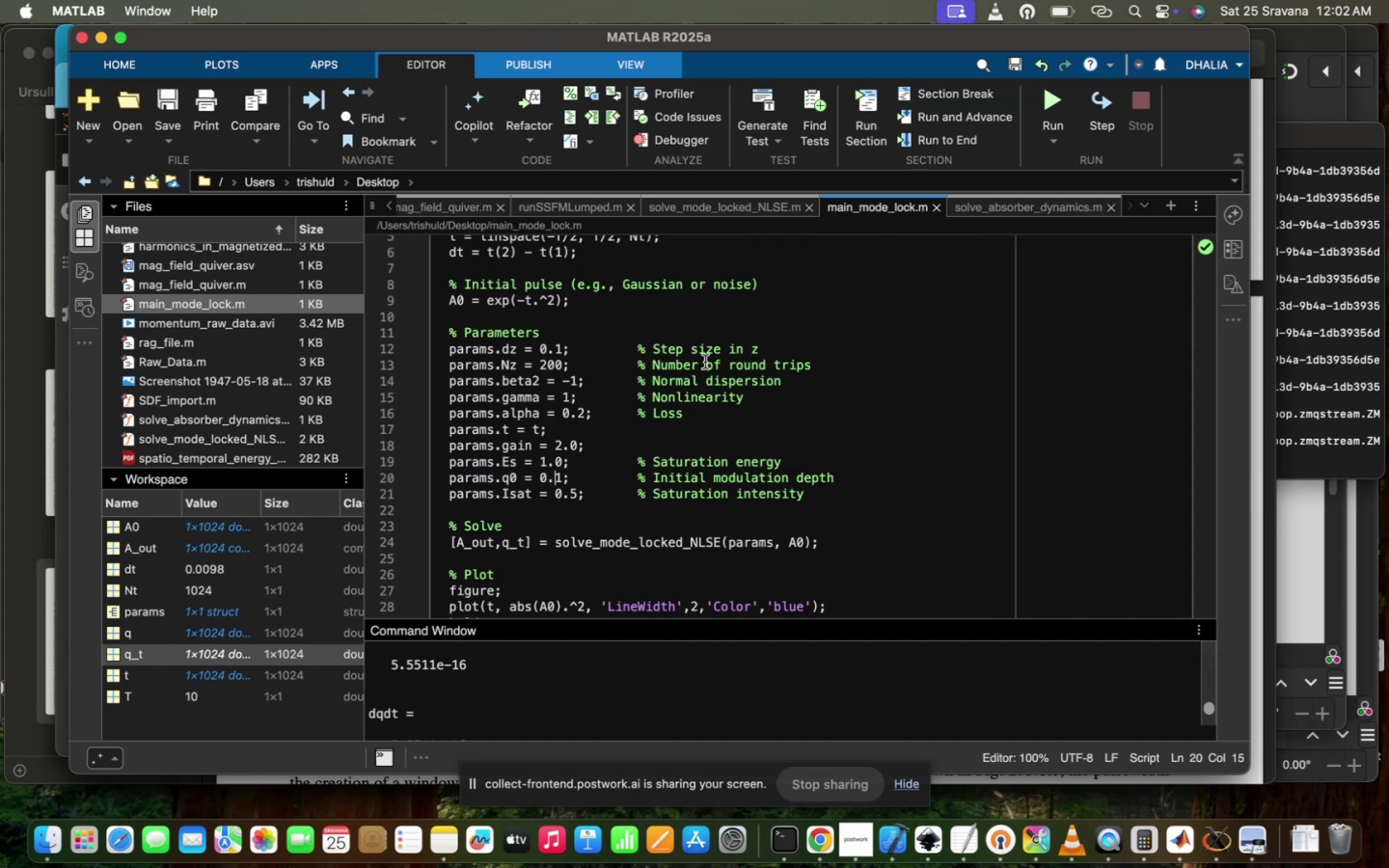 
scroll: coordinate [654, 520], scroll_direction: down, amount: 14.0
 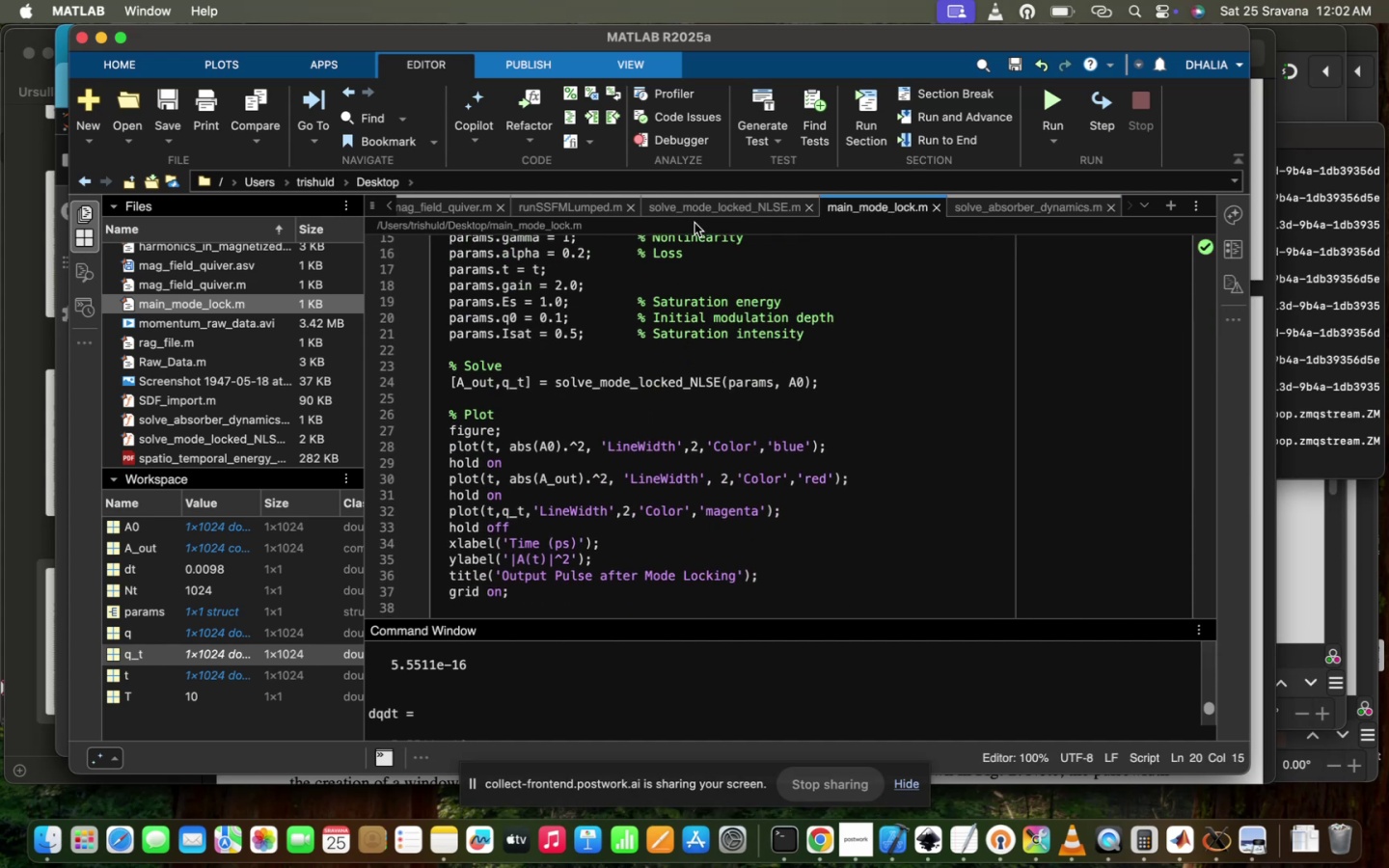 
left_click([712, 201])
 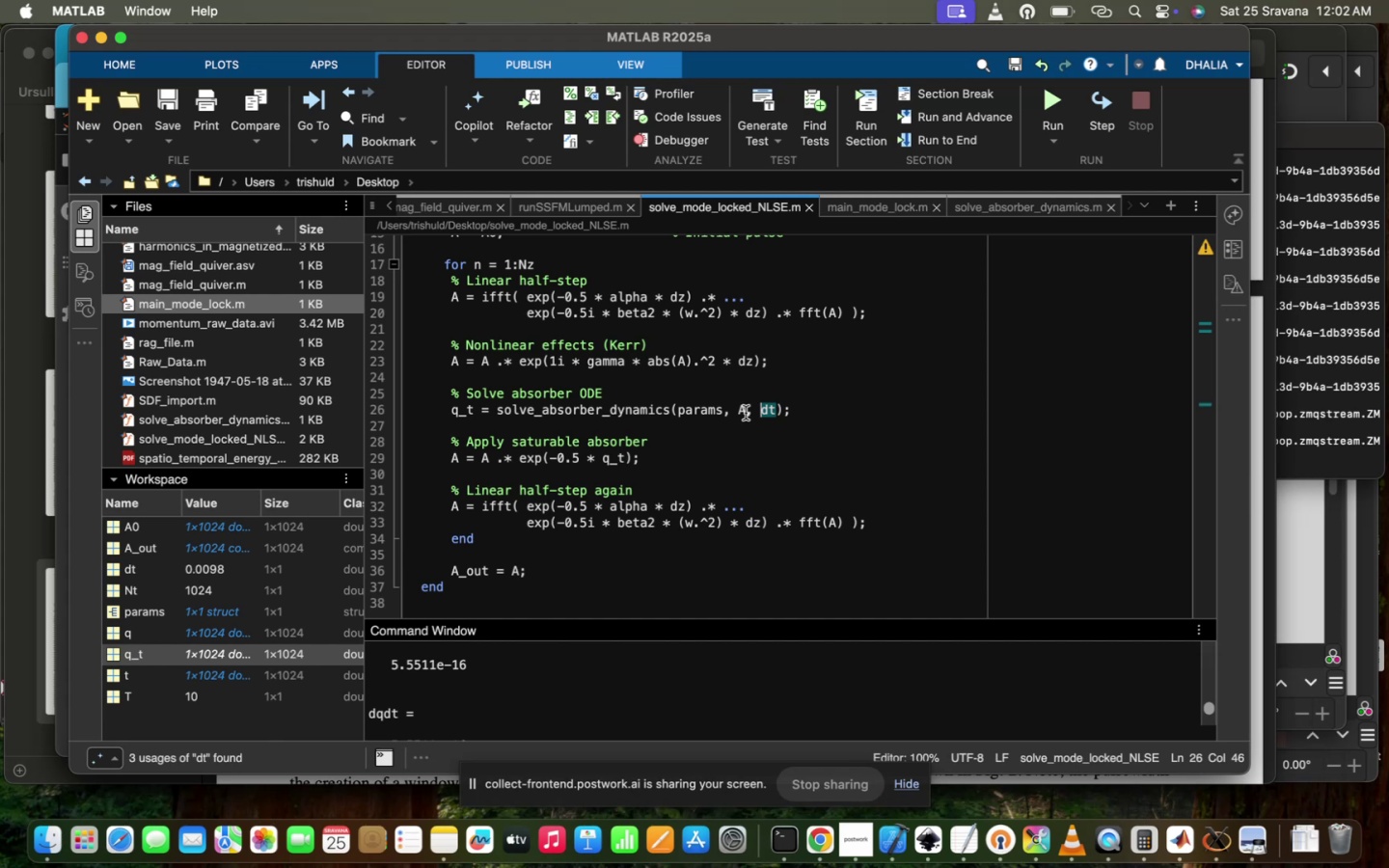 
left_click([746, 413])
 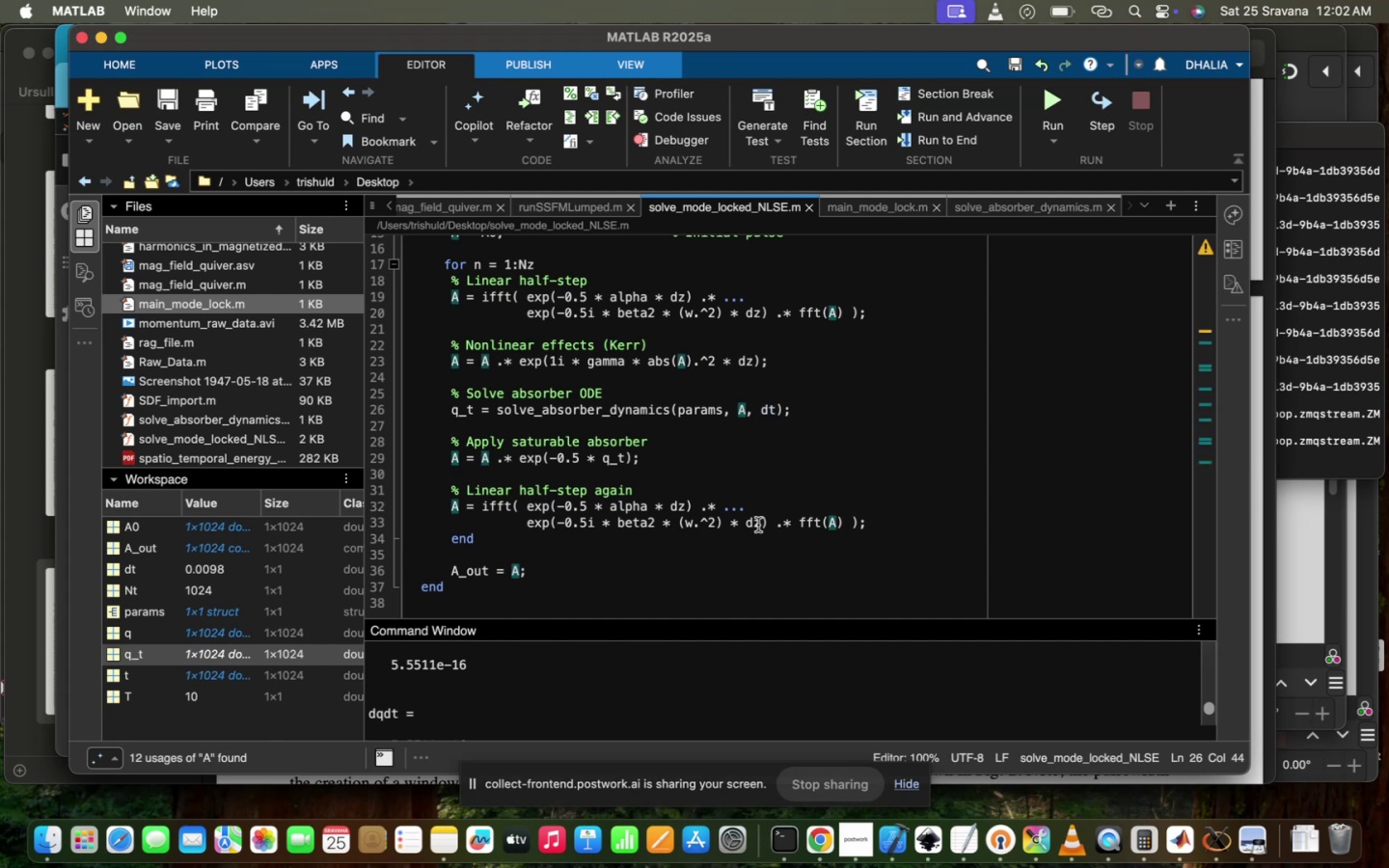 
scroll: coordinate [758, 525], scroll_direction: up, amount: 12.0
 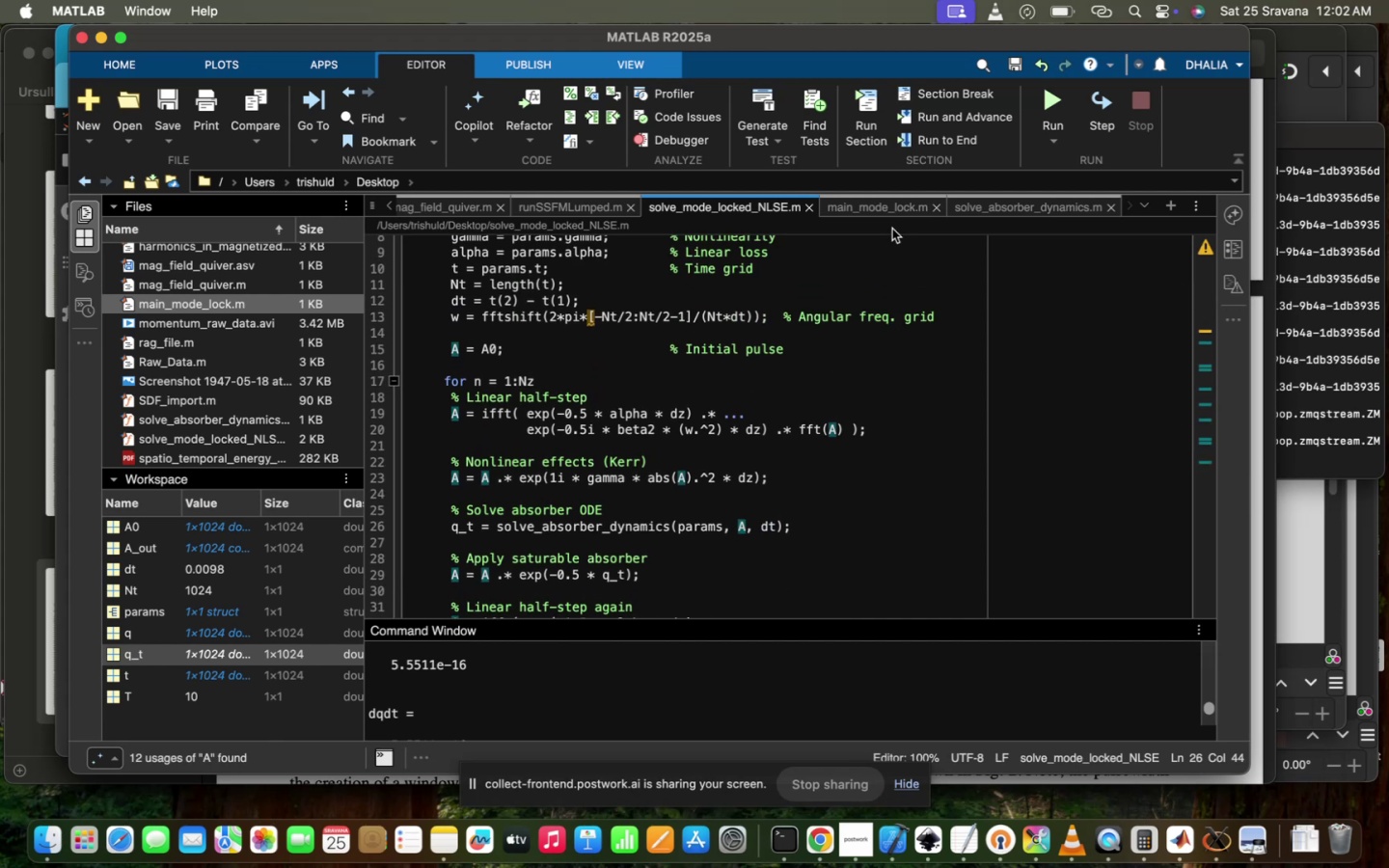 
left_click([899, 209])
 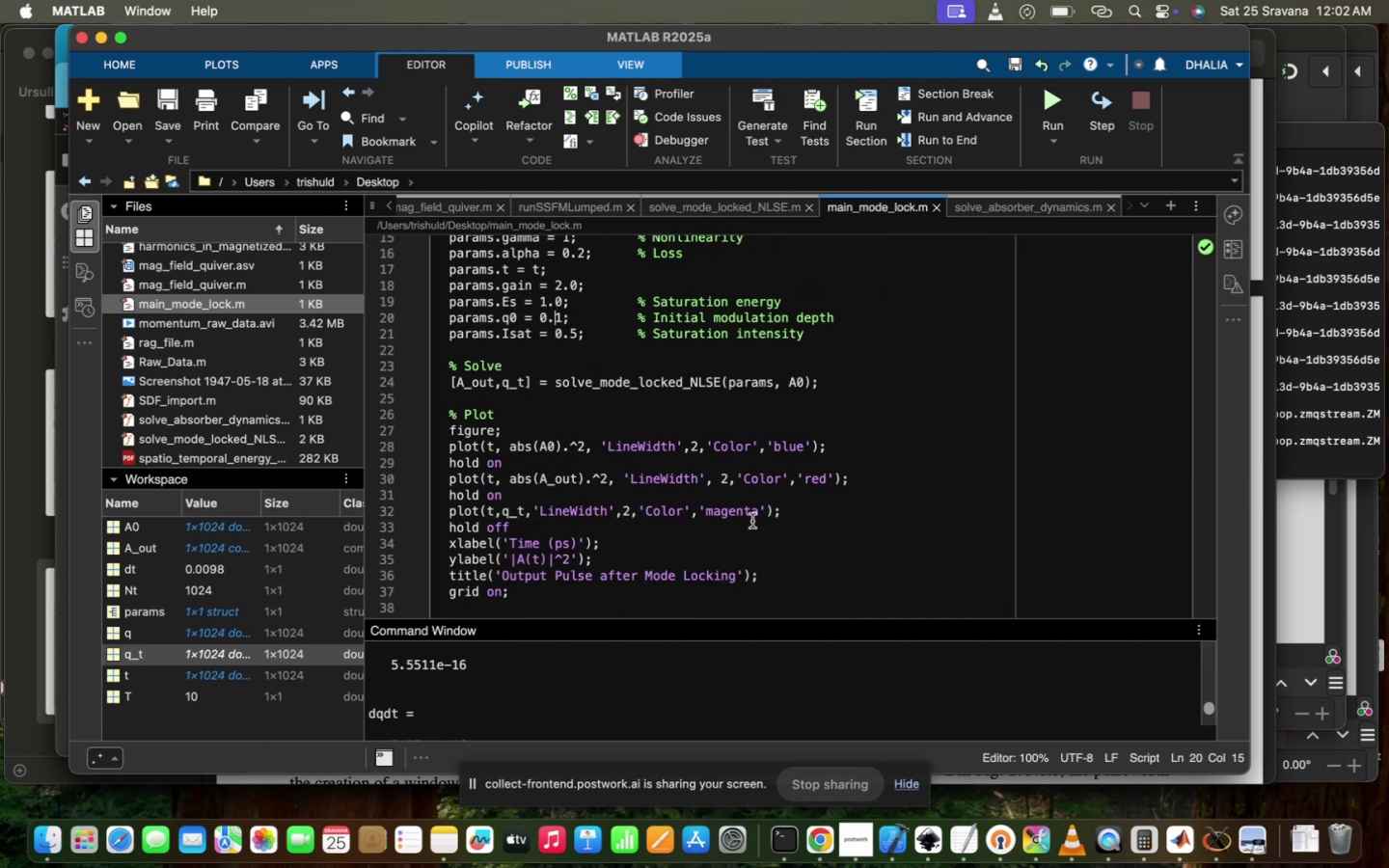 
scroll: coordinate [752, 521], scroll_direction: down, amount: 11.0
 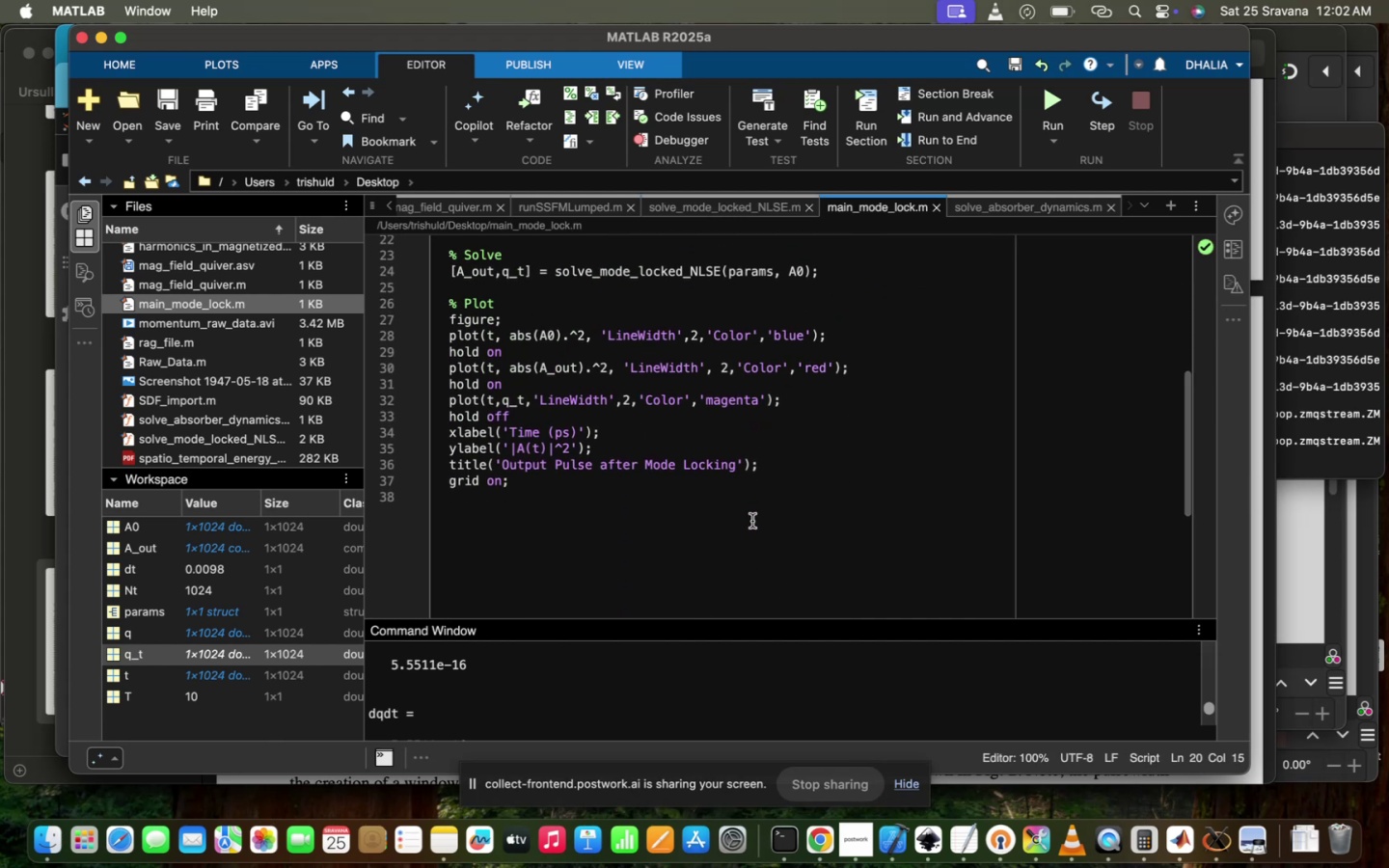 
scroll: coordinate [752, 521], scroll_direction: up, amount: 7.0
 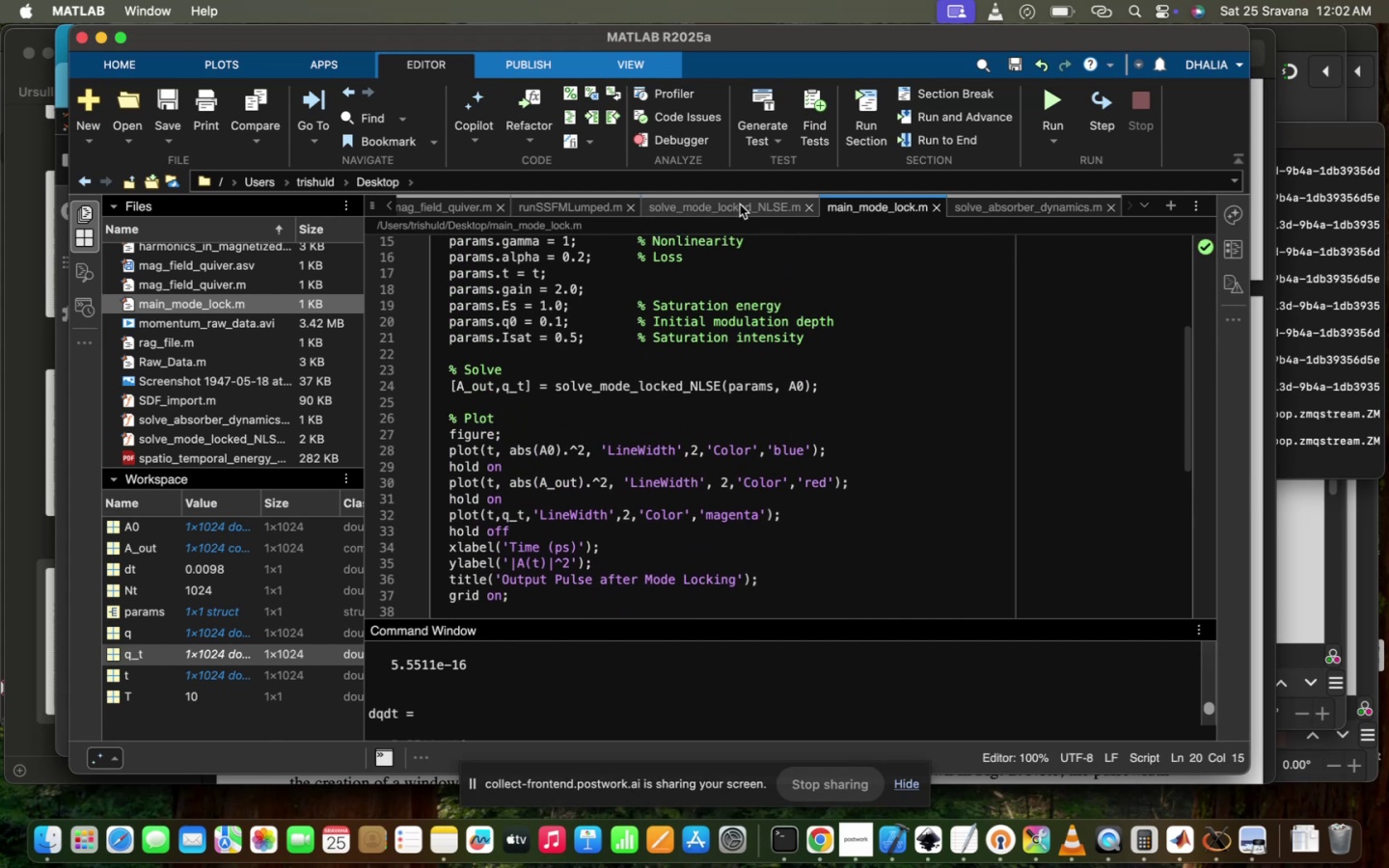 
left_click([739, 204])
 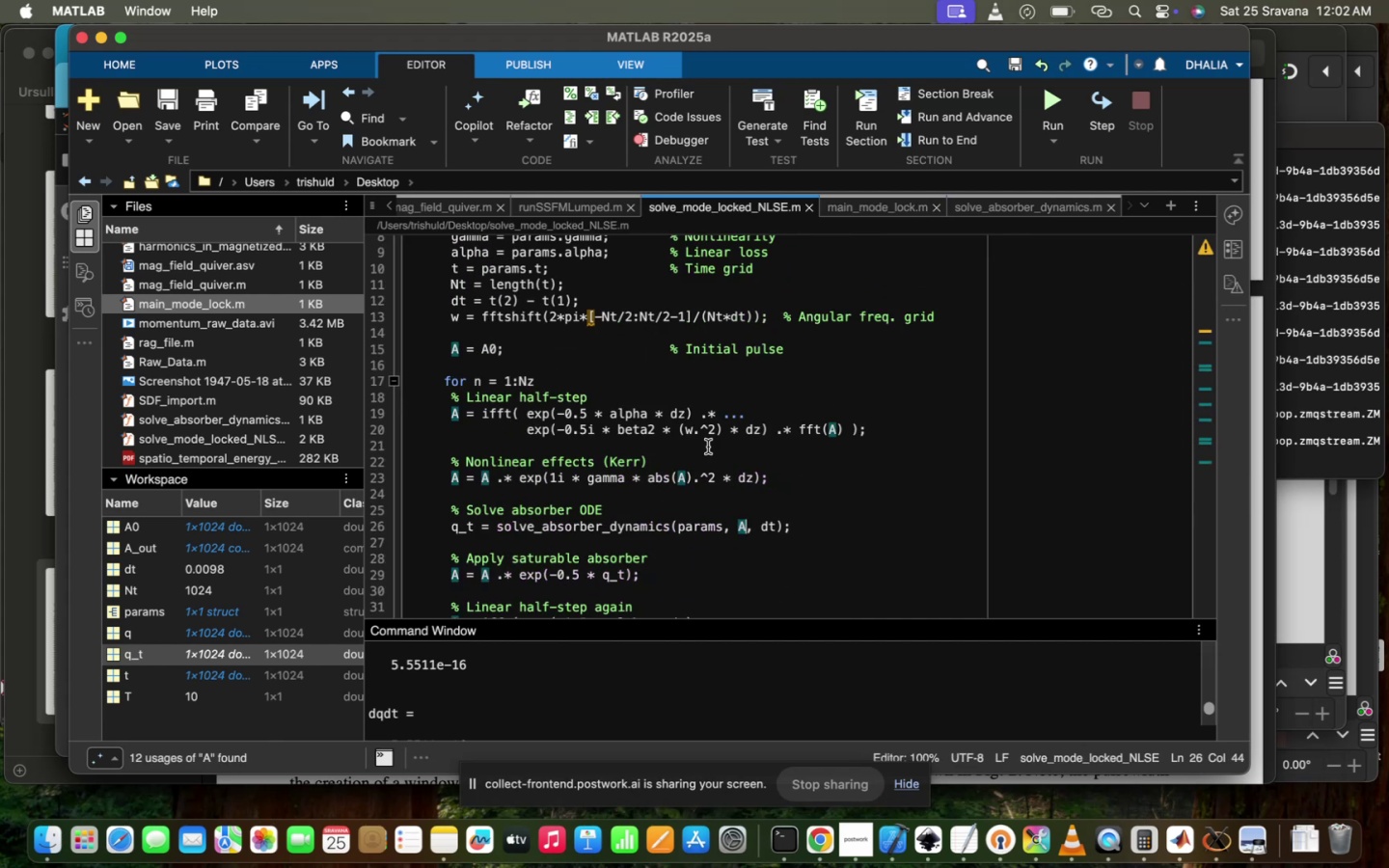 
scroll: coordinate [708, 447], scroll_direction: down, amount: 13.0
 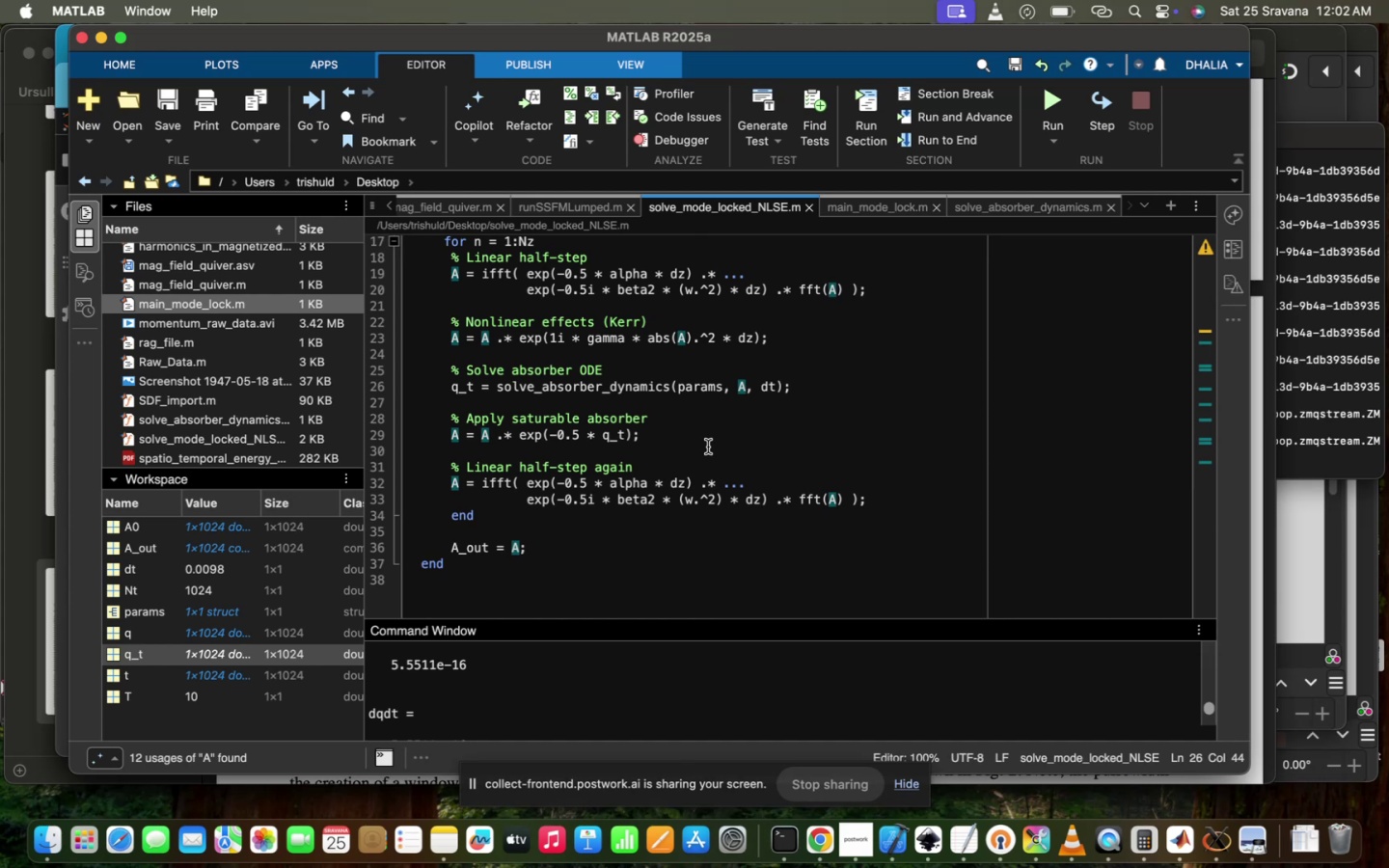 
scroll: coordinate [612, 478], scroll_direction: up, amount: 36.0
 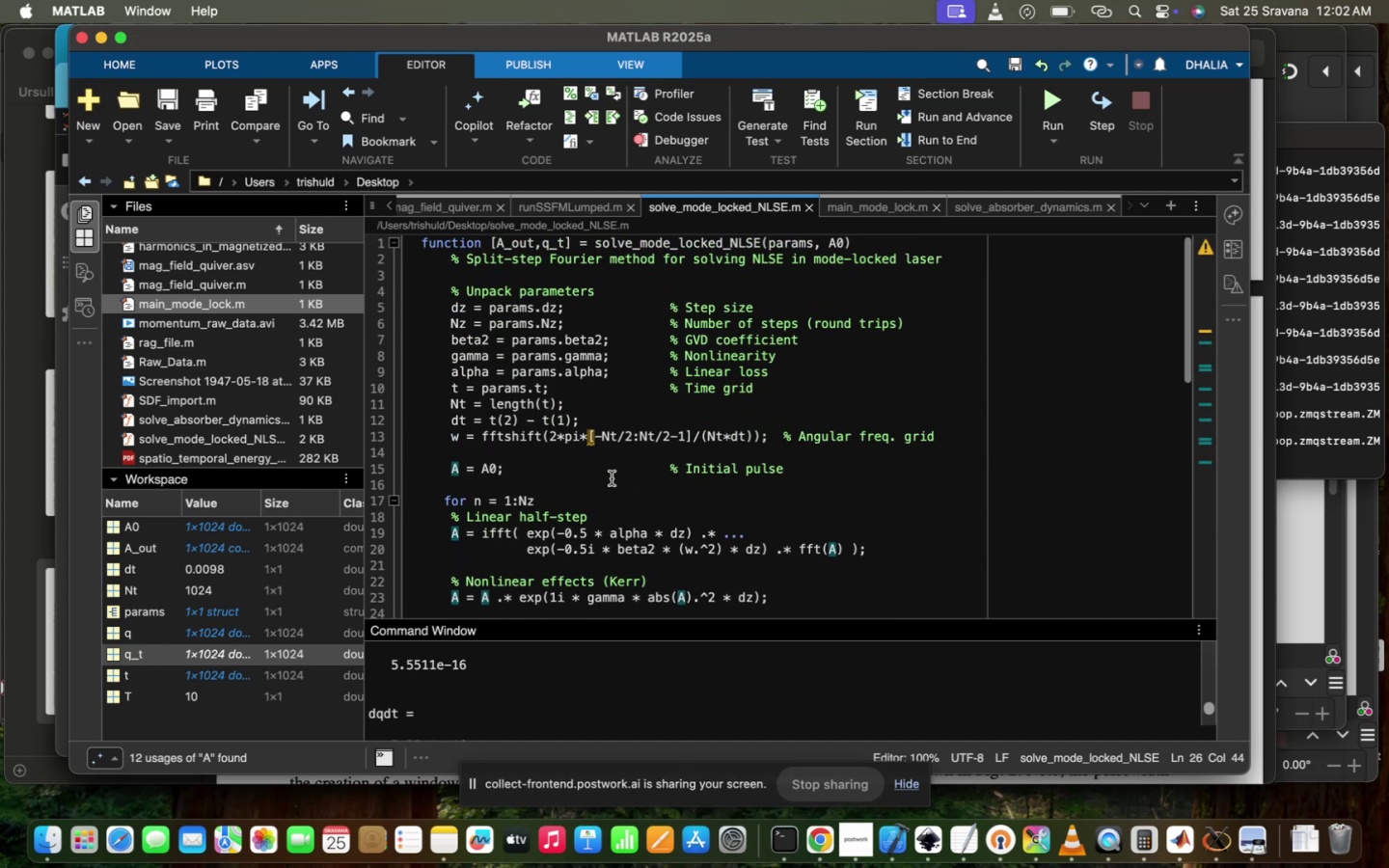 
scroll: coordinate [612, 478], scroll_direction: down, amount: 30.0
 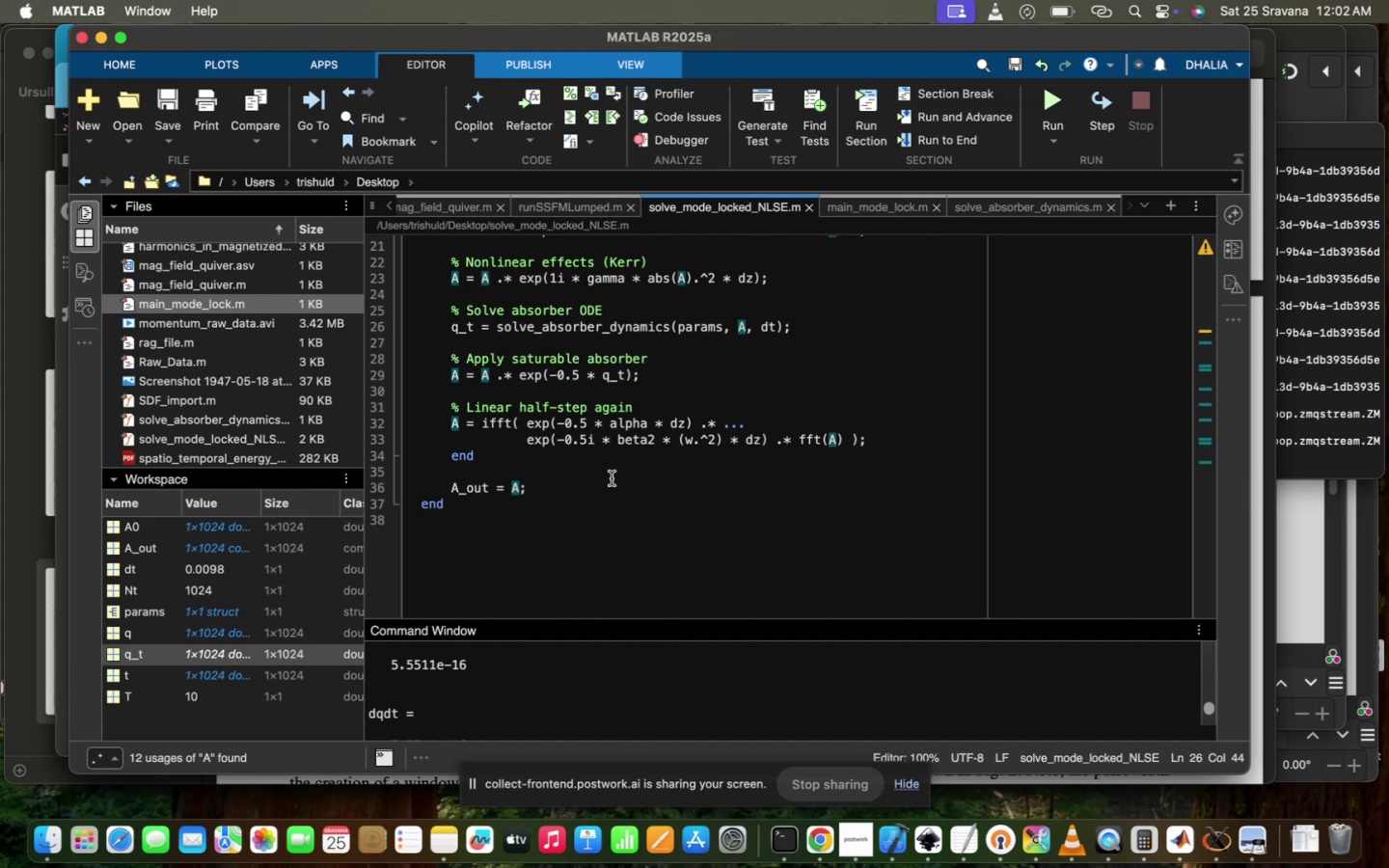 
wait(9.58)
 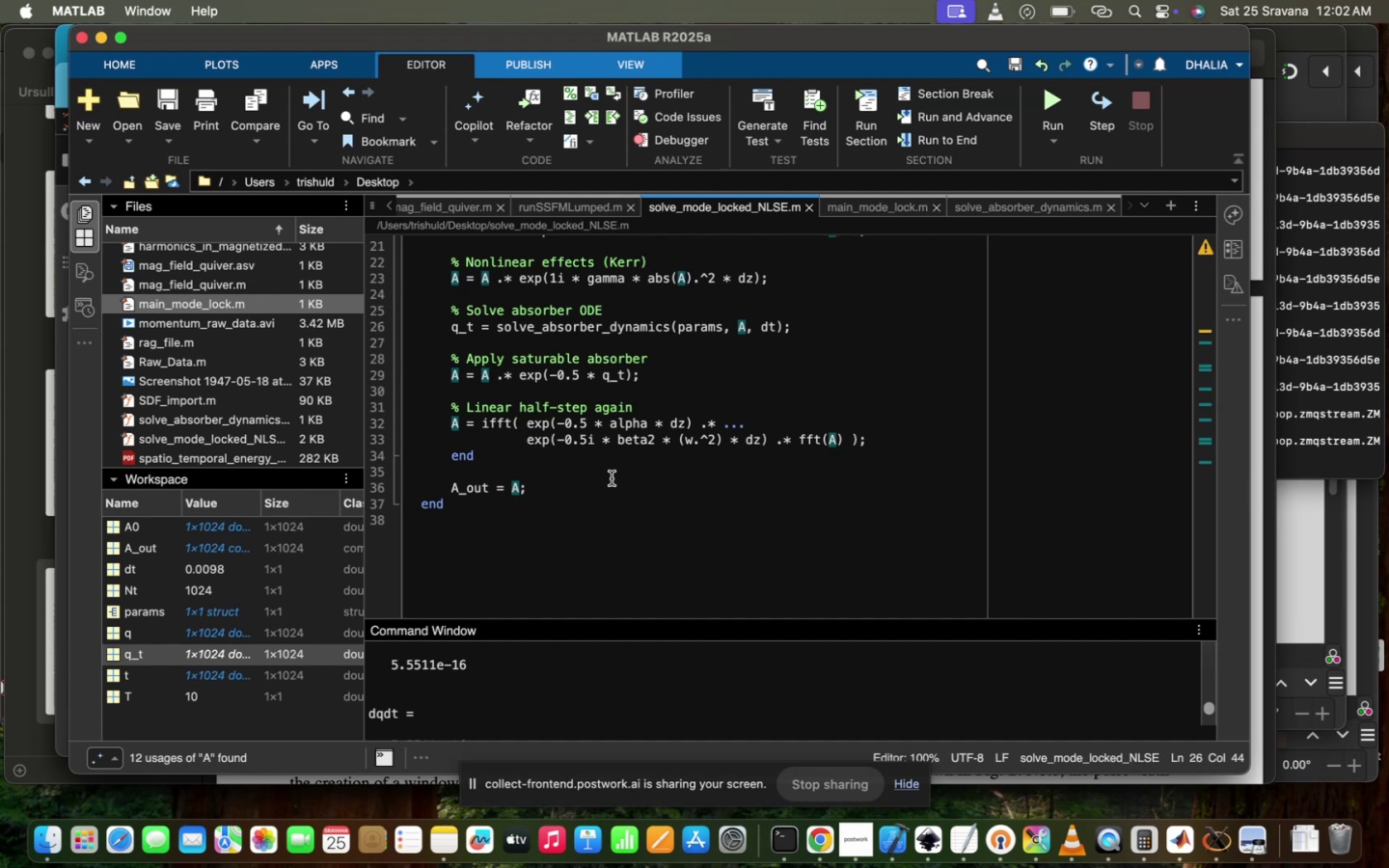 
scroll: coordinate [612, 478], scroll_direction: down, amount: 11.0
 